 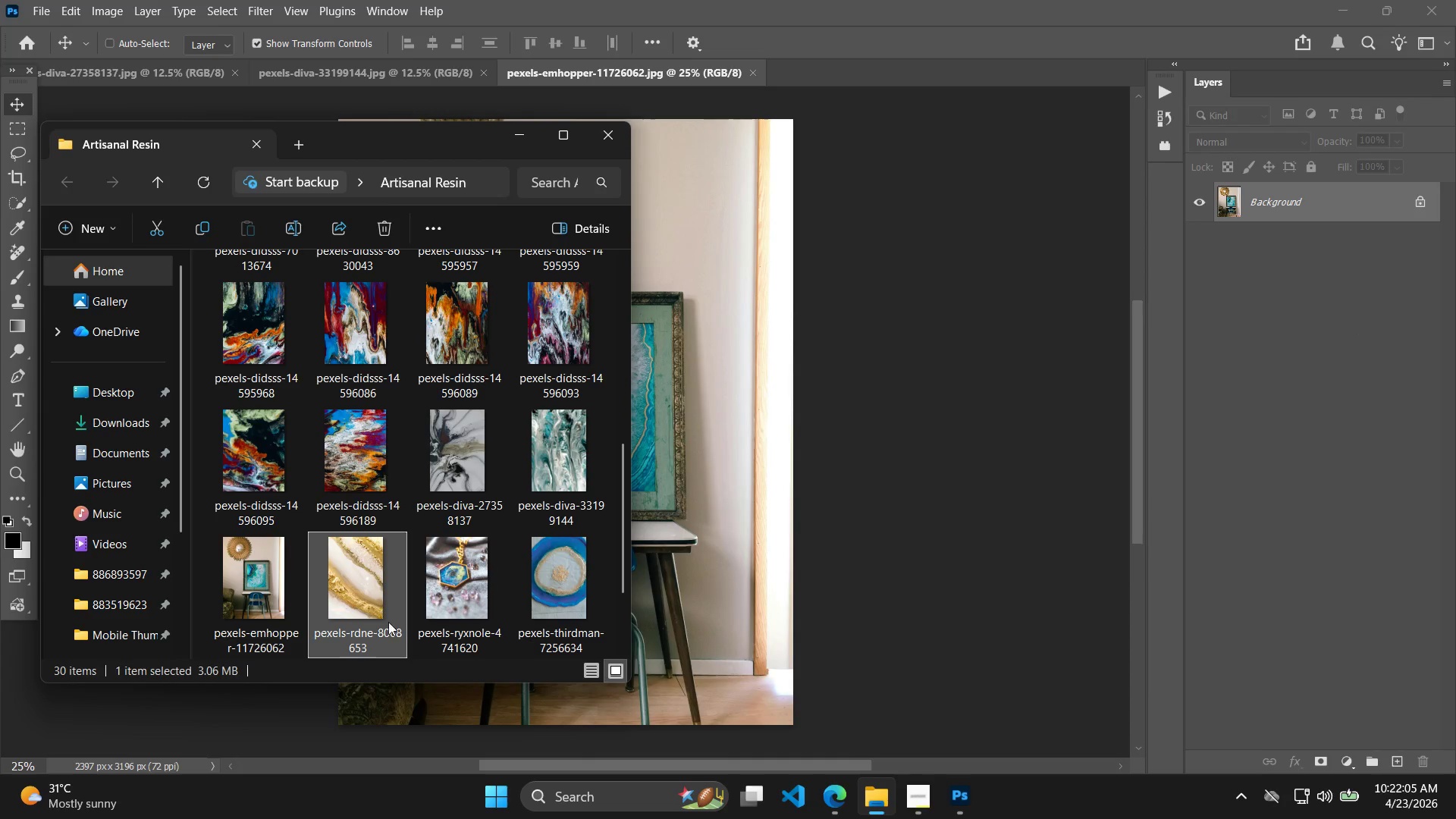 
scroll: coordinate [394, 513], scroll_direction: down, amount: 1.0
 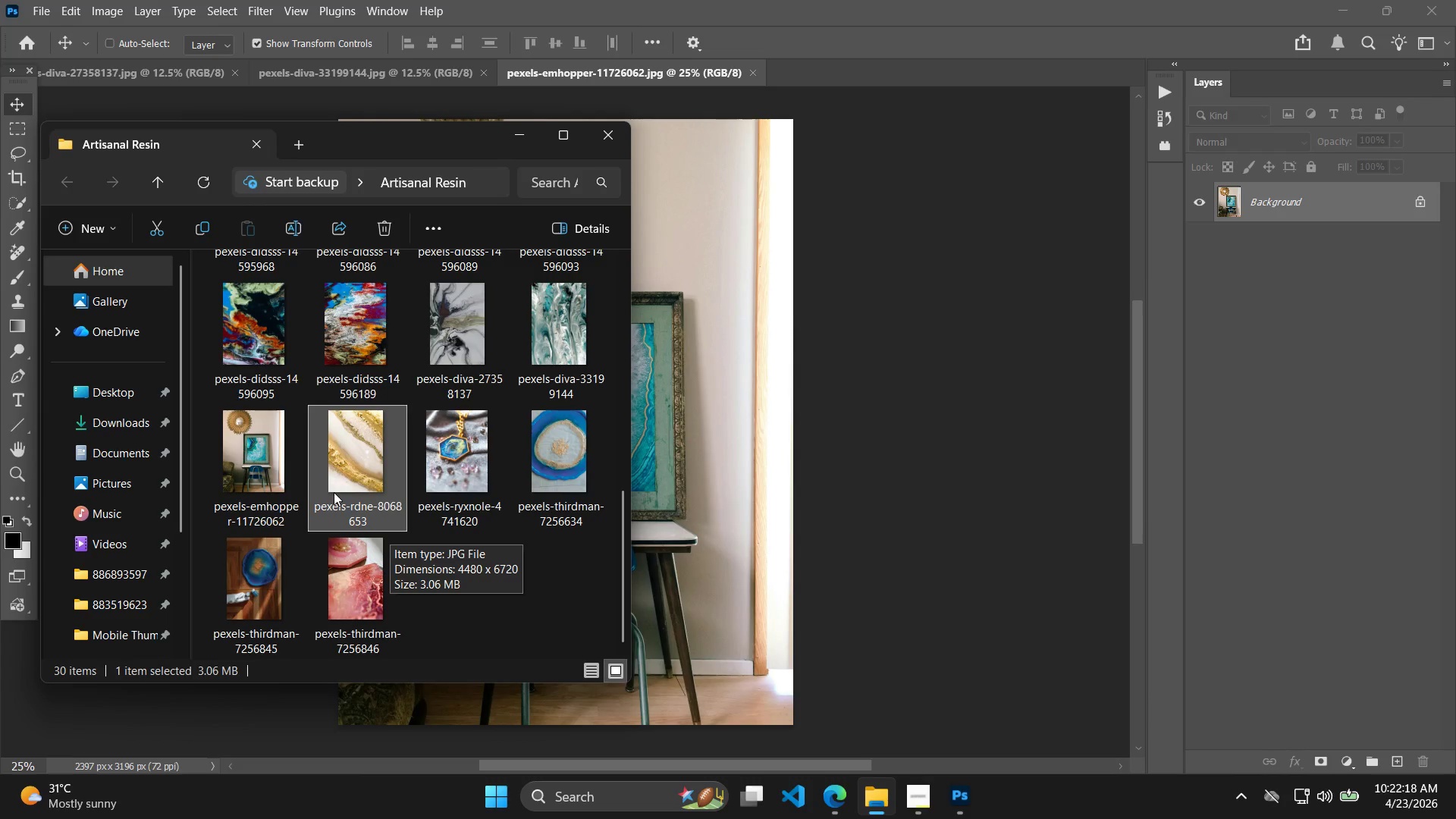 
wait(15.25)
 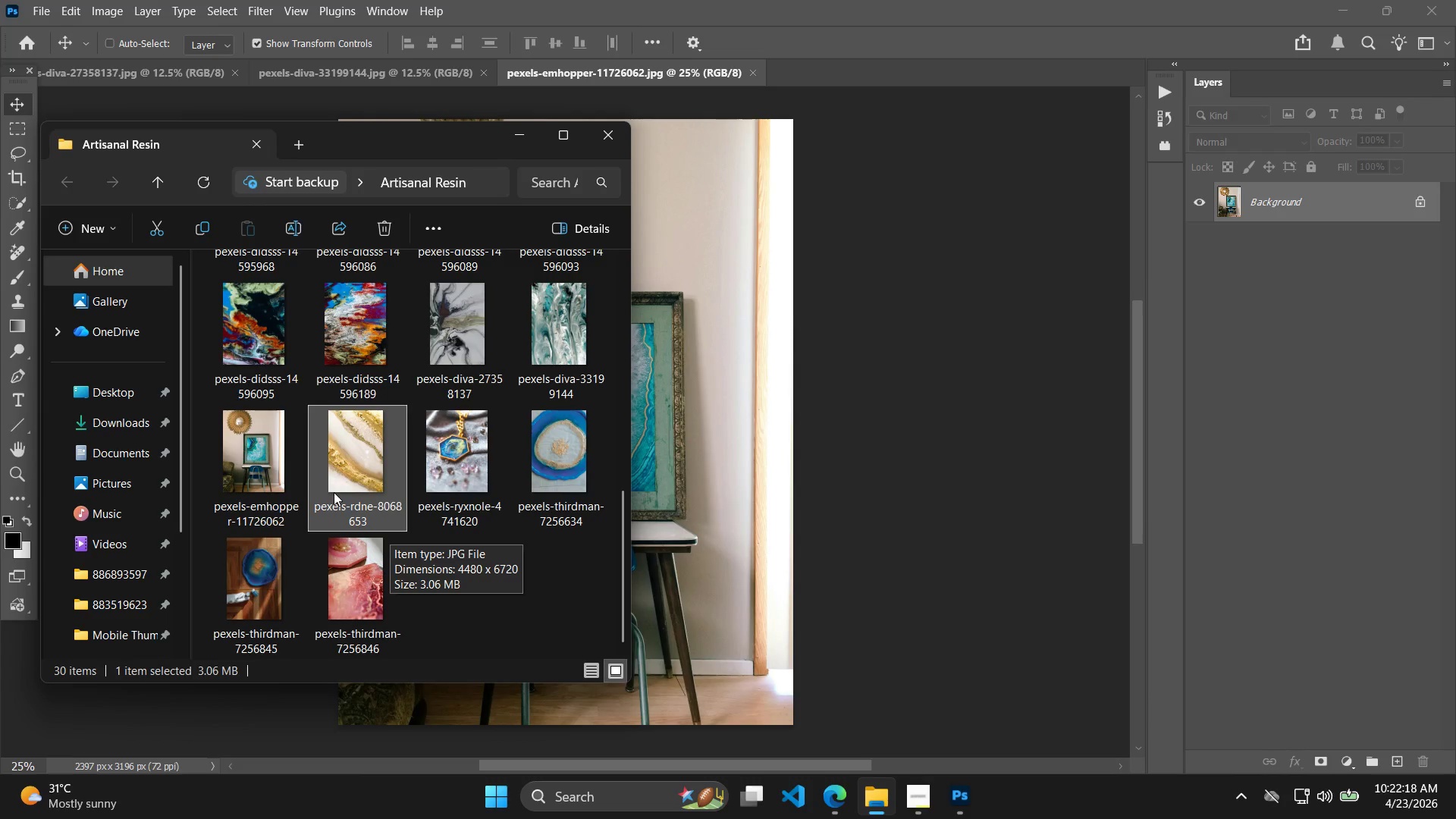 
left_click_drag(start_coordinate=[343, 484], to_coordinate=[1260, 513])
 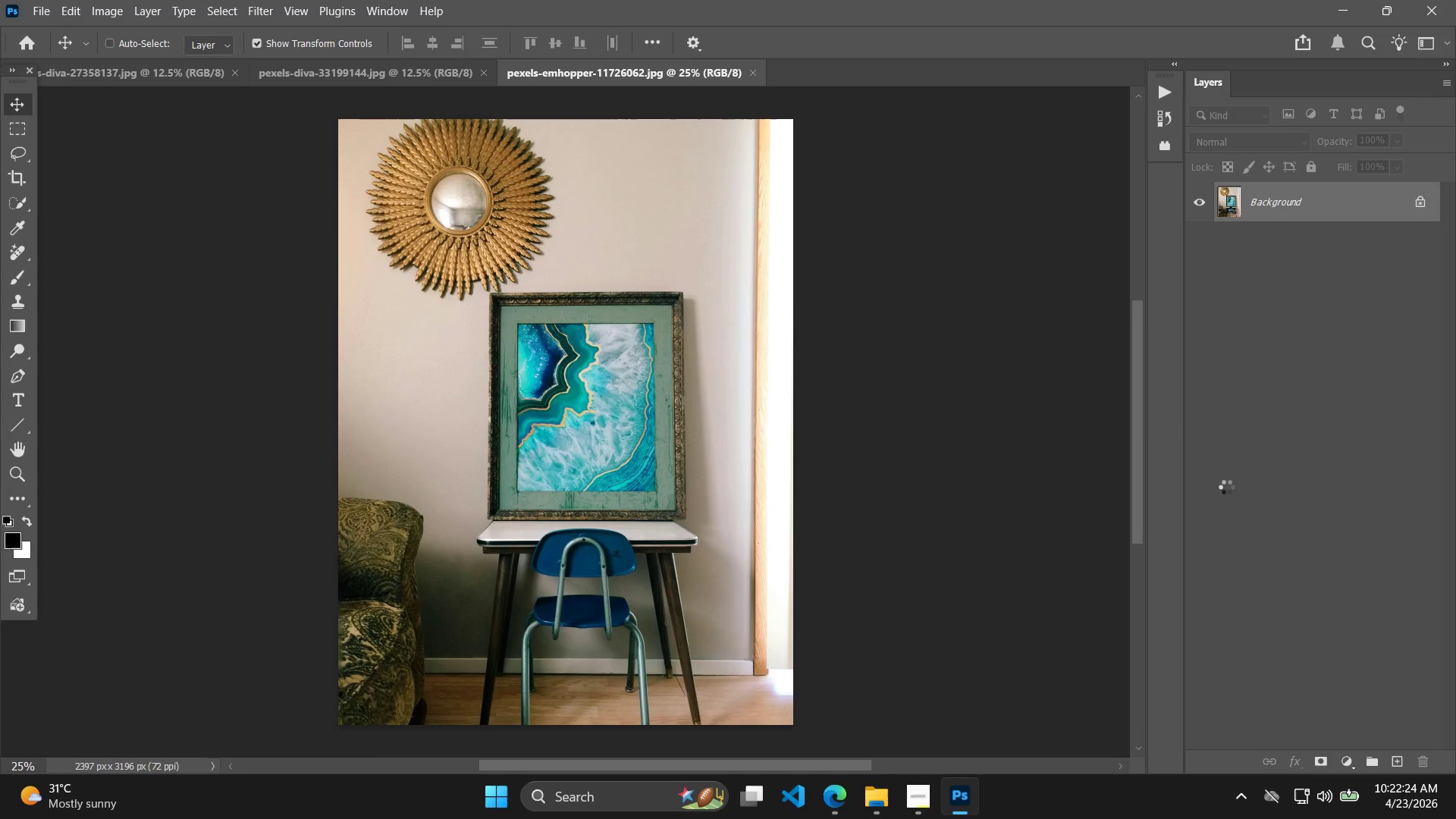 
left_click([1260, 513])
 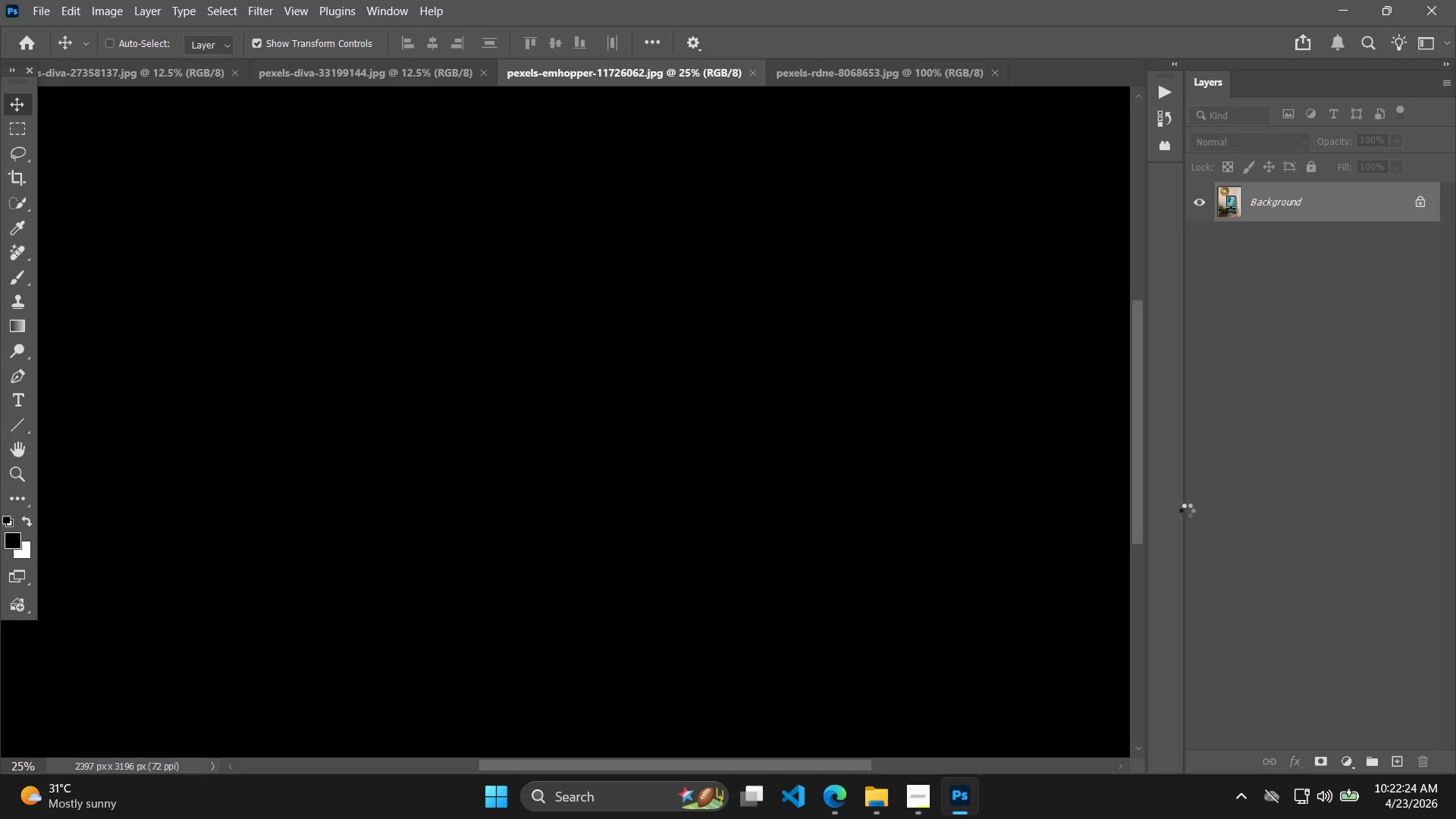 
key(Alt+Control+Shift+W)
 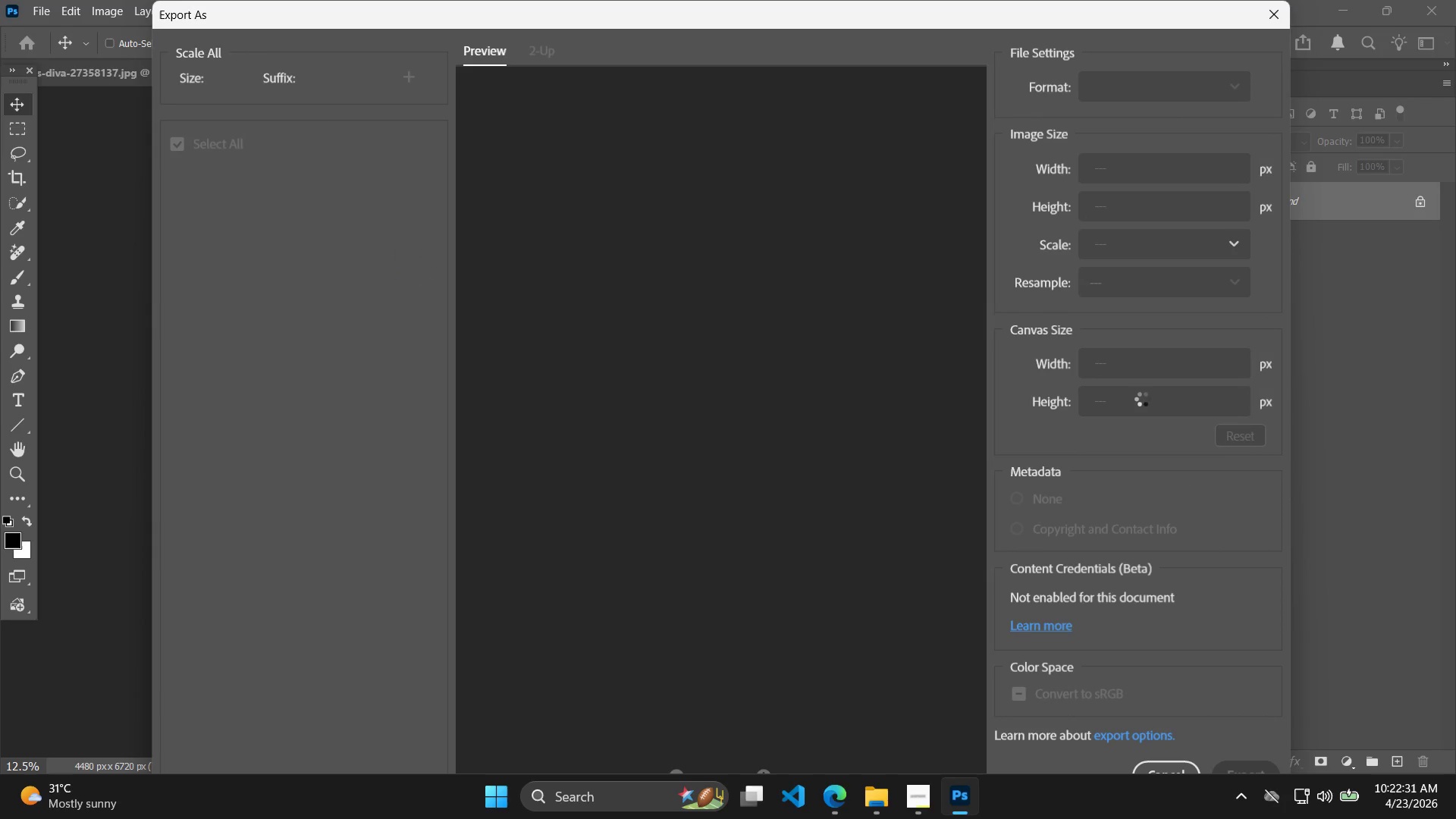 
wait(6.86)
 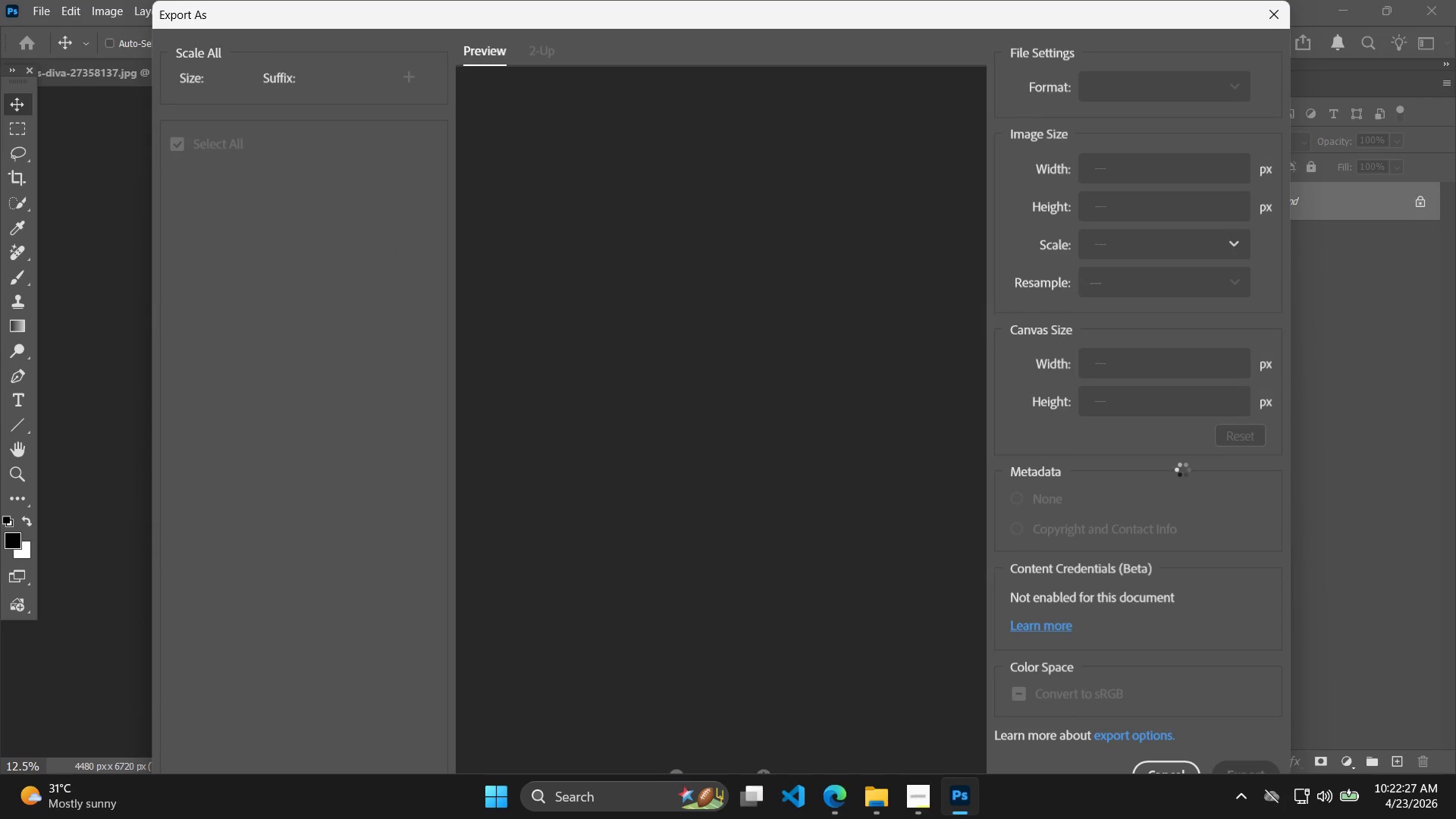 
left_click_drag(start_coordinate=[1142, 424], to_coordinate=[1069, 415])
 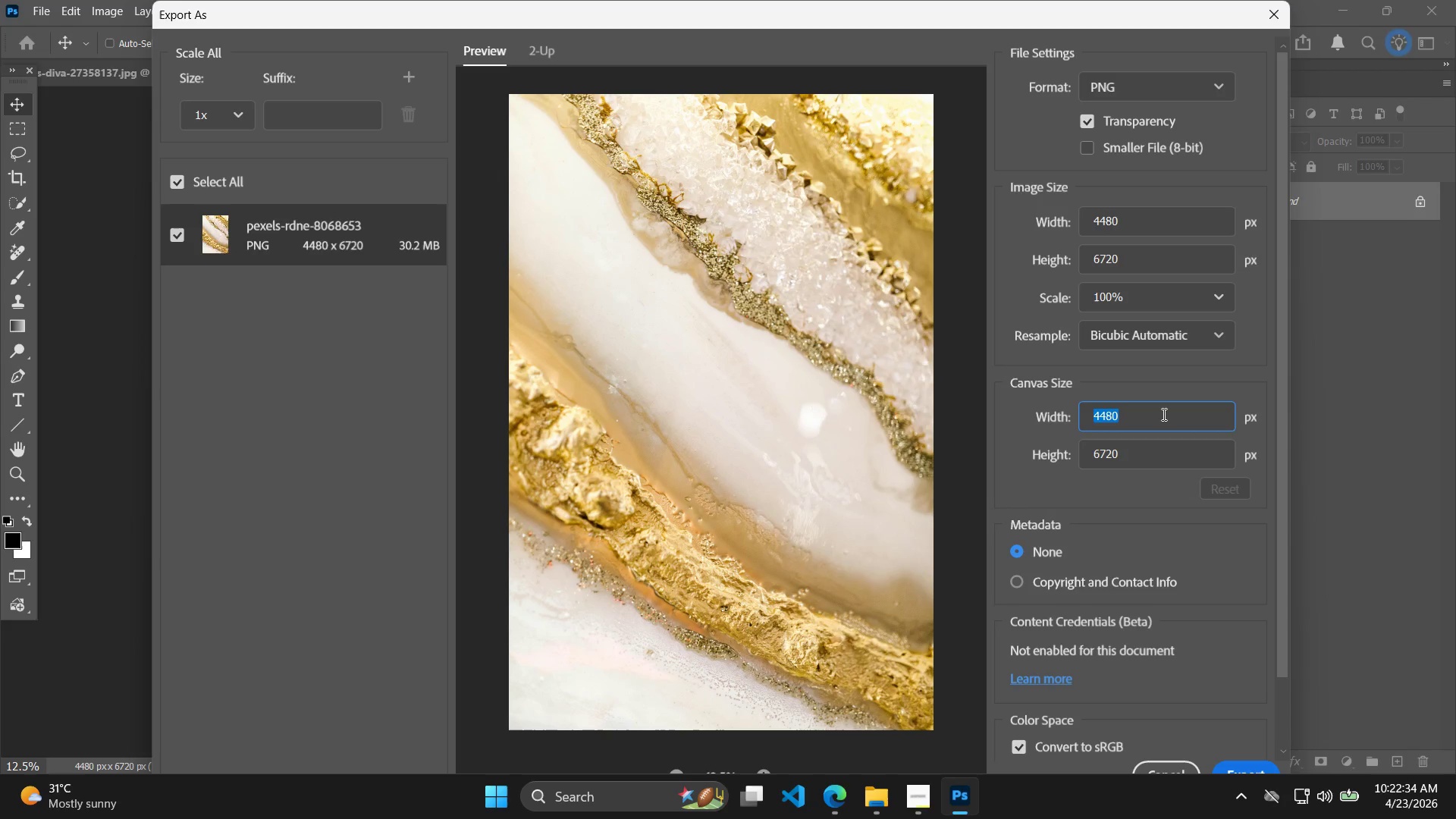 
type(400)
key(Tab)
type(600)
 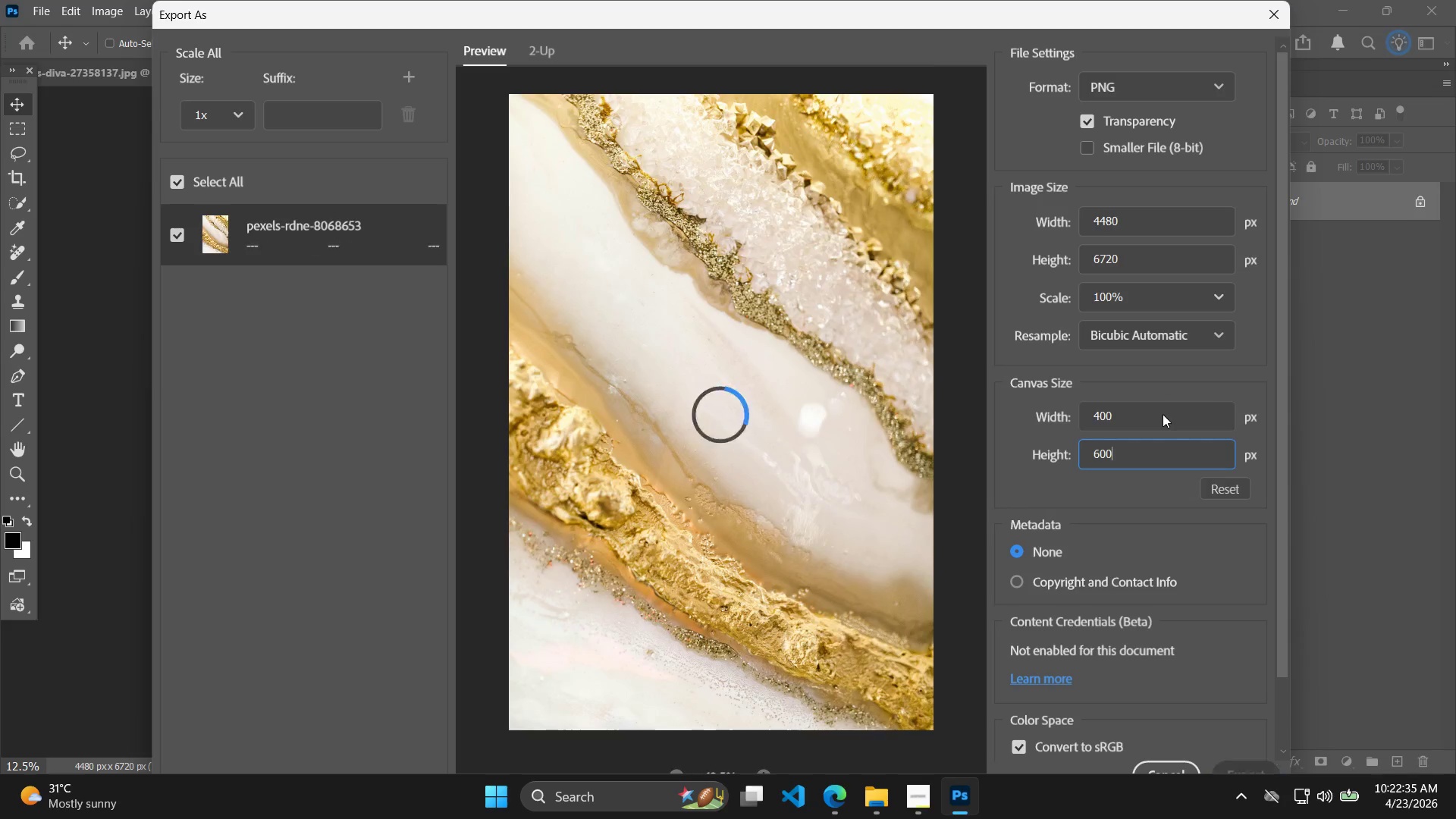 
key(Enter)
 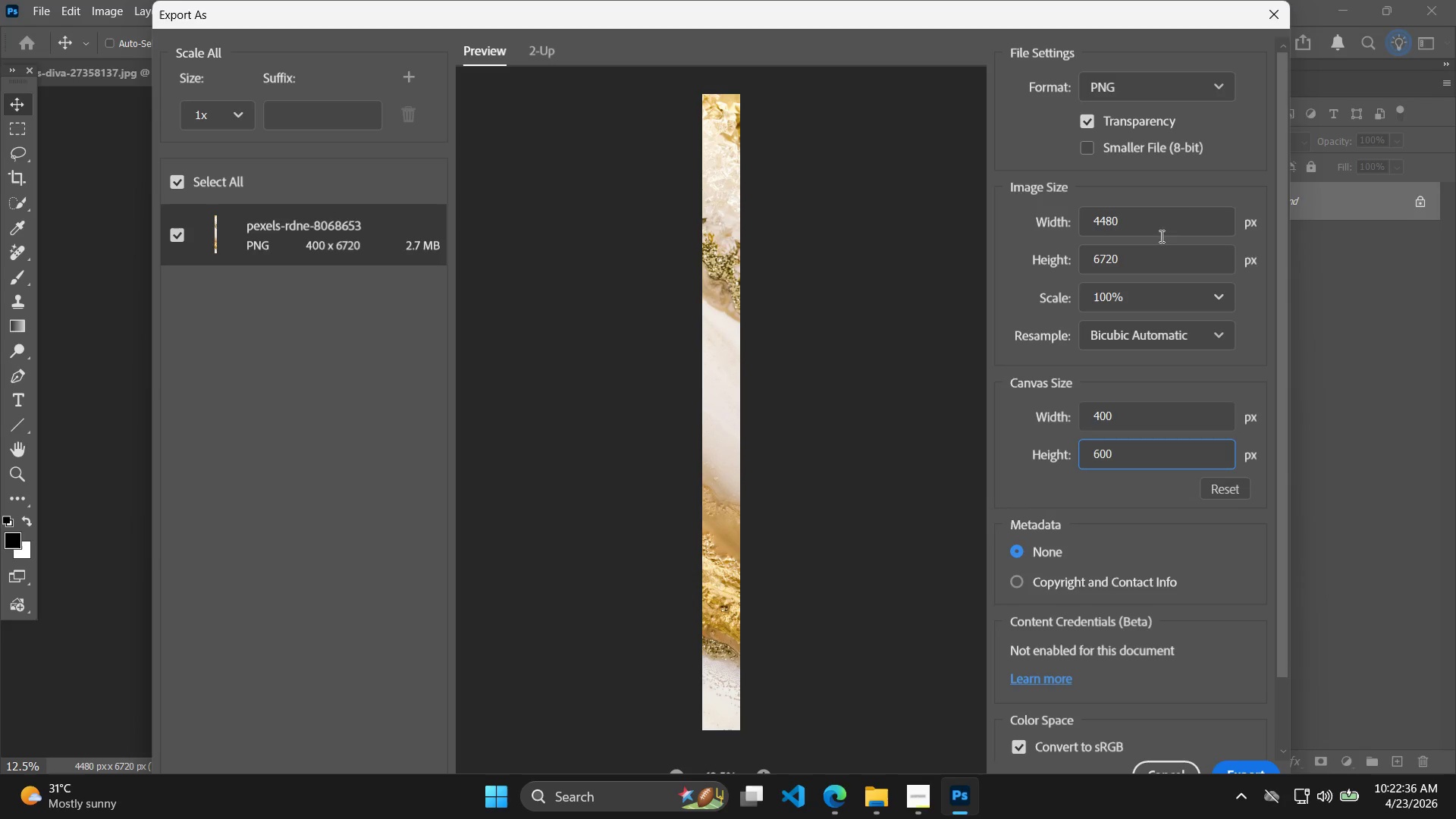 
left_click_drag(start_coordinate=[1185, 211], to_coordinate=[1077, 227])
 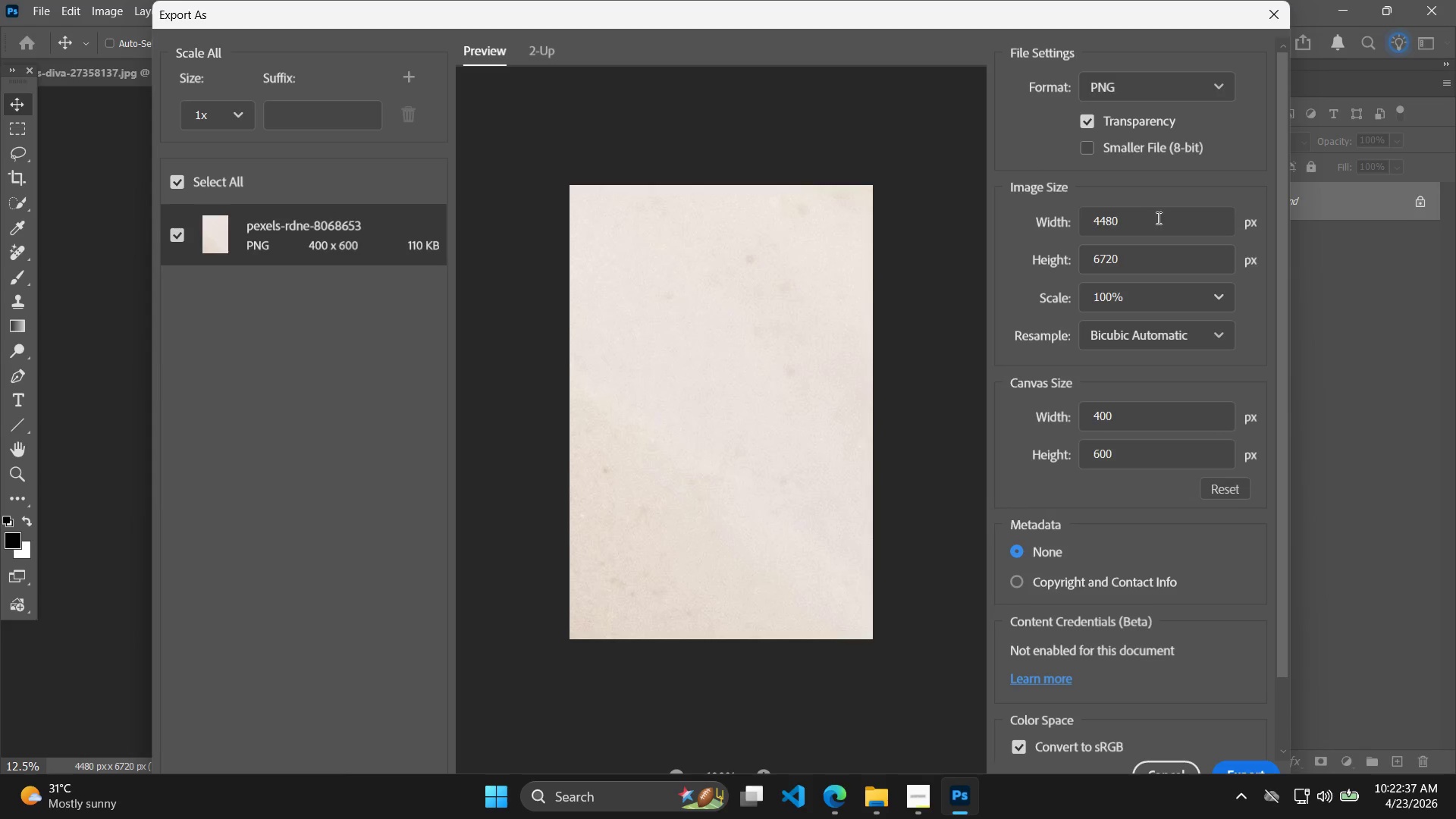 
left_click_drag(start_coordinate=[1147, 220], to_coordinate=[1073, 223])
 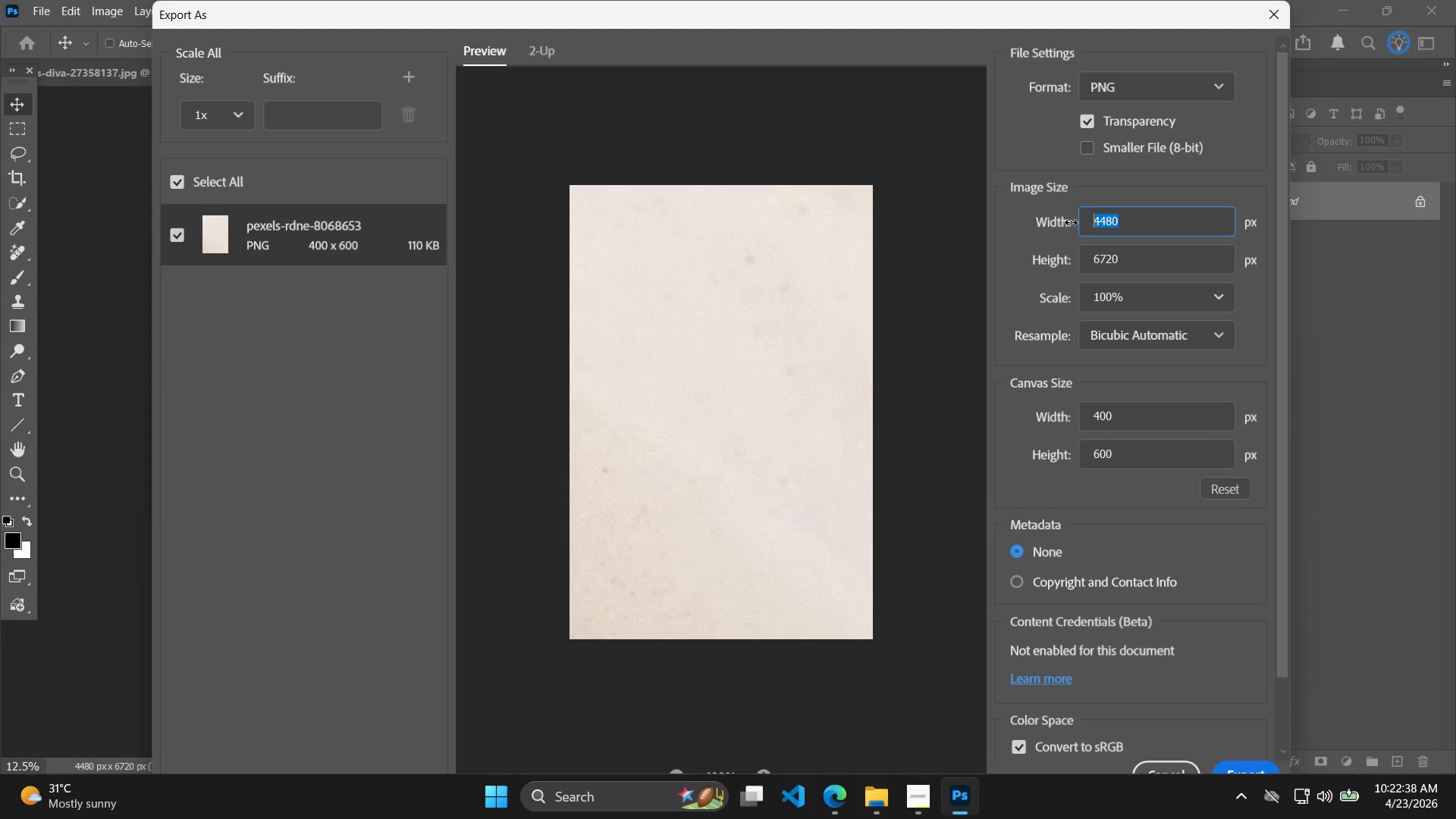 
type(400)
key(Tab)
type(600)
 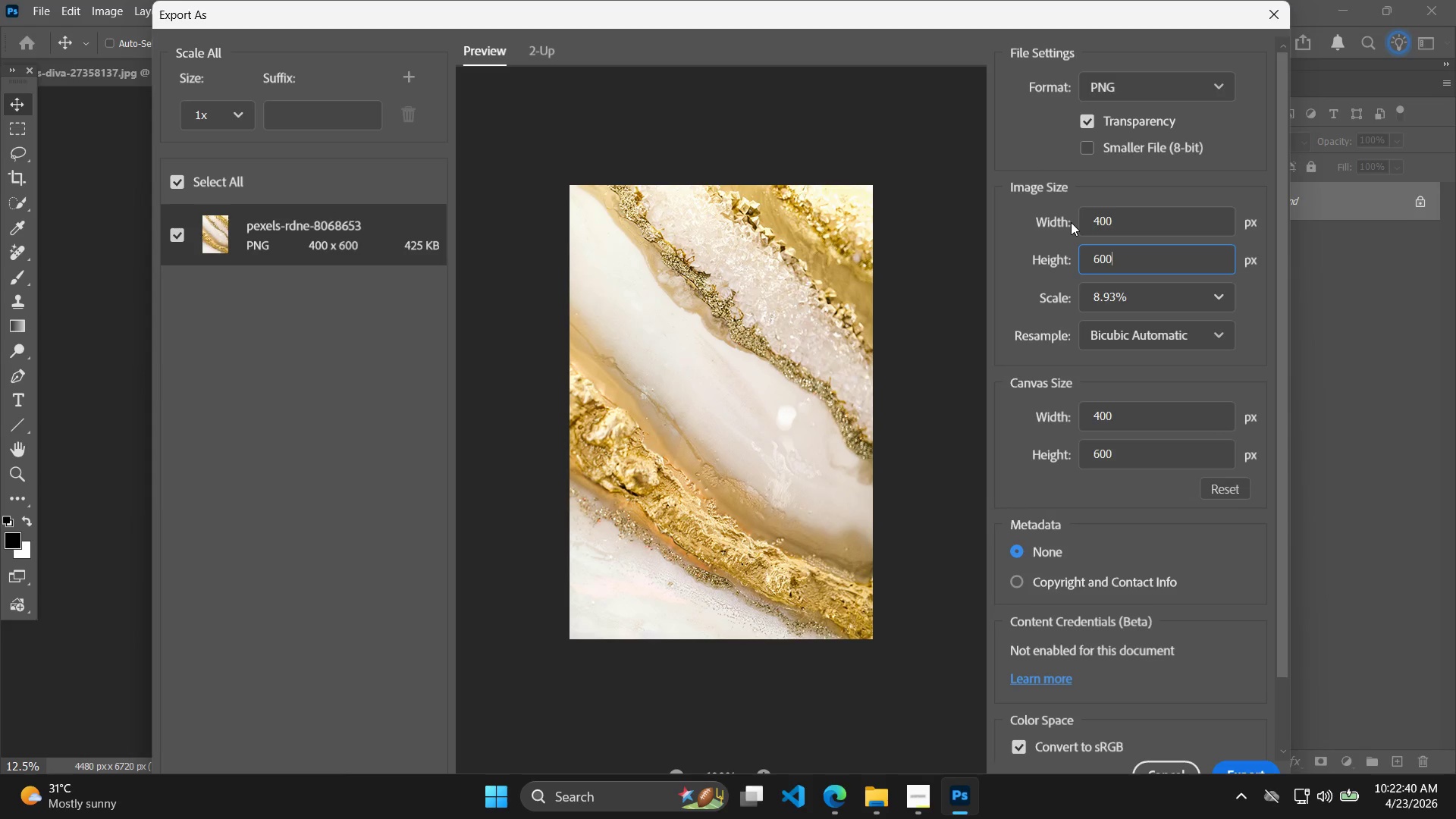 
key(Enter)
 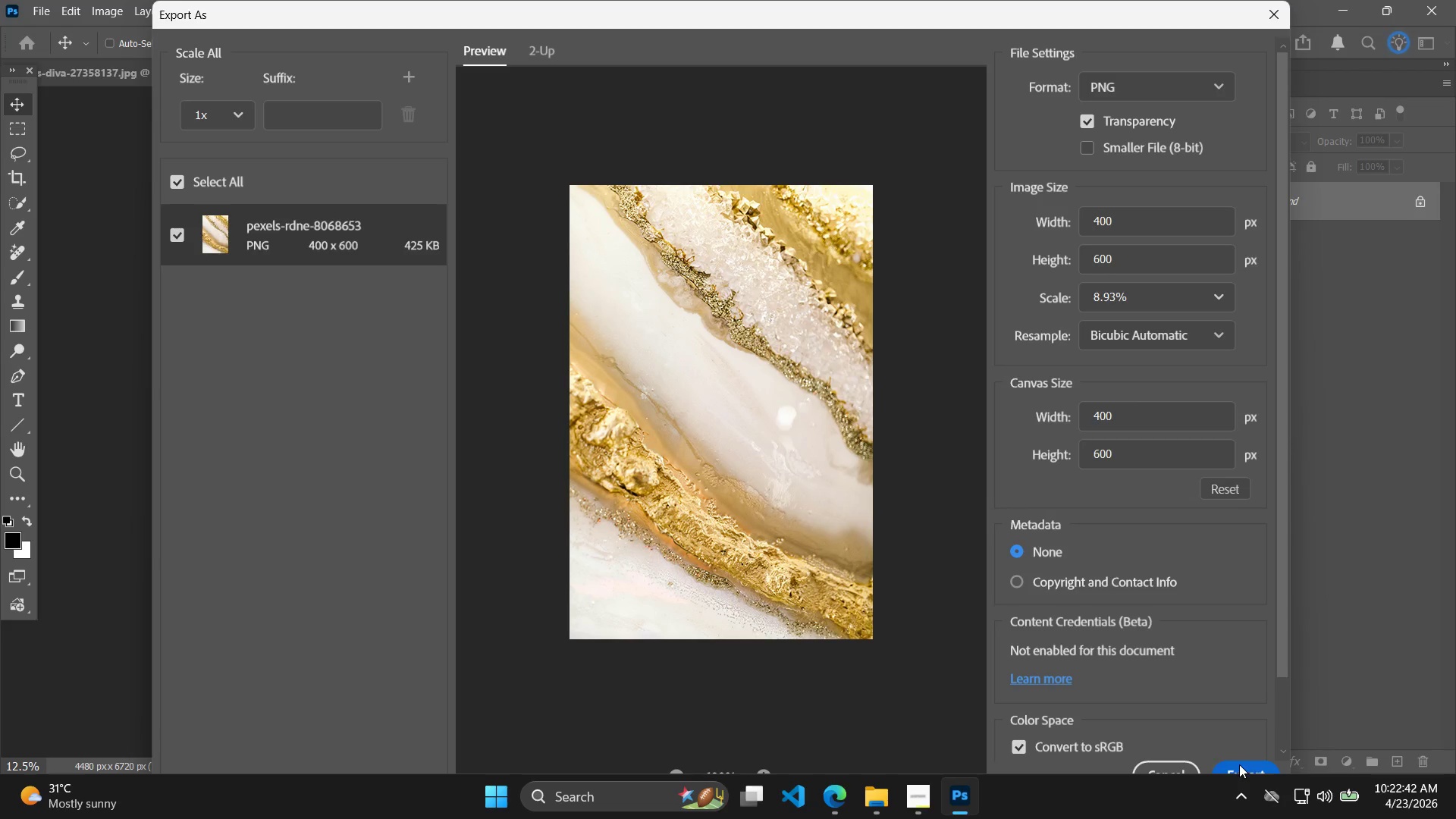 
left_click([799, 428])
 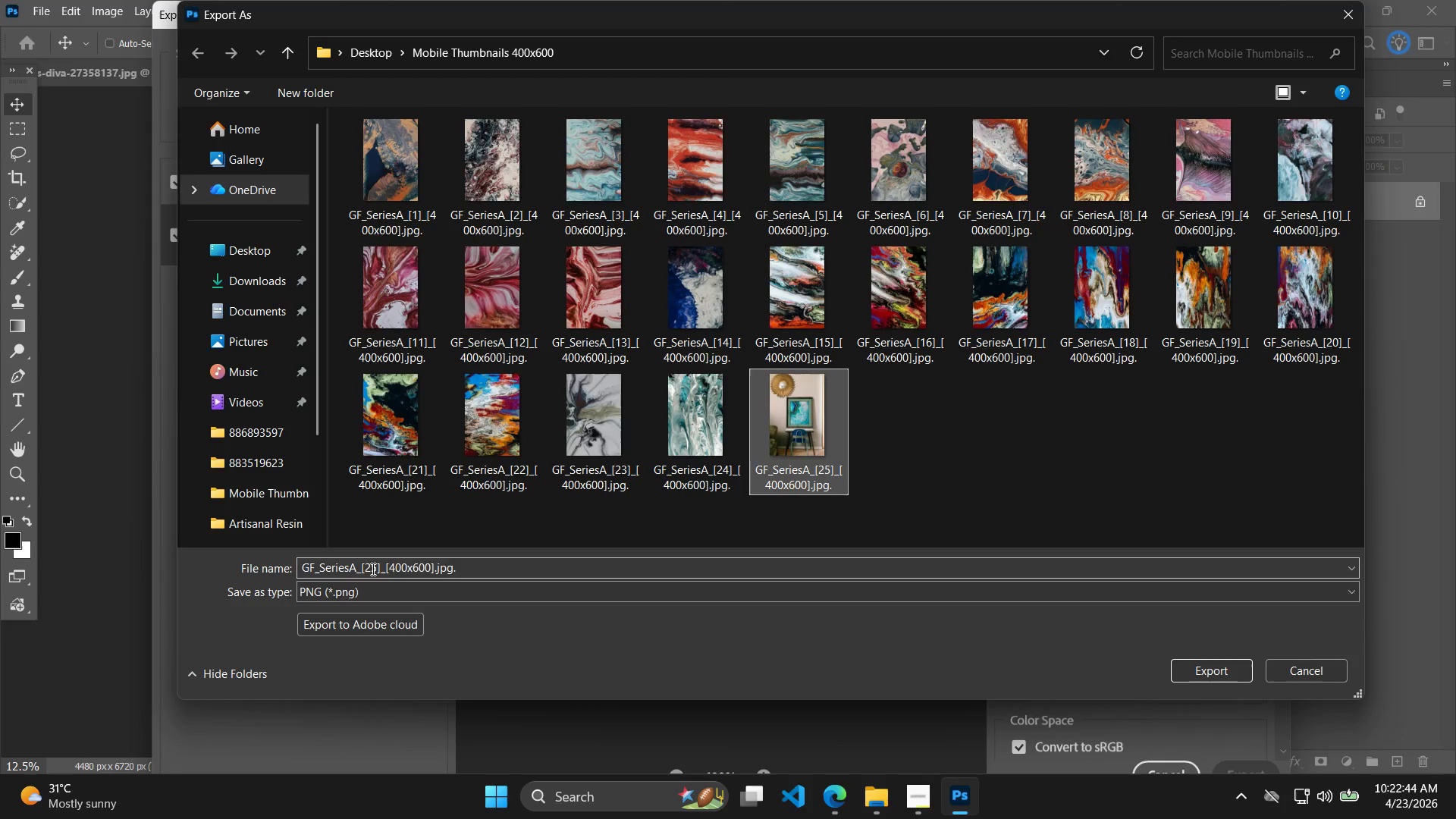 
double_click([375, 568])
 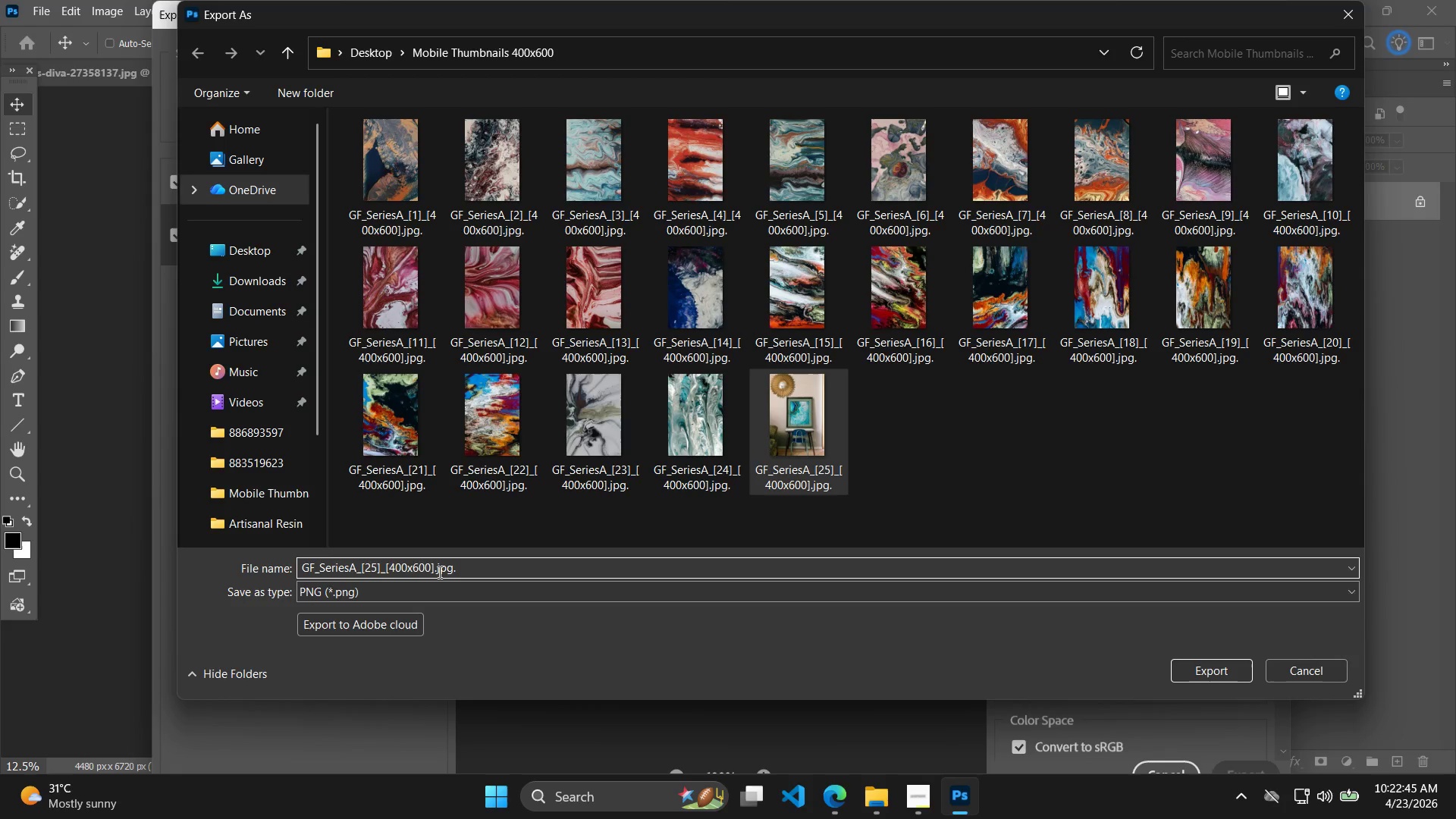 
key(Backspace)
 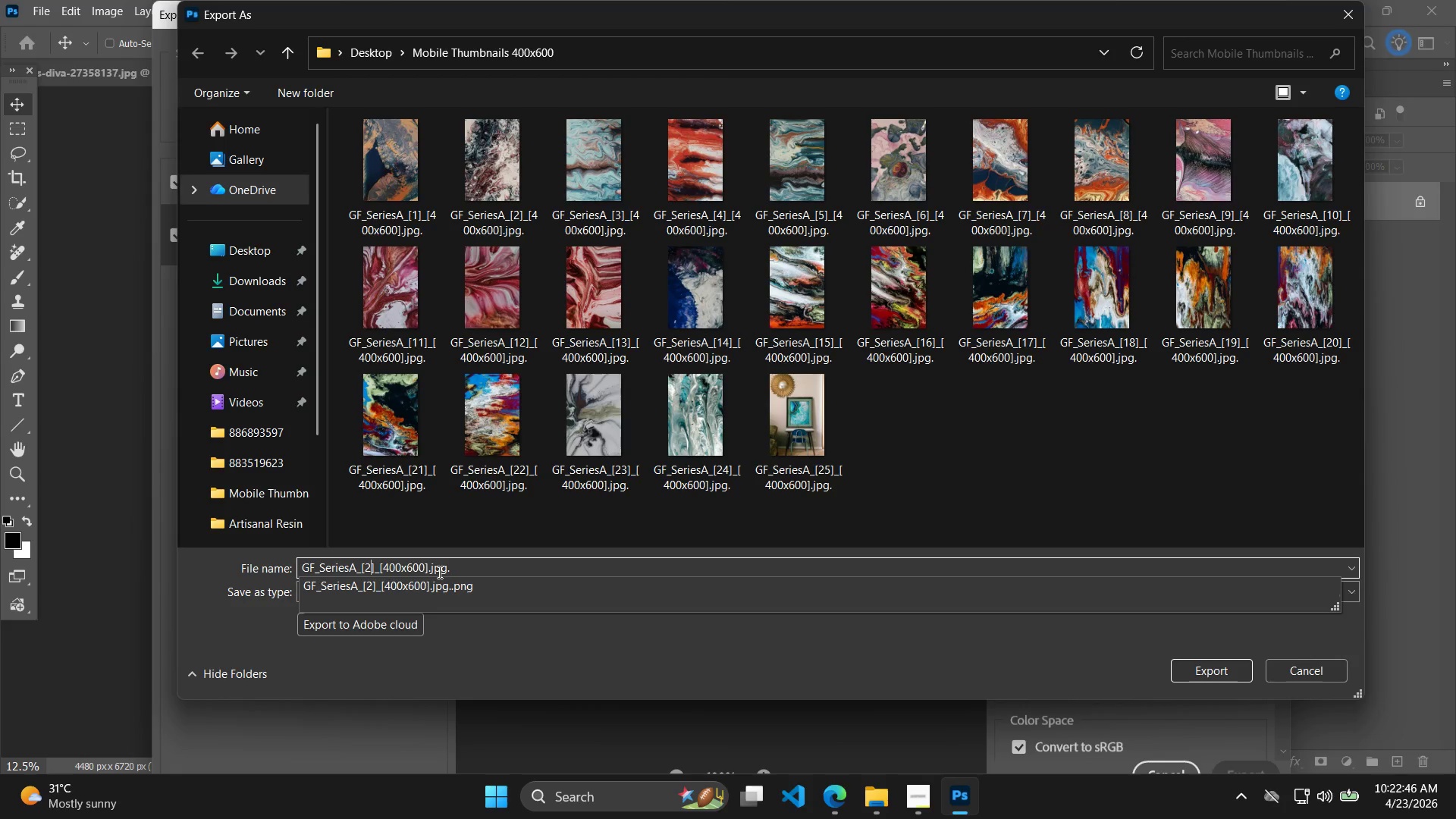 
key(6)
 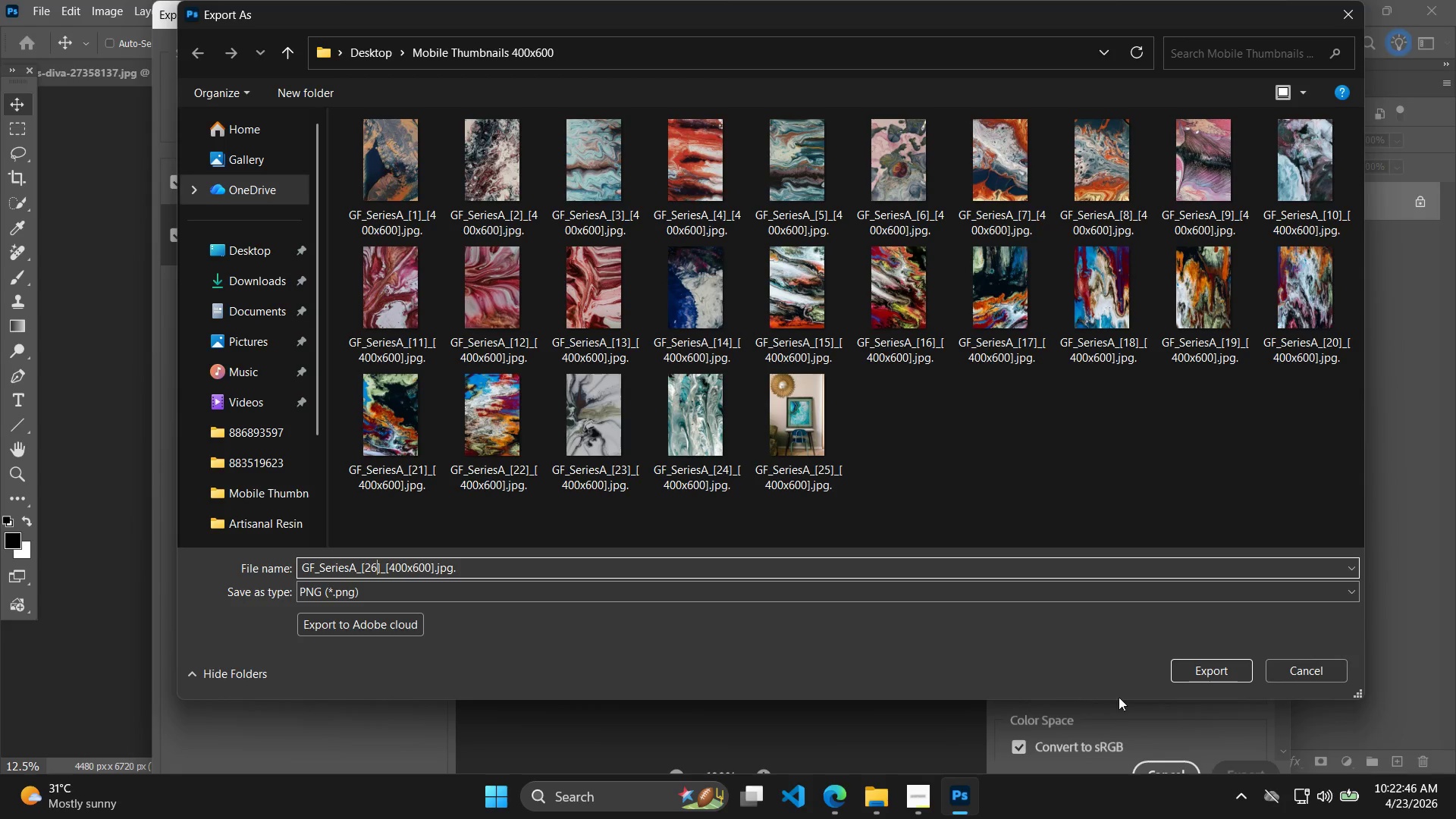 
left_click([1197, 668])
 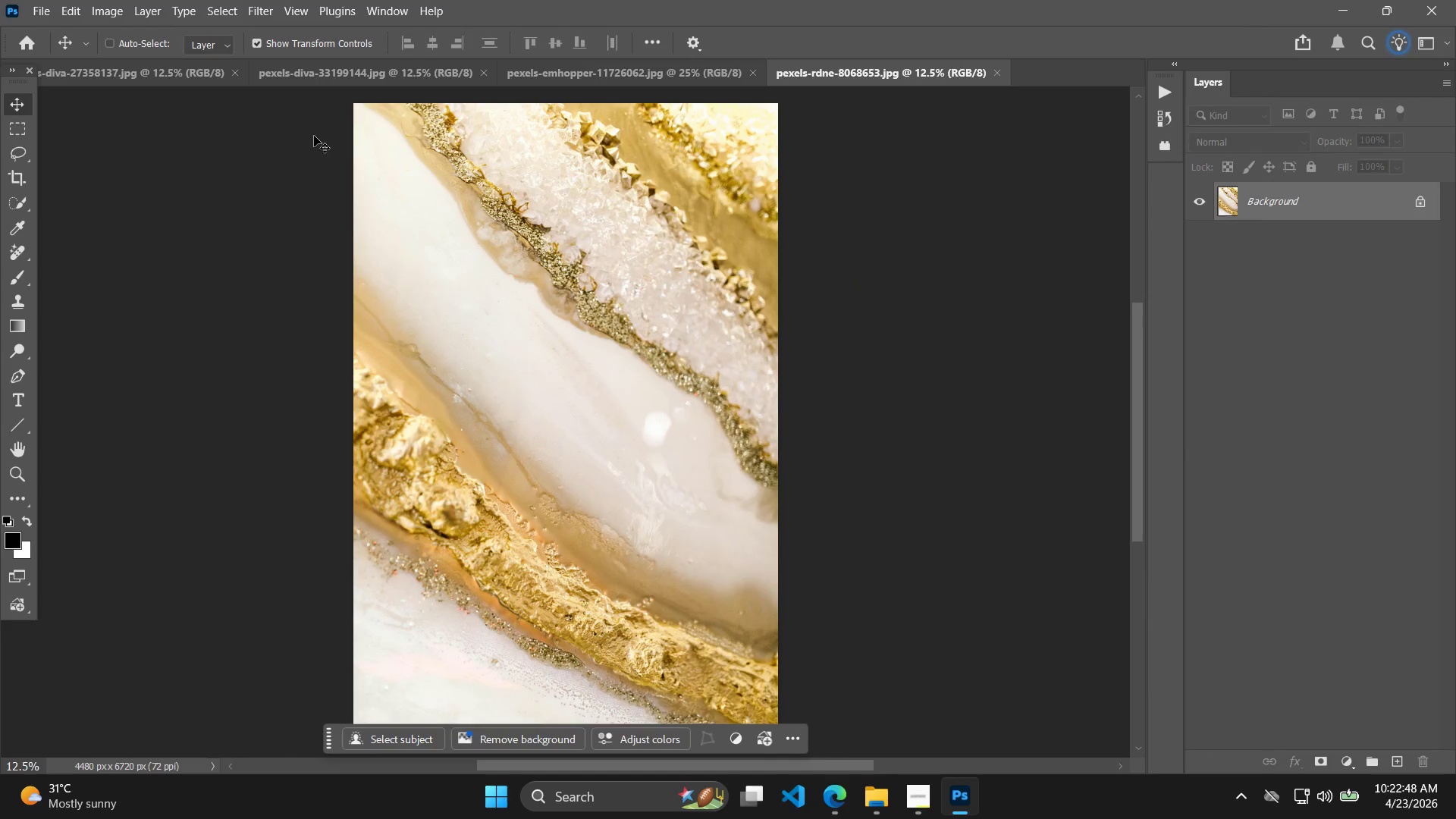 
left_click([232, 75])
 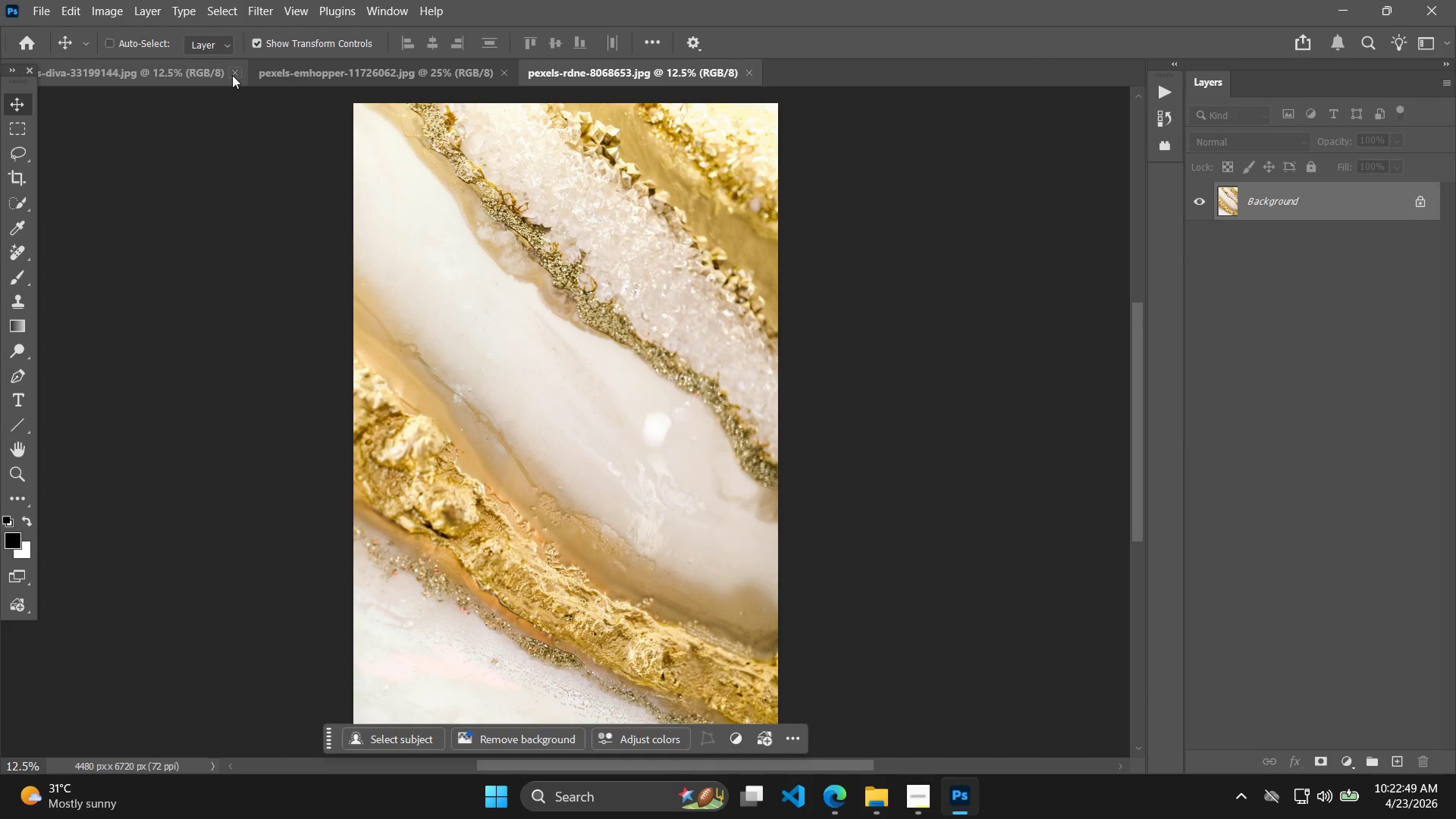 
left_click([232, 75])
 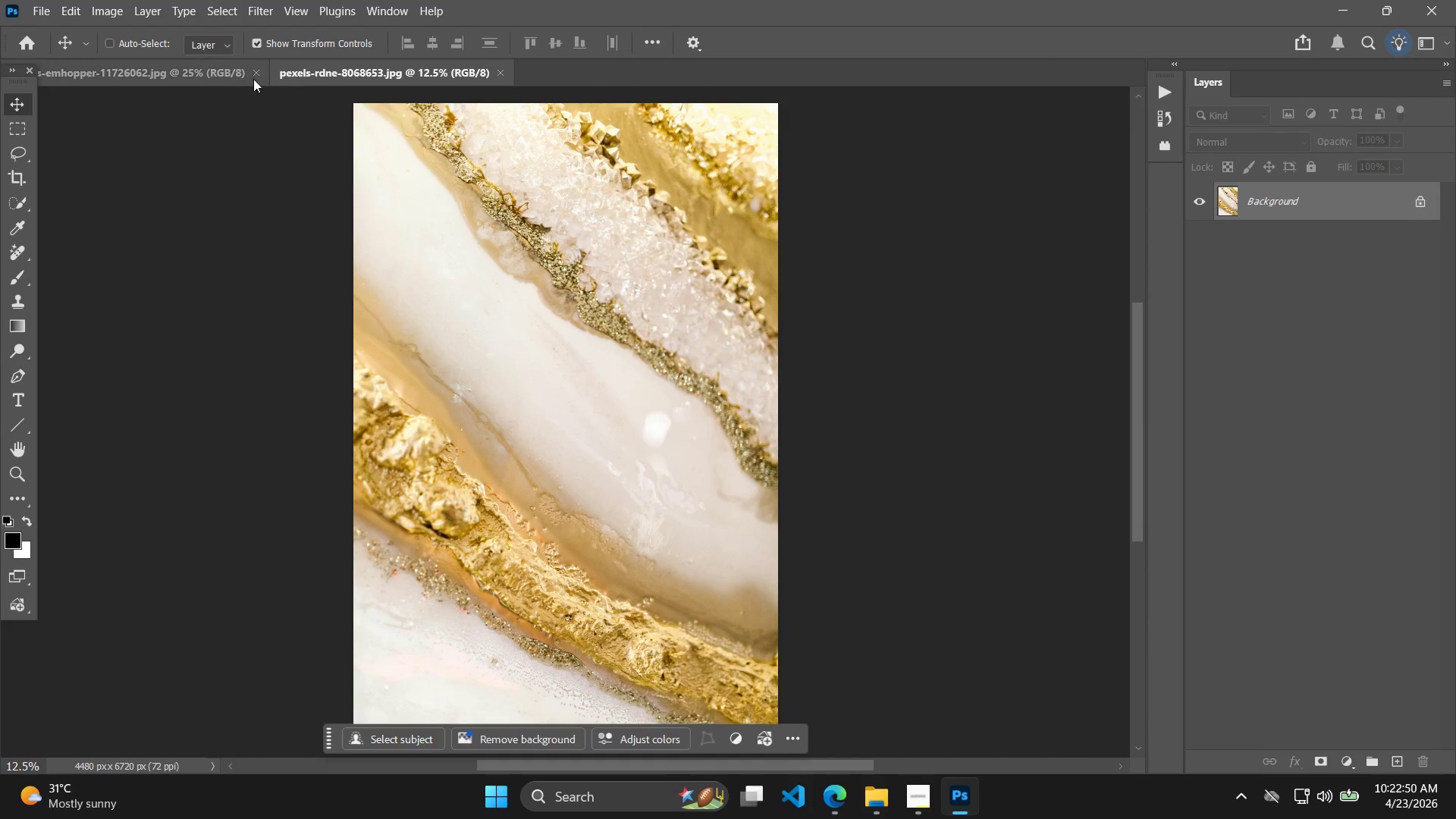 
left_click([259, 74])
 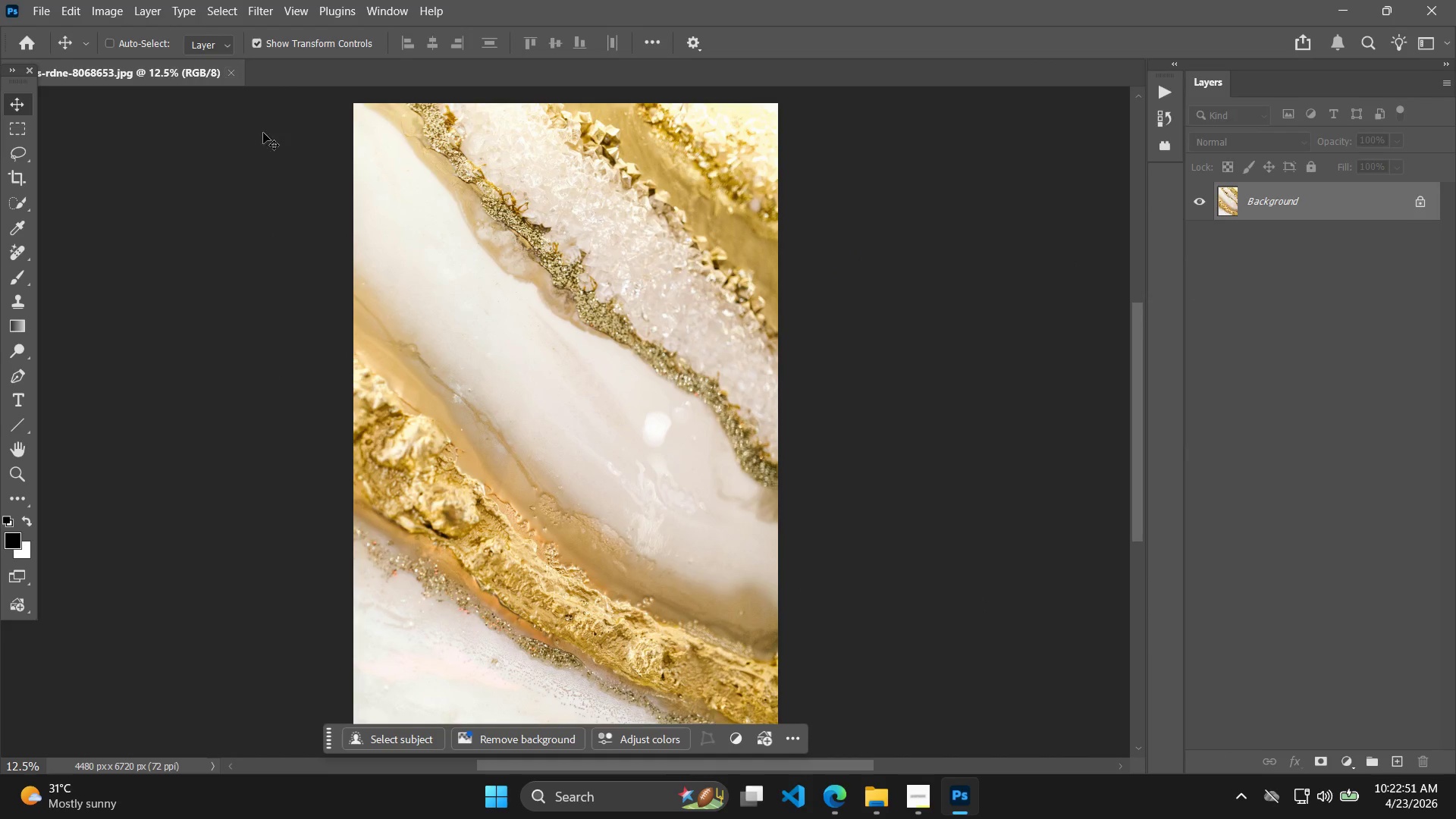 
key(Alt+Tab)
 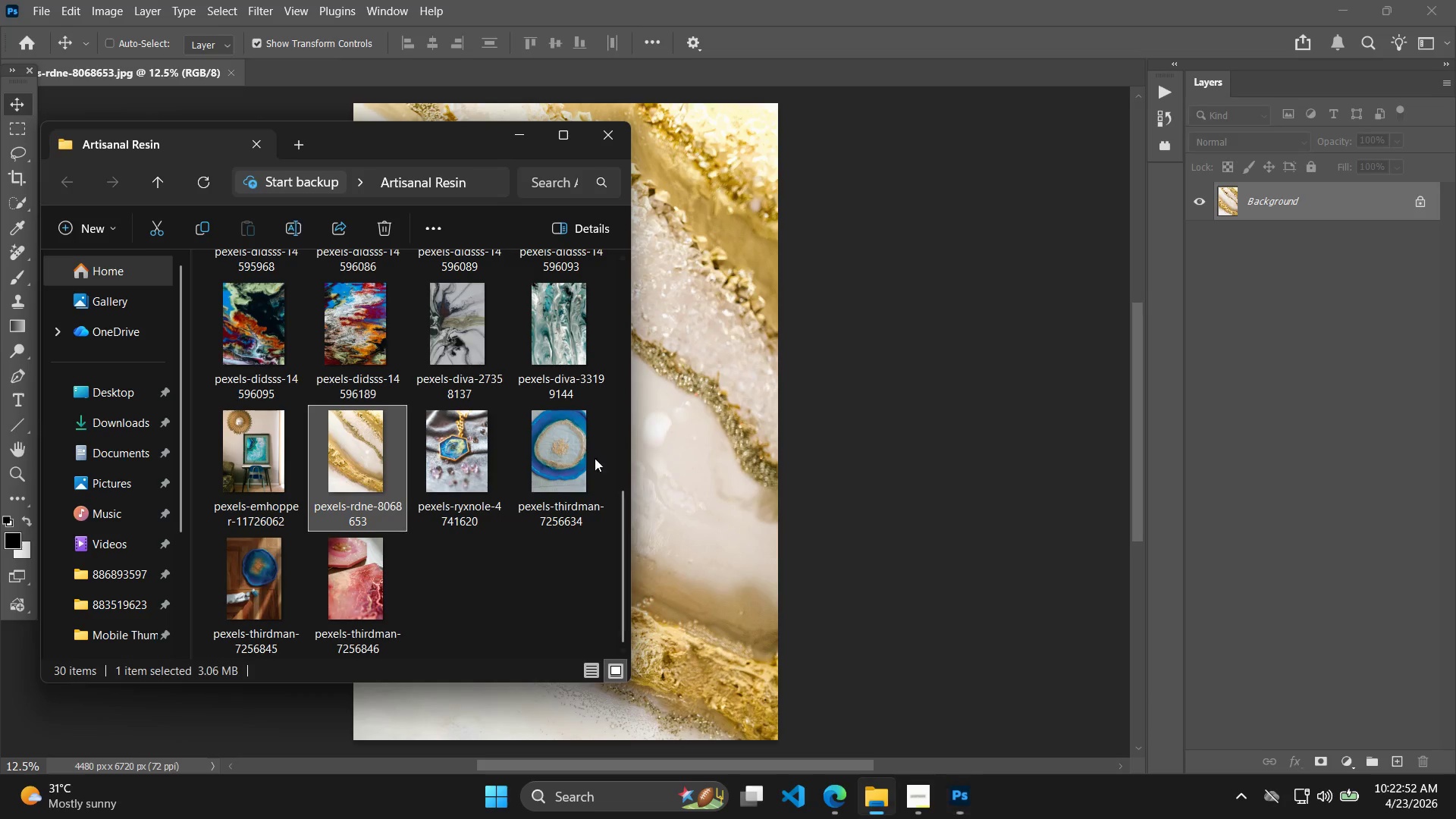 
left_click([470, 484])
 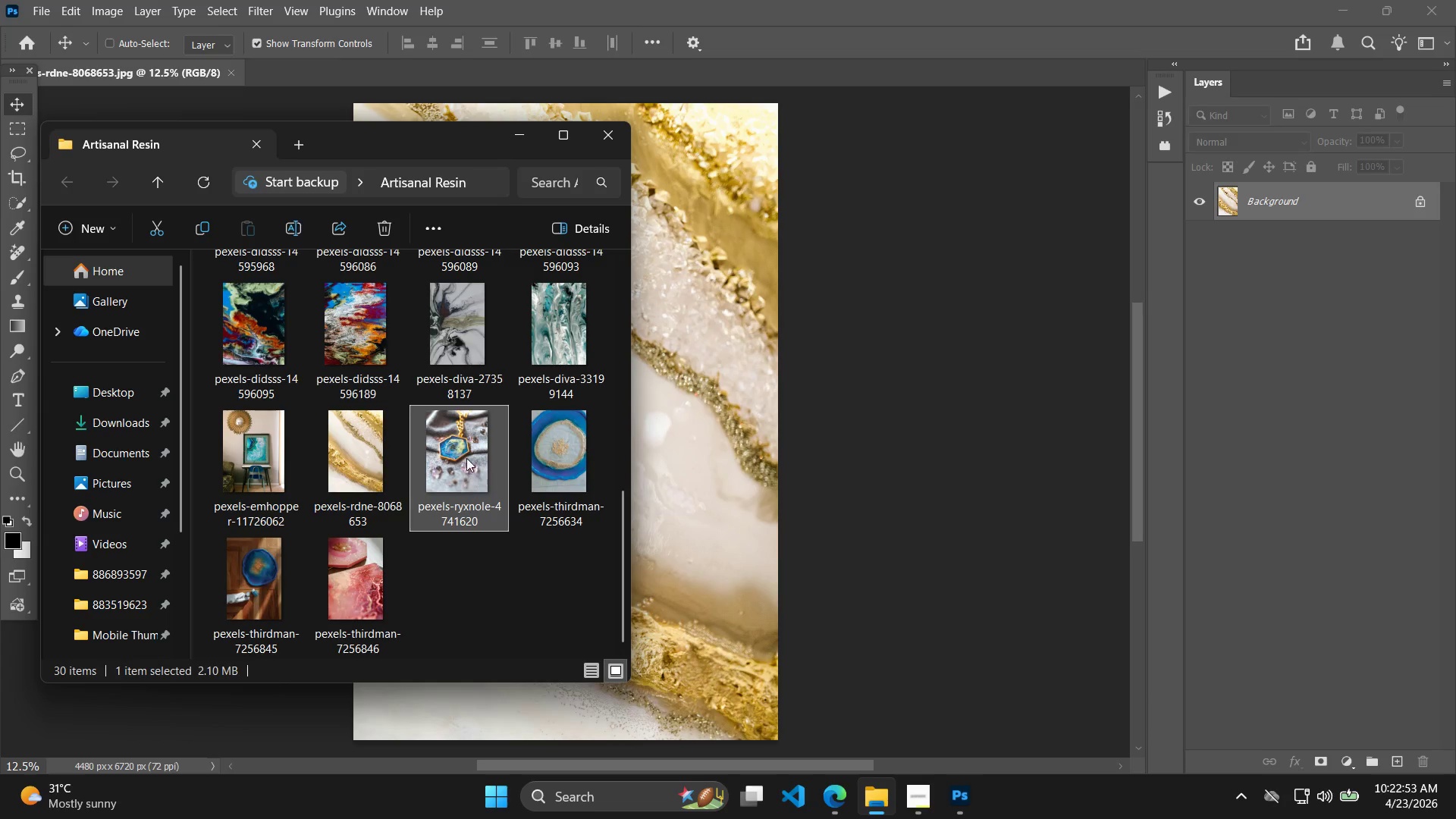 
left_click_drag(start_coordinate=[469, 460], to_coordinate=[1401, 529])
 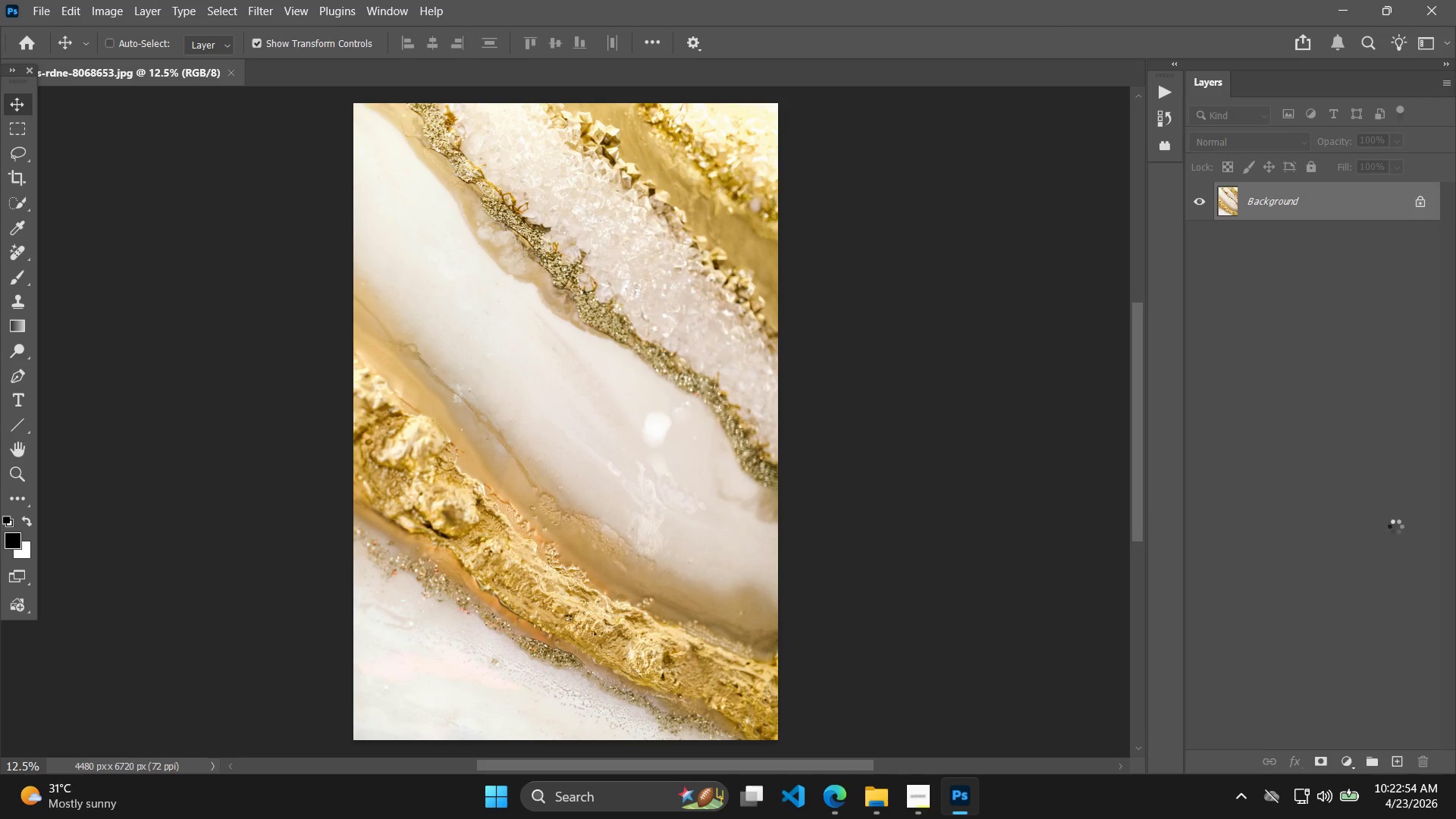 
key(Alt+Control+Shift+W)
 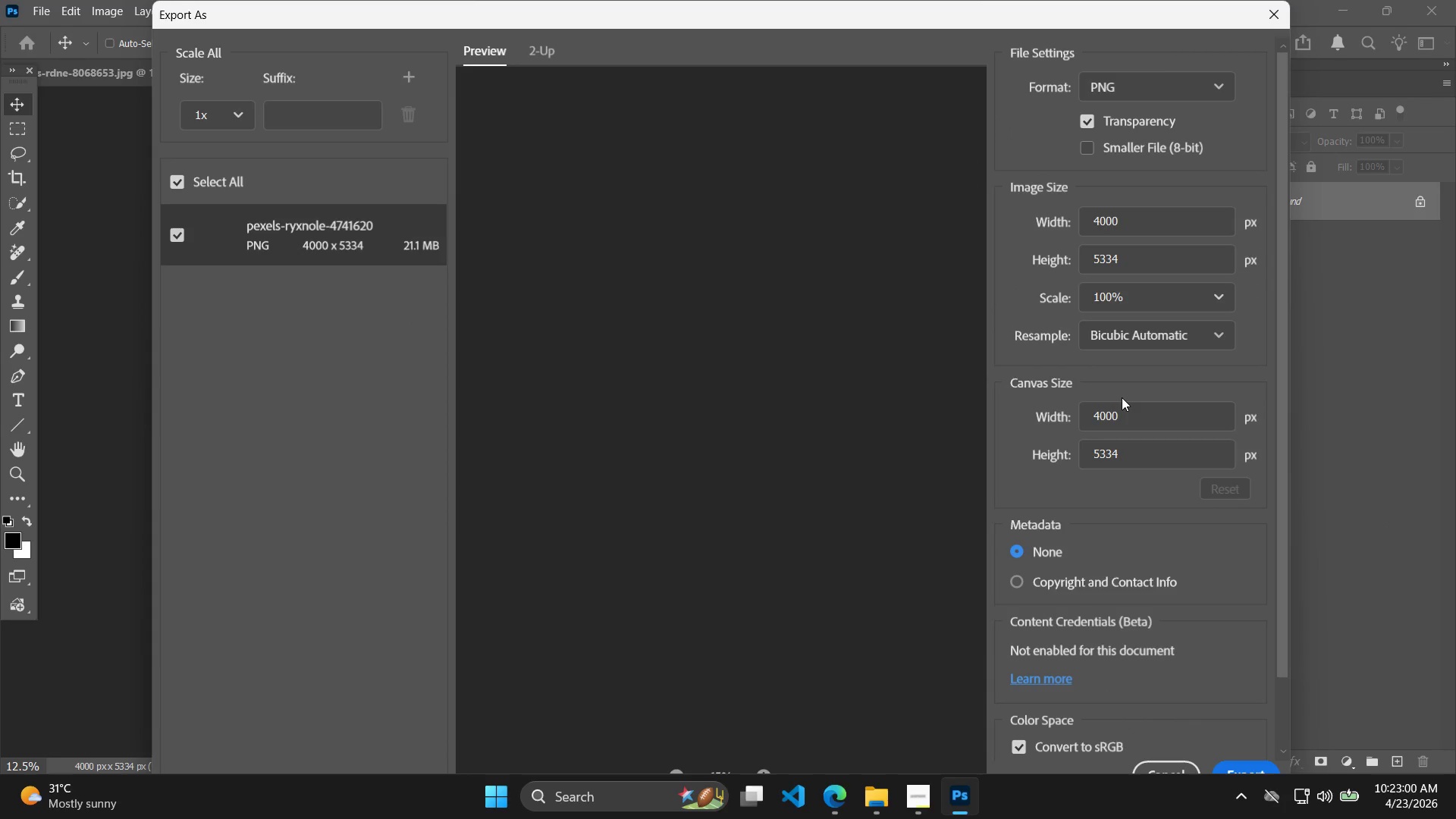 
wait(7.38)
 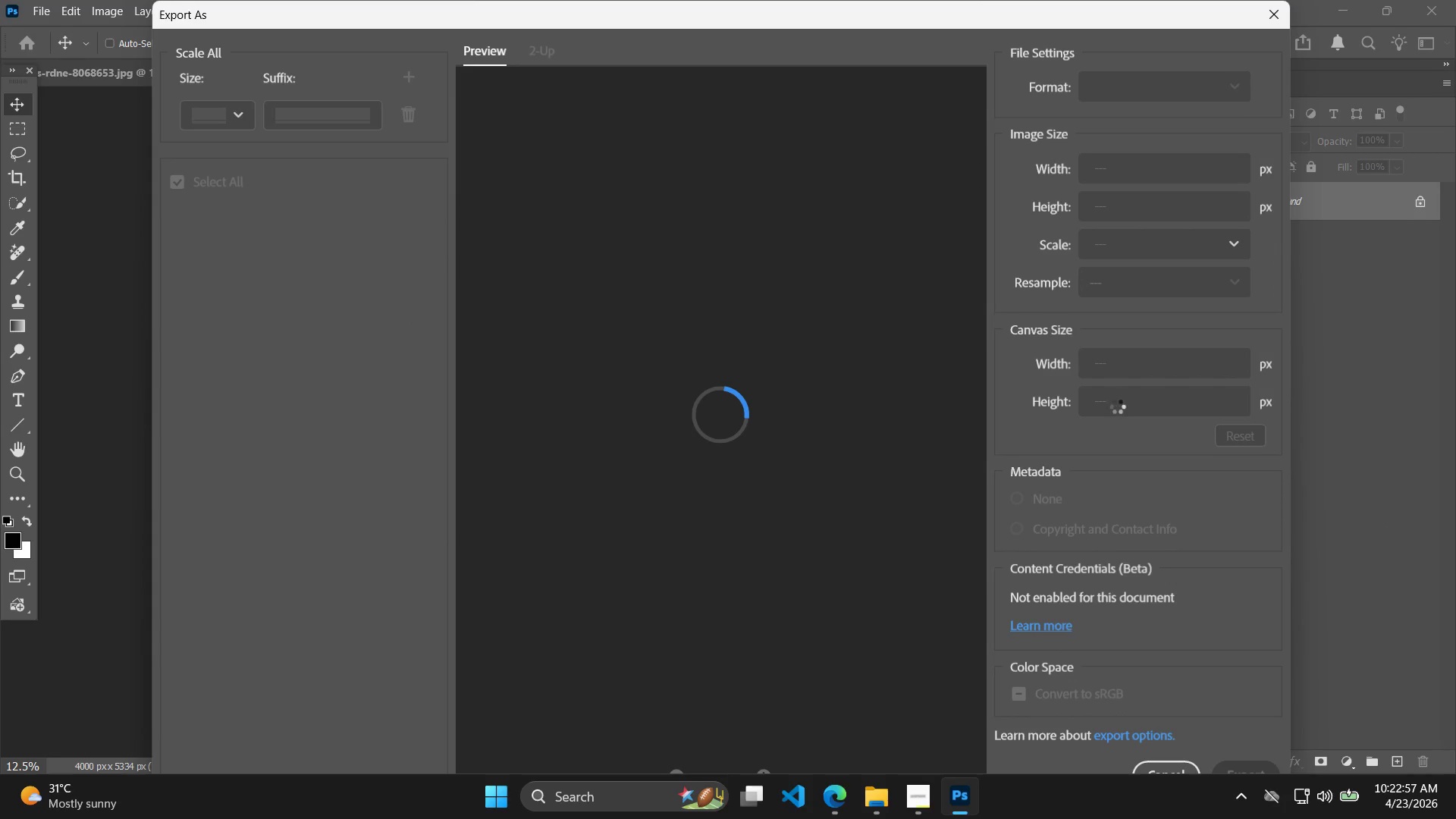 
left_click_drag(start_coordinate=[1149, 417], to_coordinate=[1021, 412])
 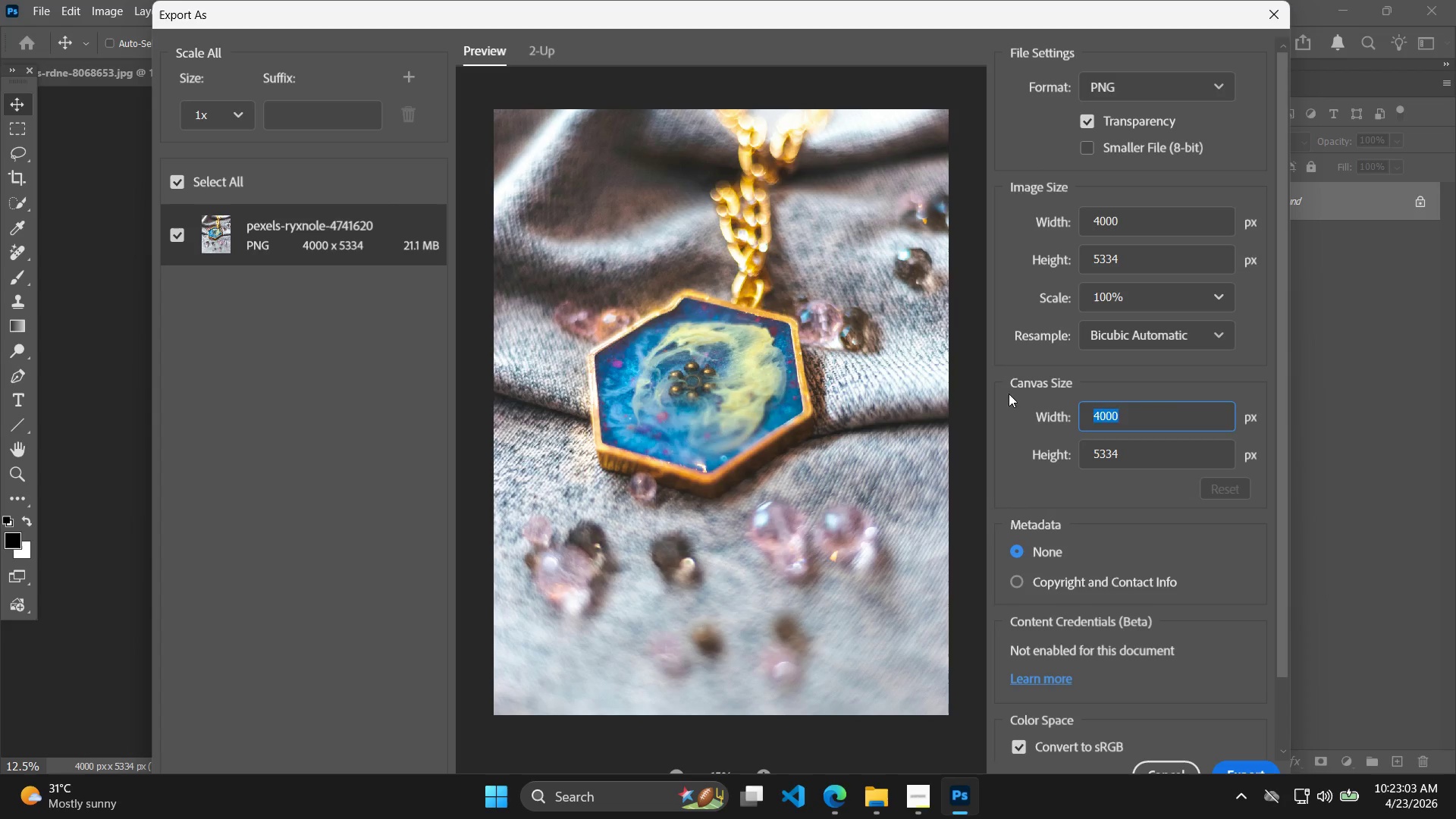 
type(400)
key(Tab)
type(600)
 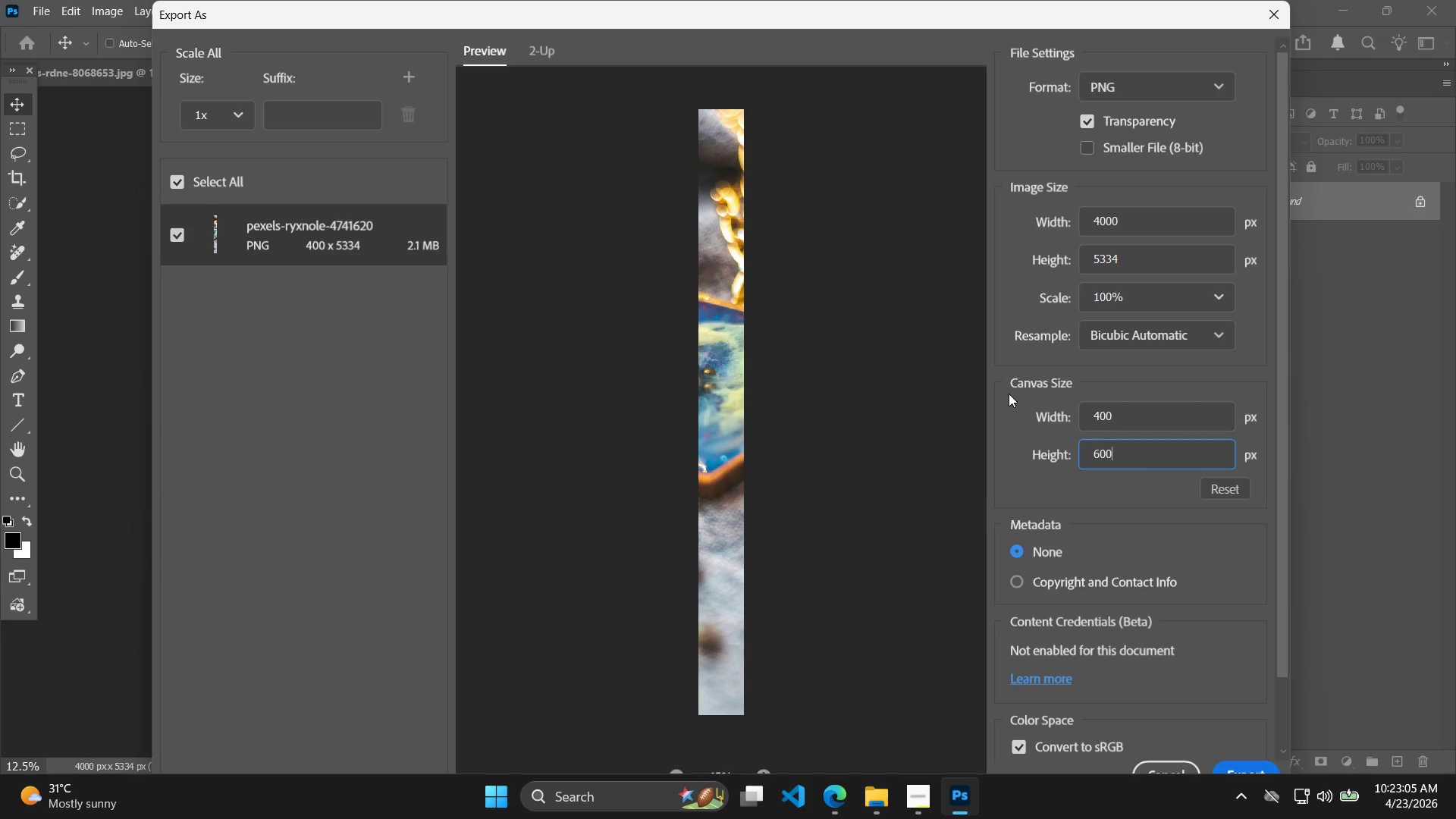 
key(Enter)
 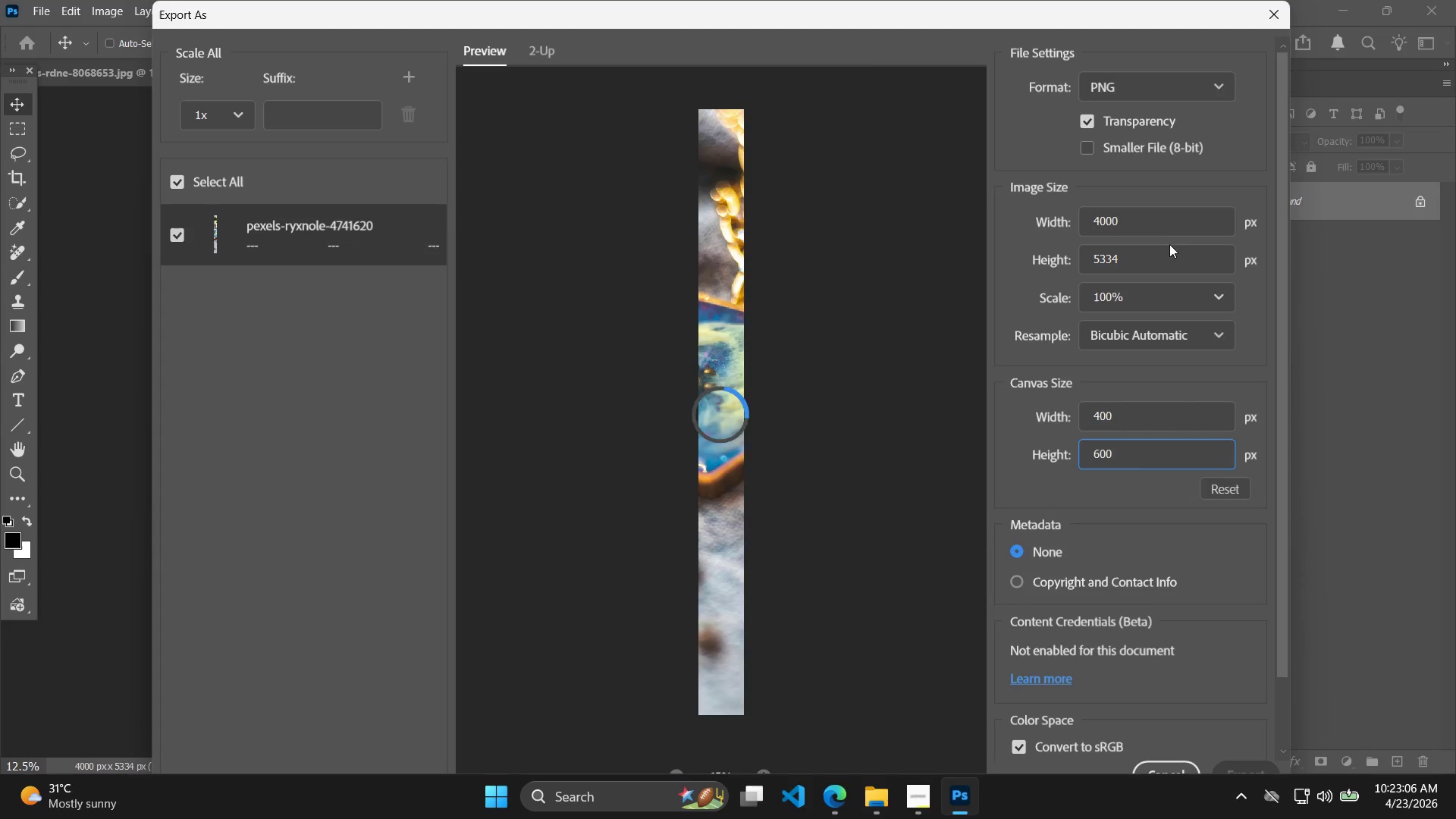 
left_click_drag(start_coordinate=[1154, 225], to_coordinate=[1063, 223])
 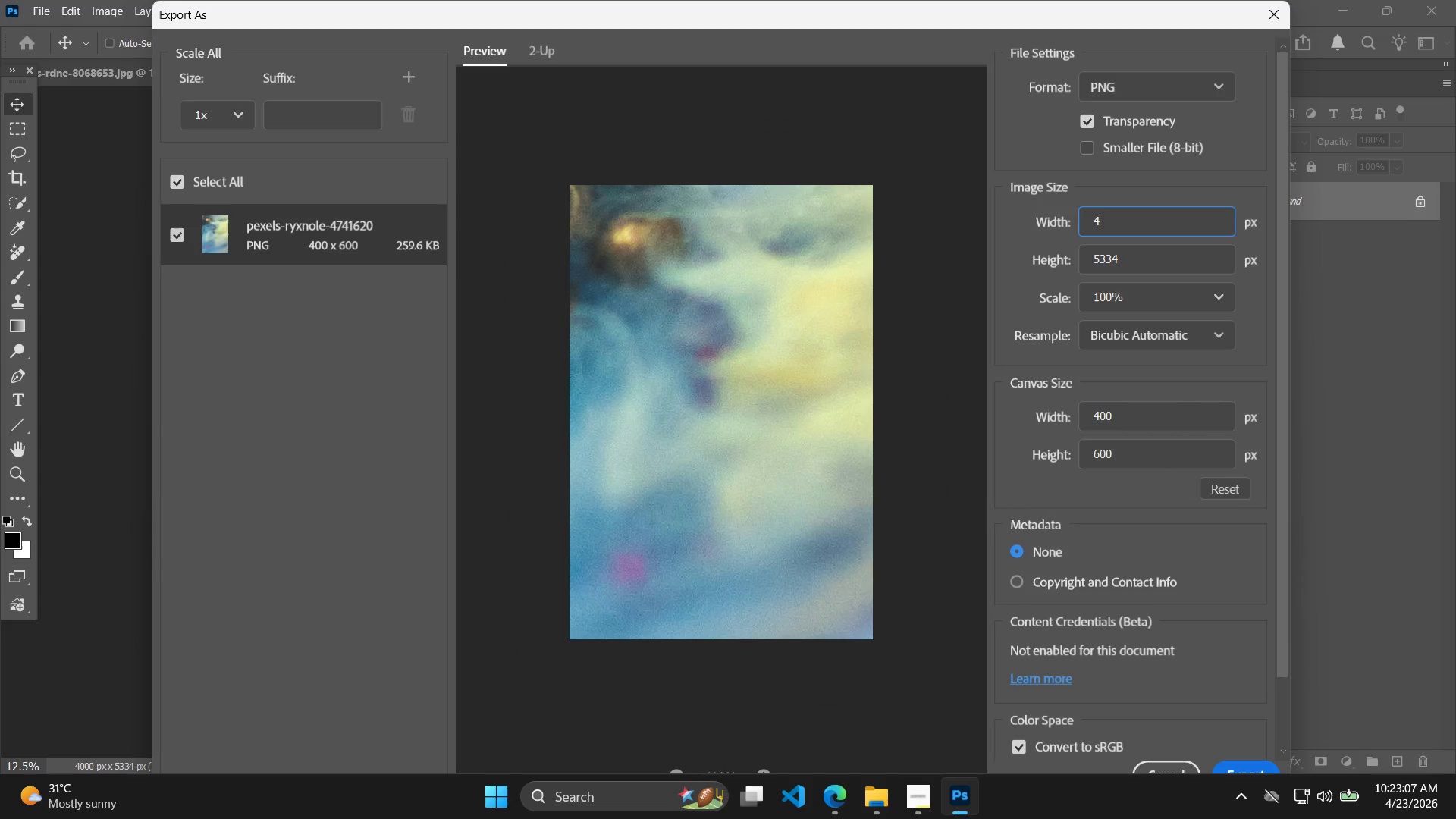 
type(400)
 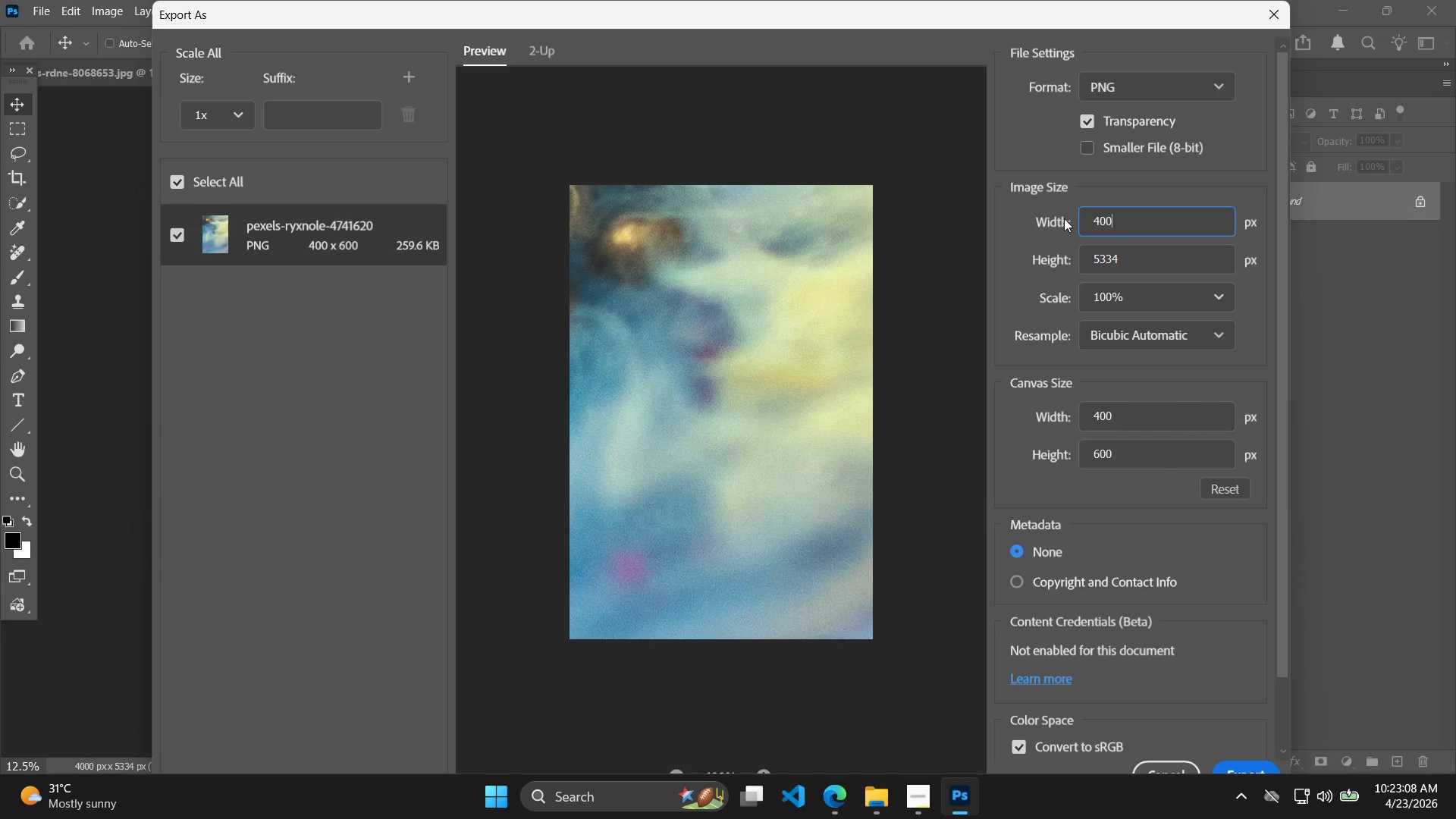 
key(Enter)
 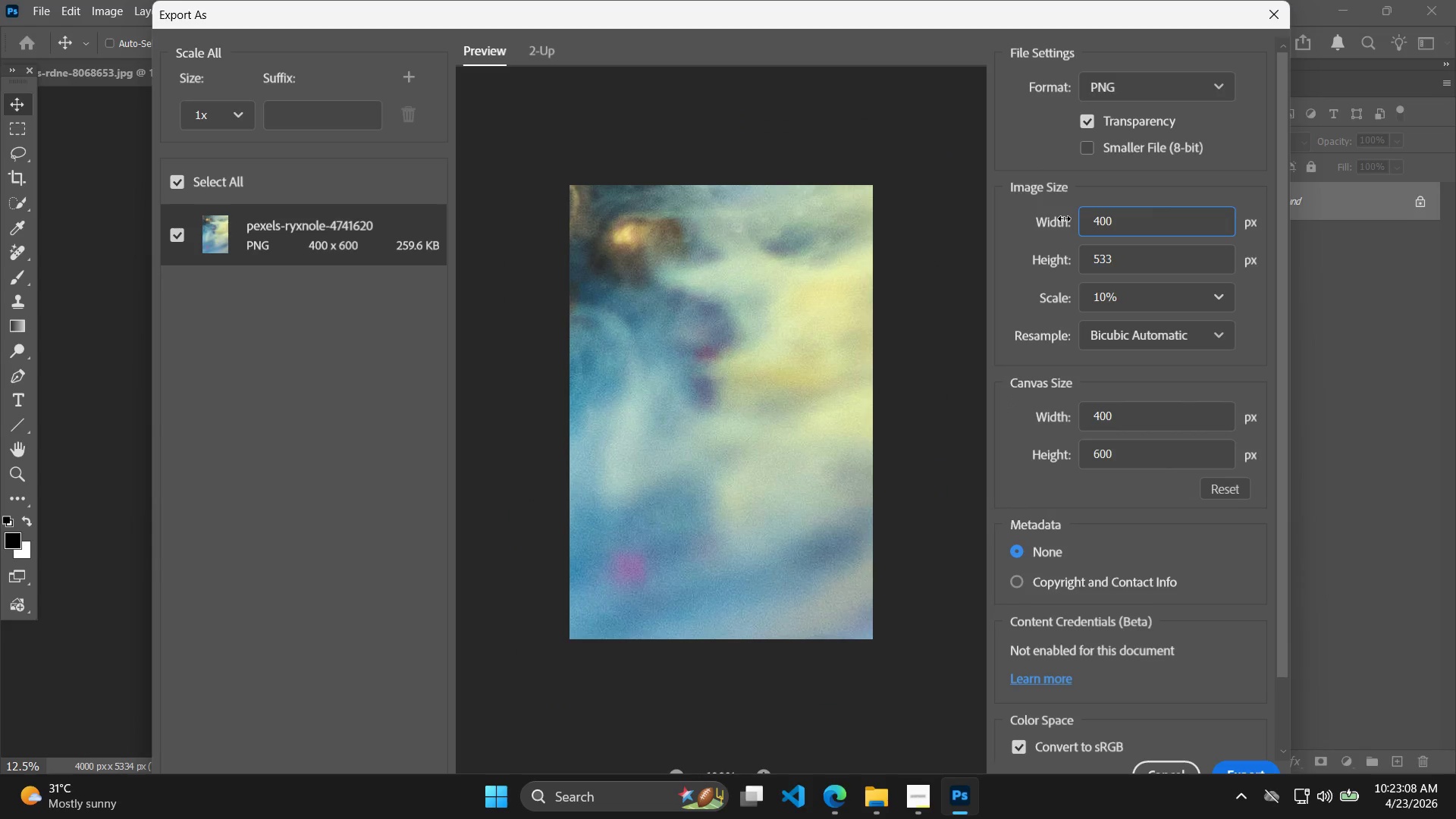 
key(Tab)
type(600)
 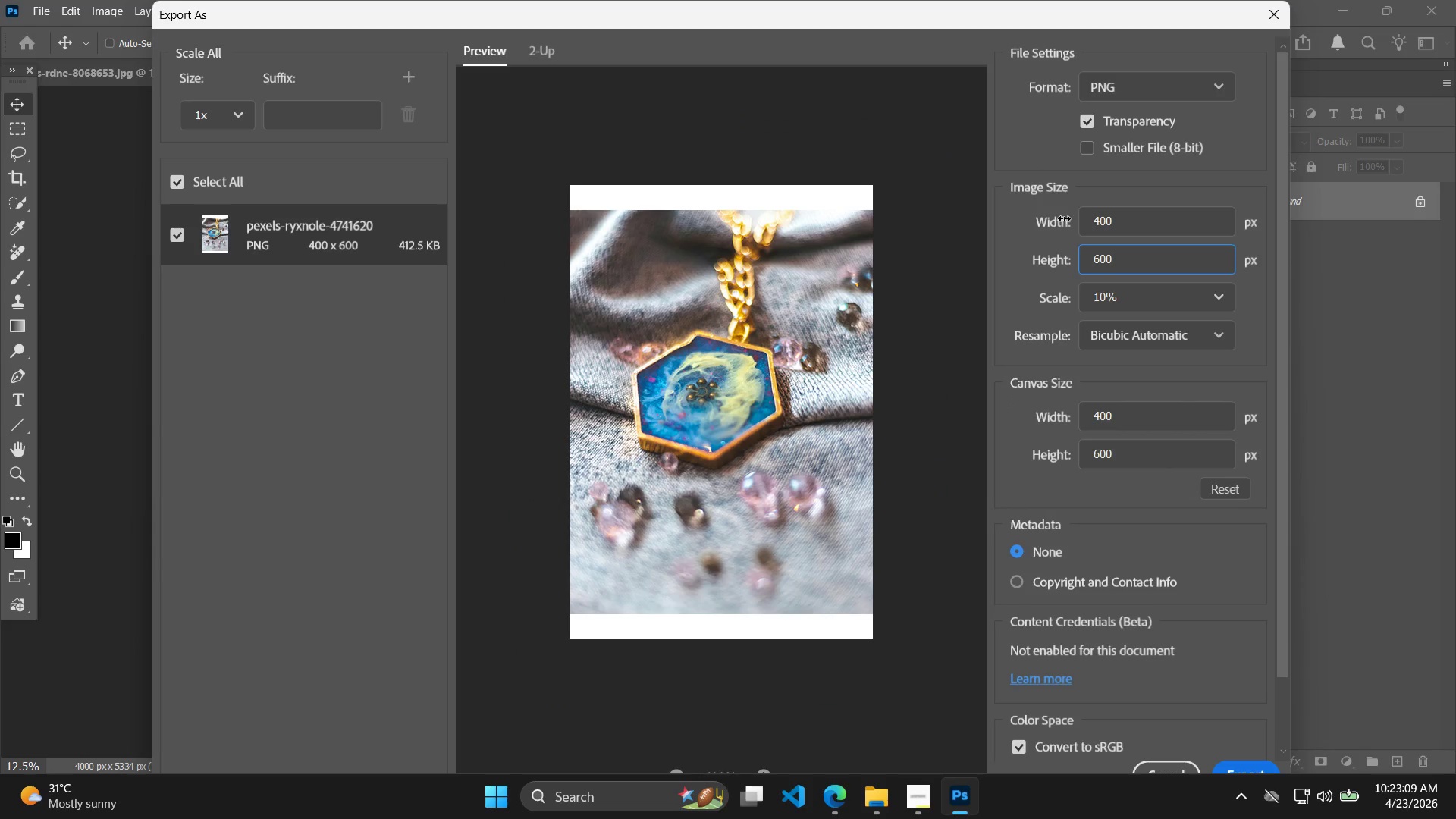 
key(Enter)
 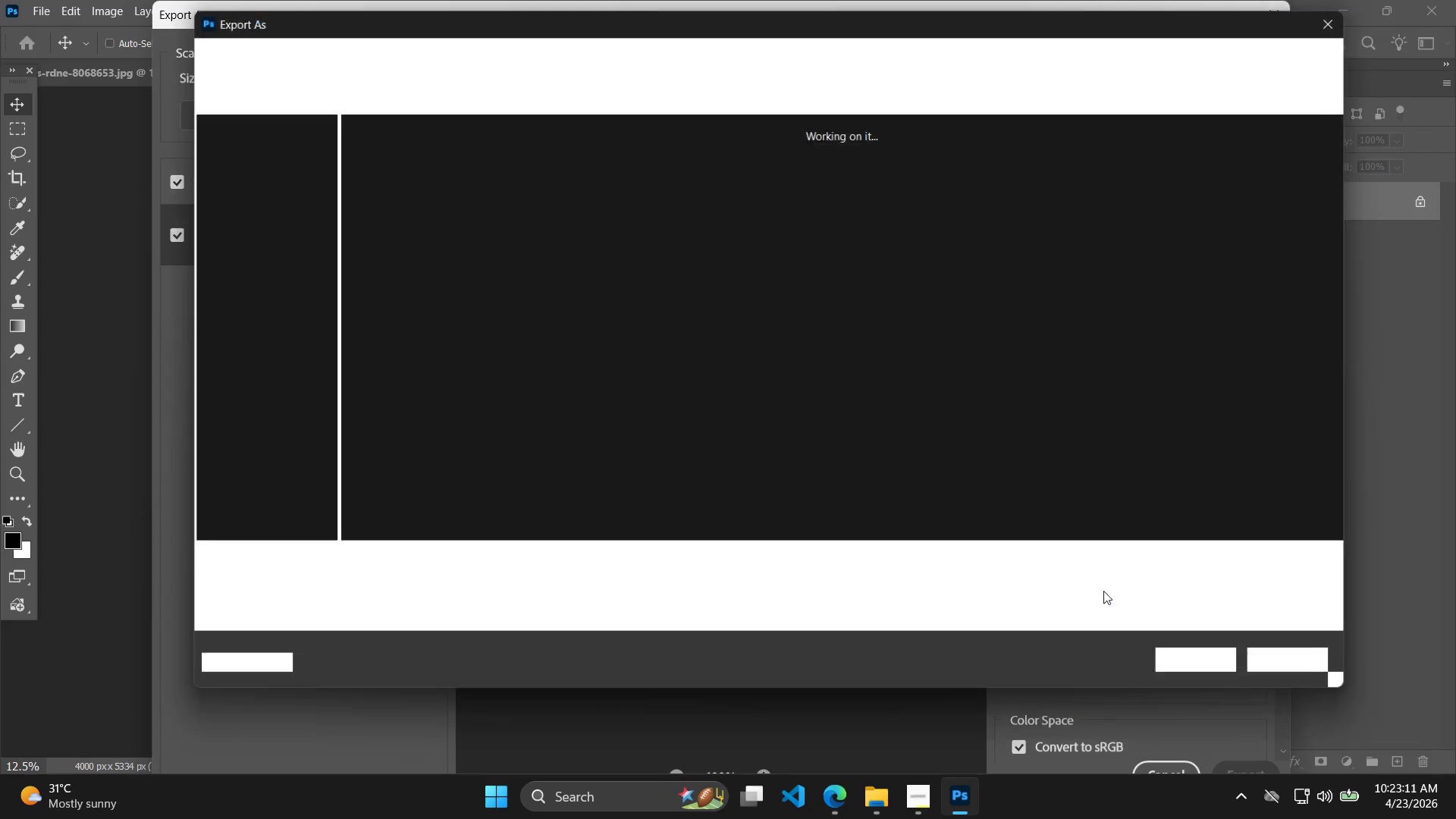 
left_click([908, 398])
 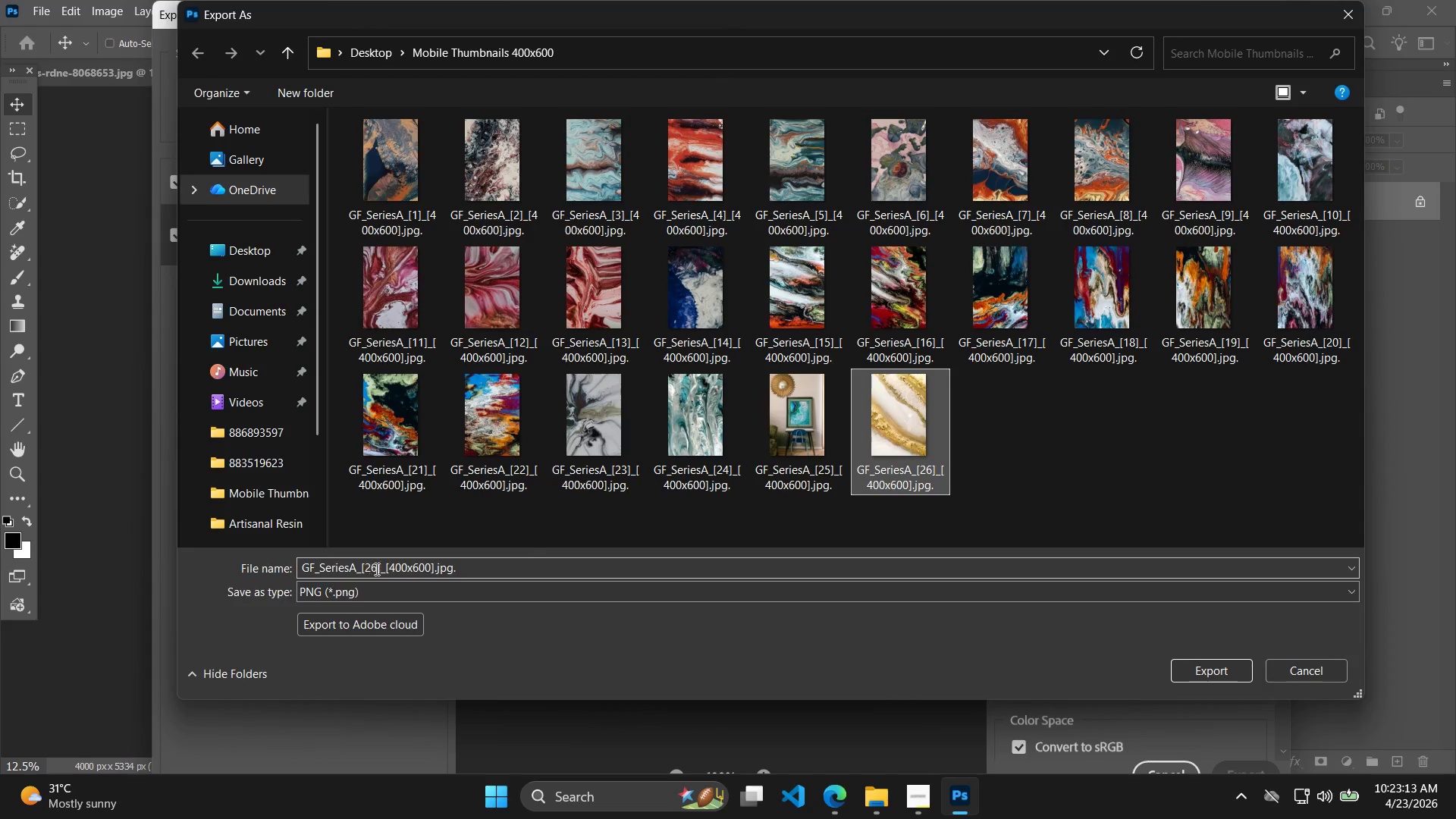 
double_click([377, 568])
 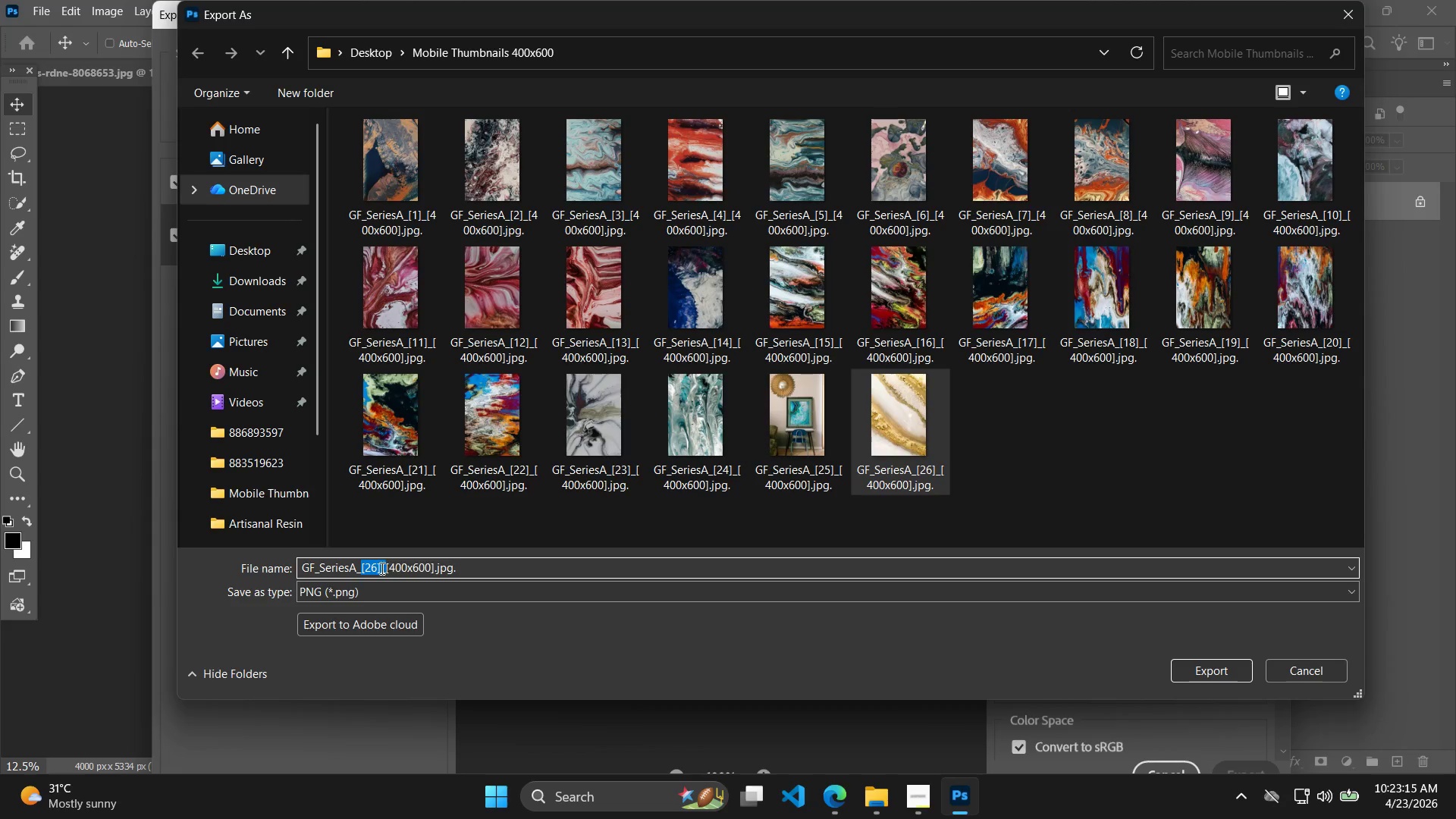 
left_click([379, 566])
 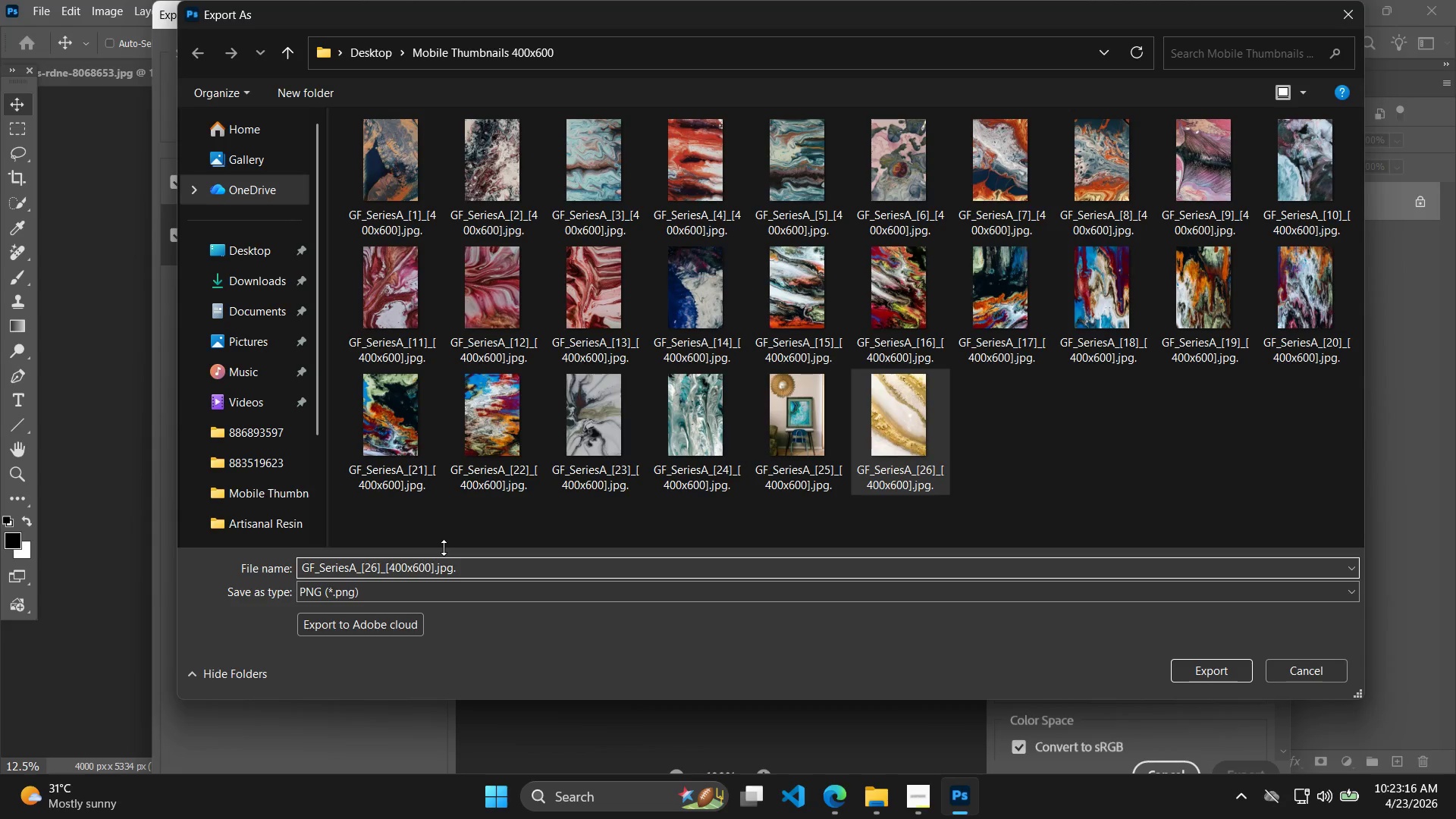 
key(ArrowLeft)
 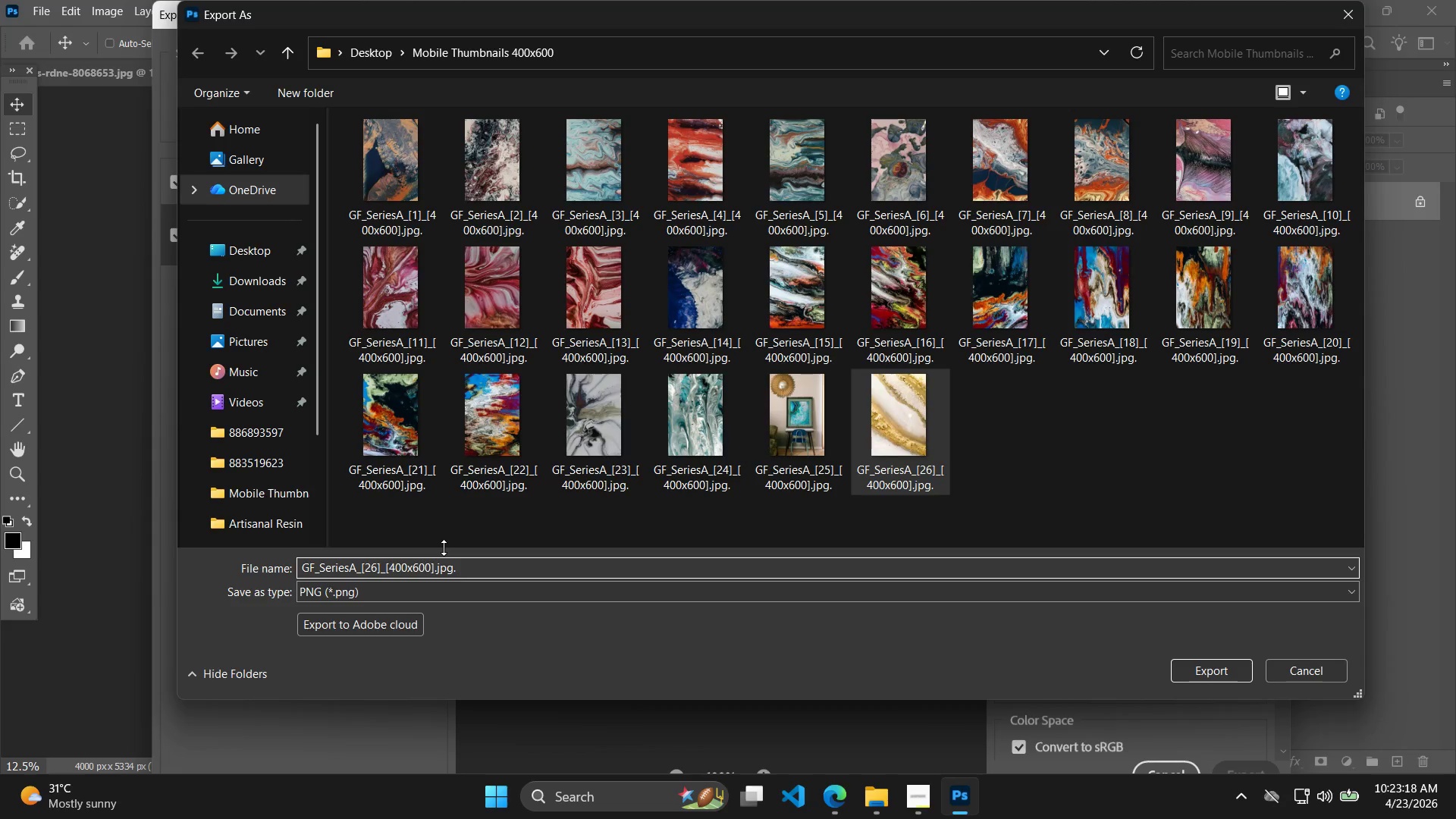 
key(Backspace)
 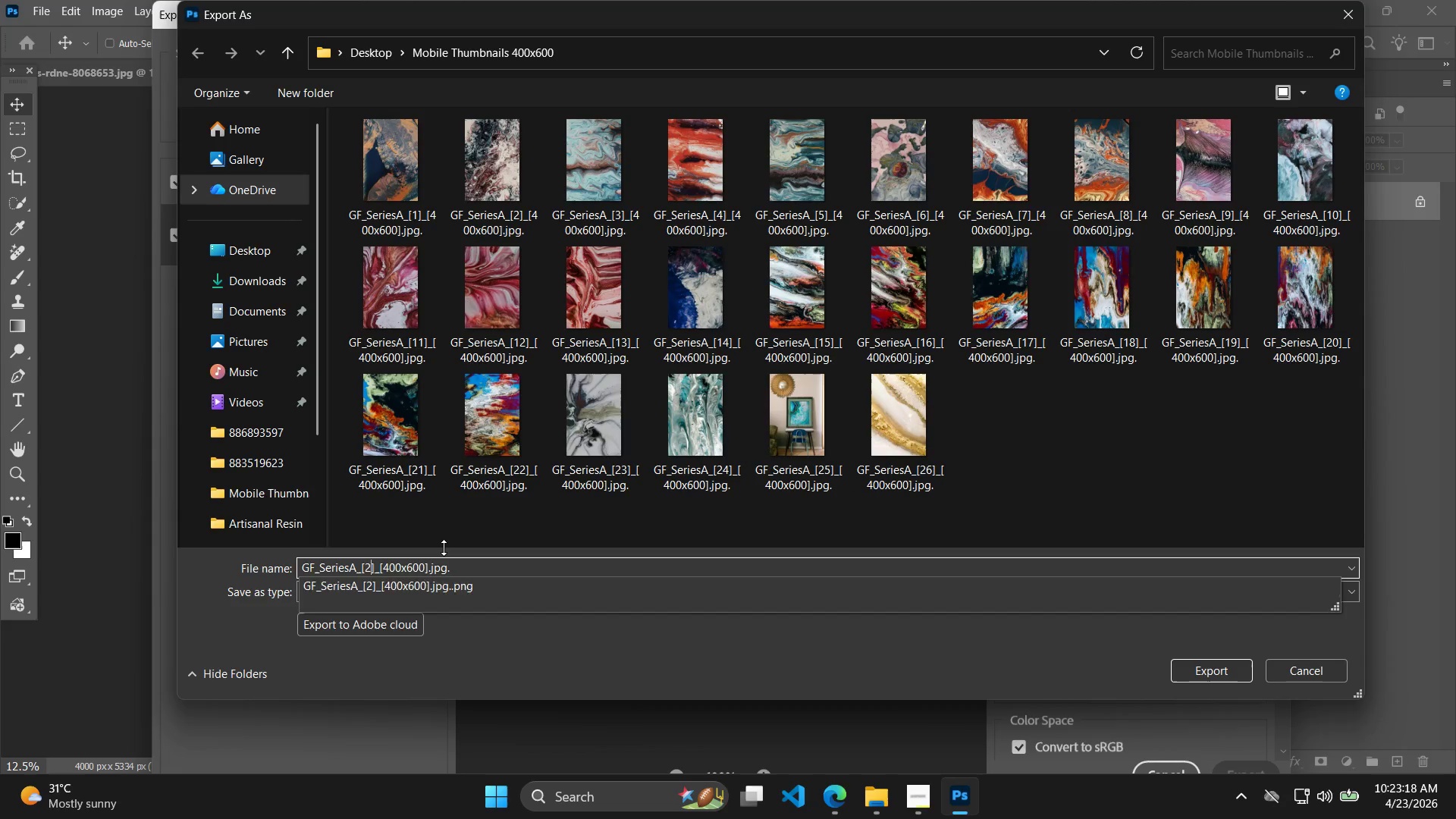 
key(7)
 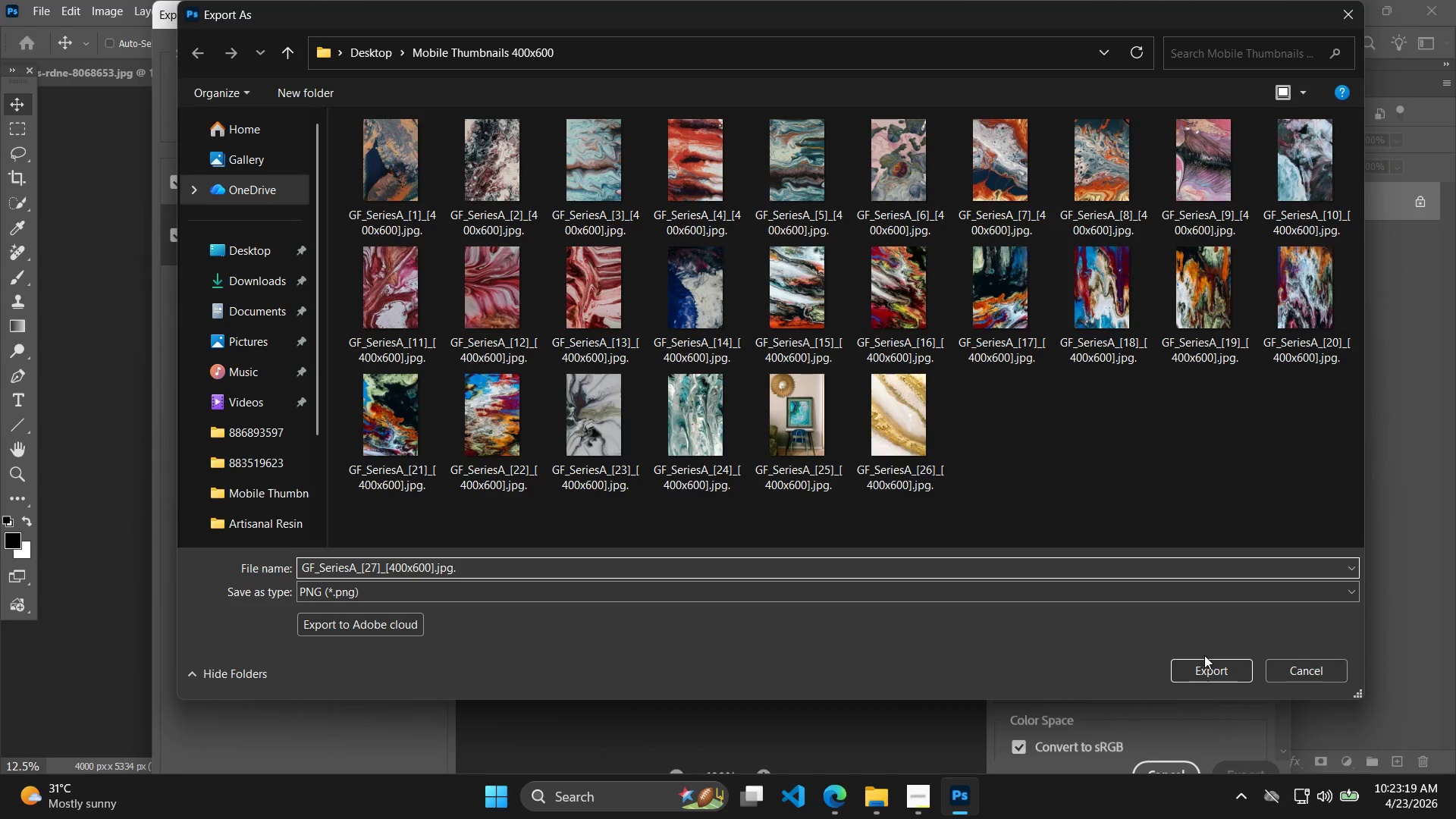 
left_click([1207, 674])
 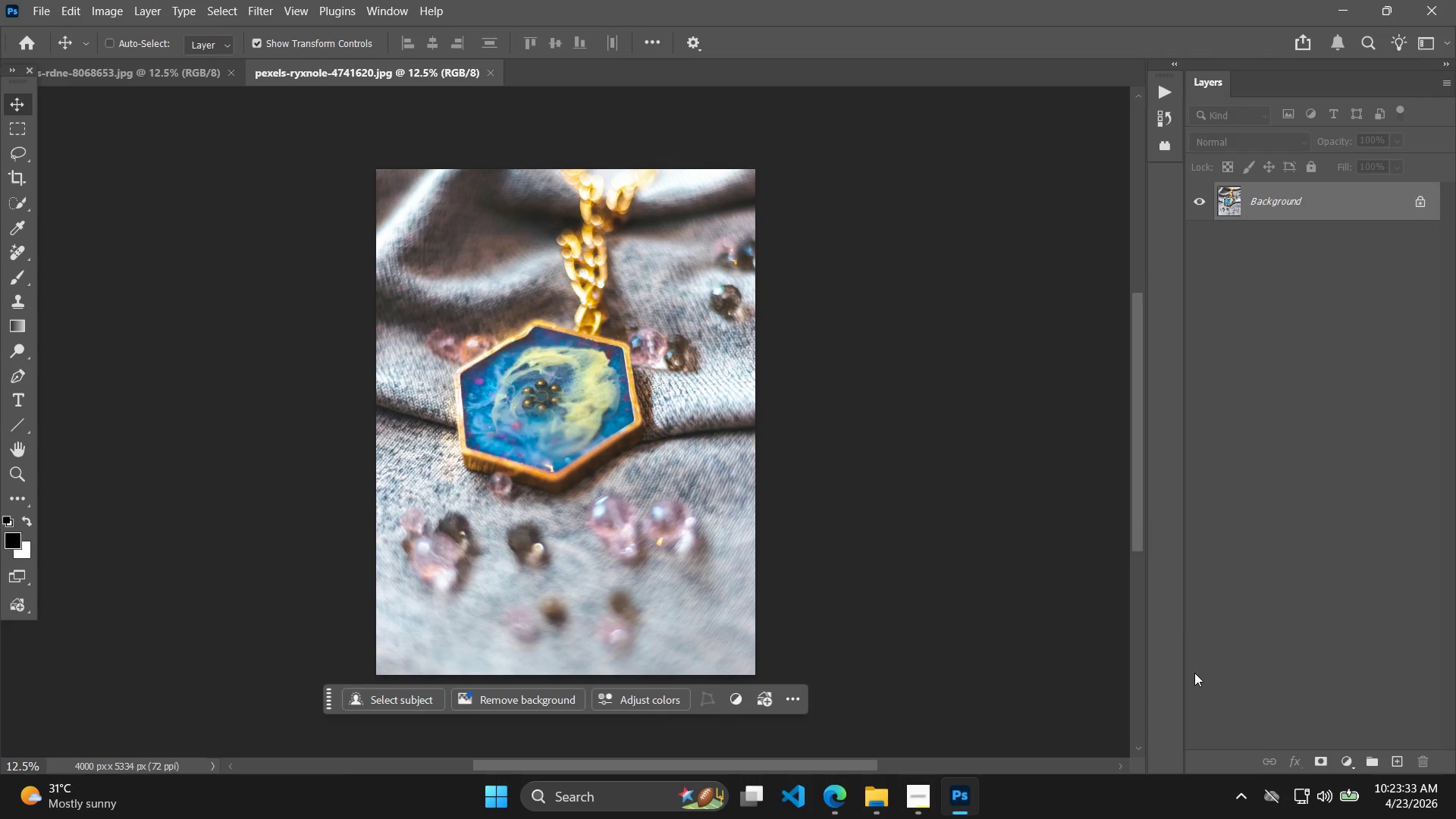 
wait(18.52)
 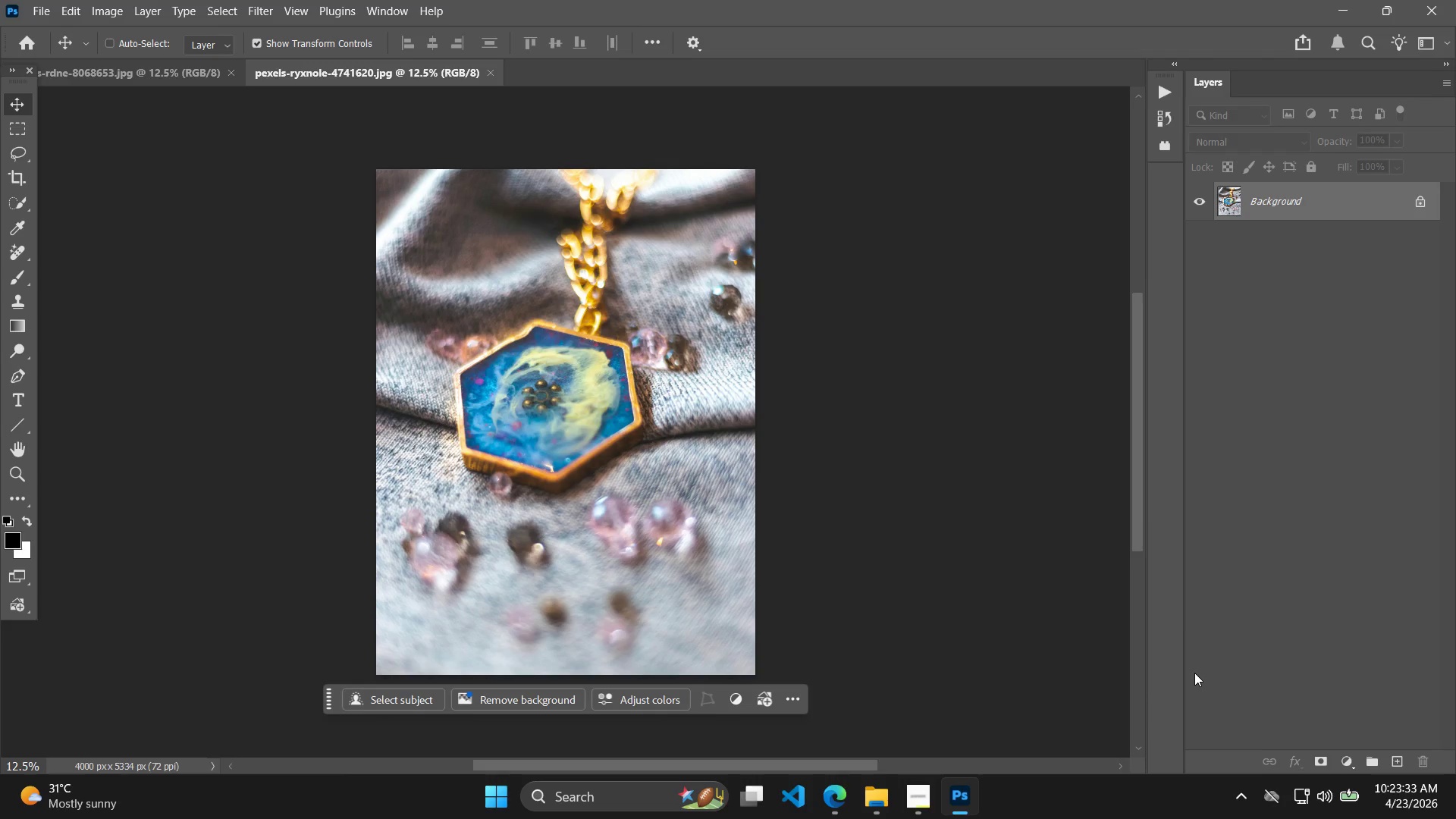 
key(Alt+Tab)
 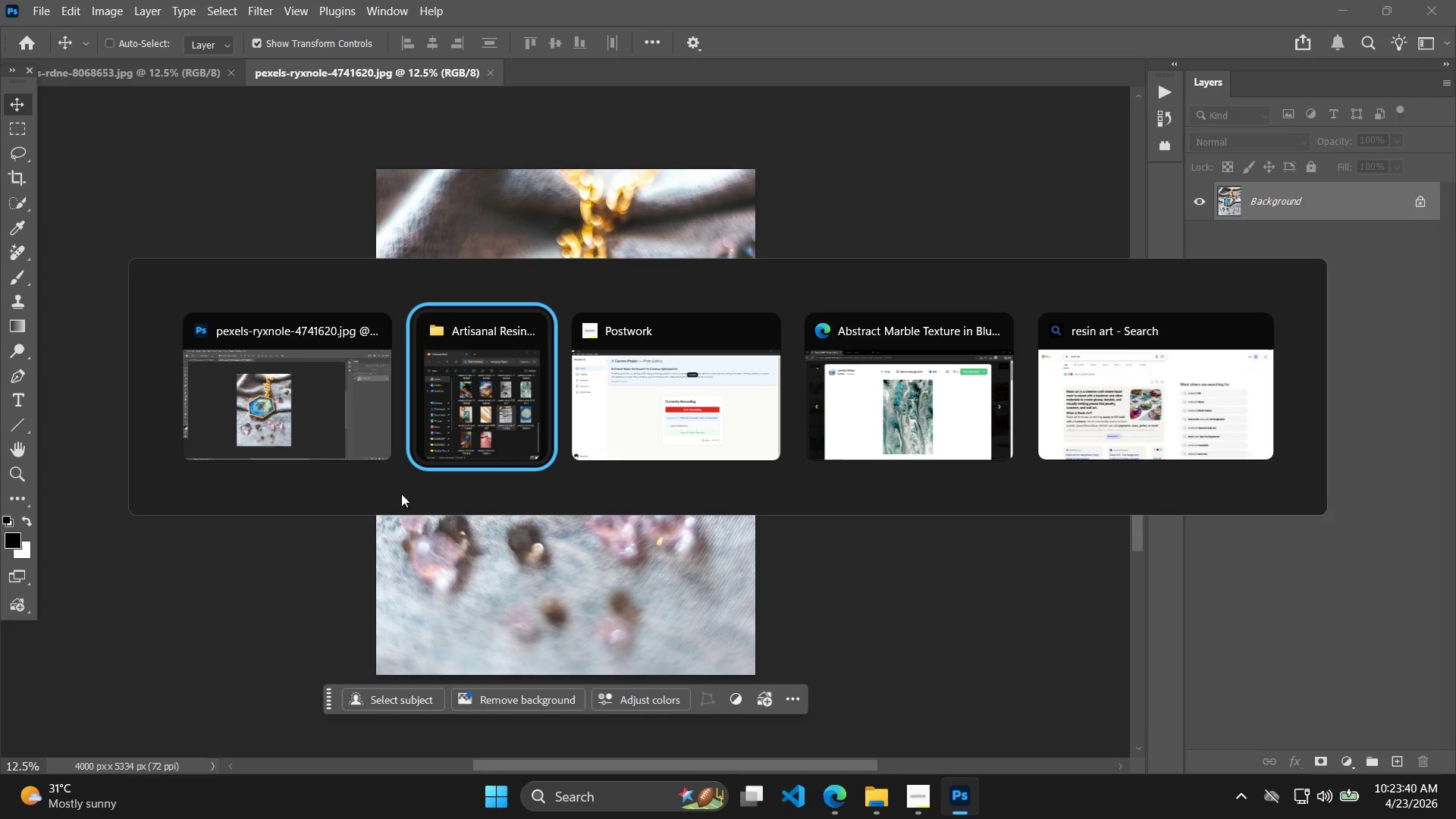 
left_click([305, 431])
 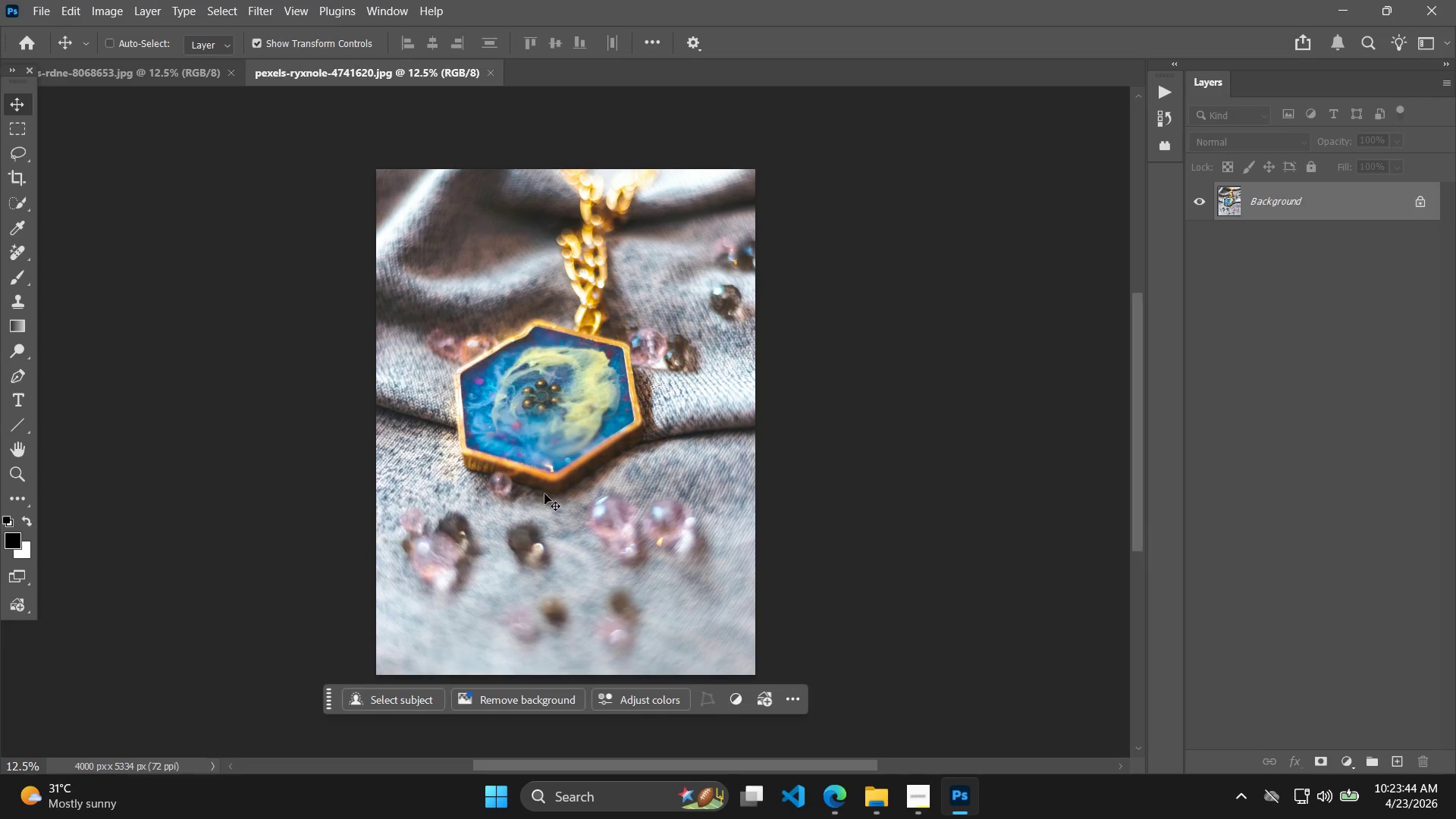 
wait(8.47)
 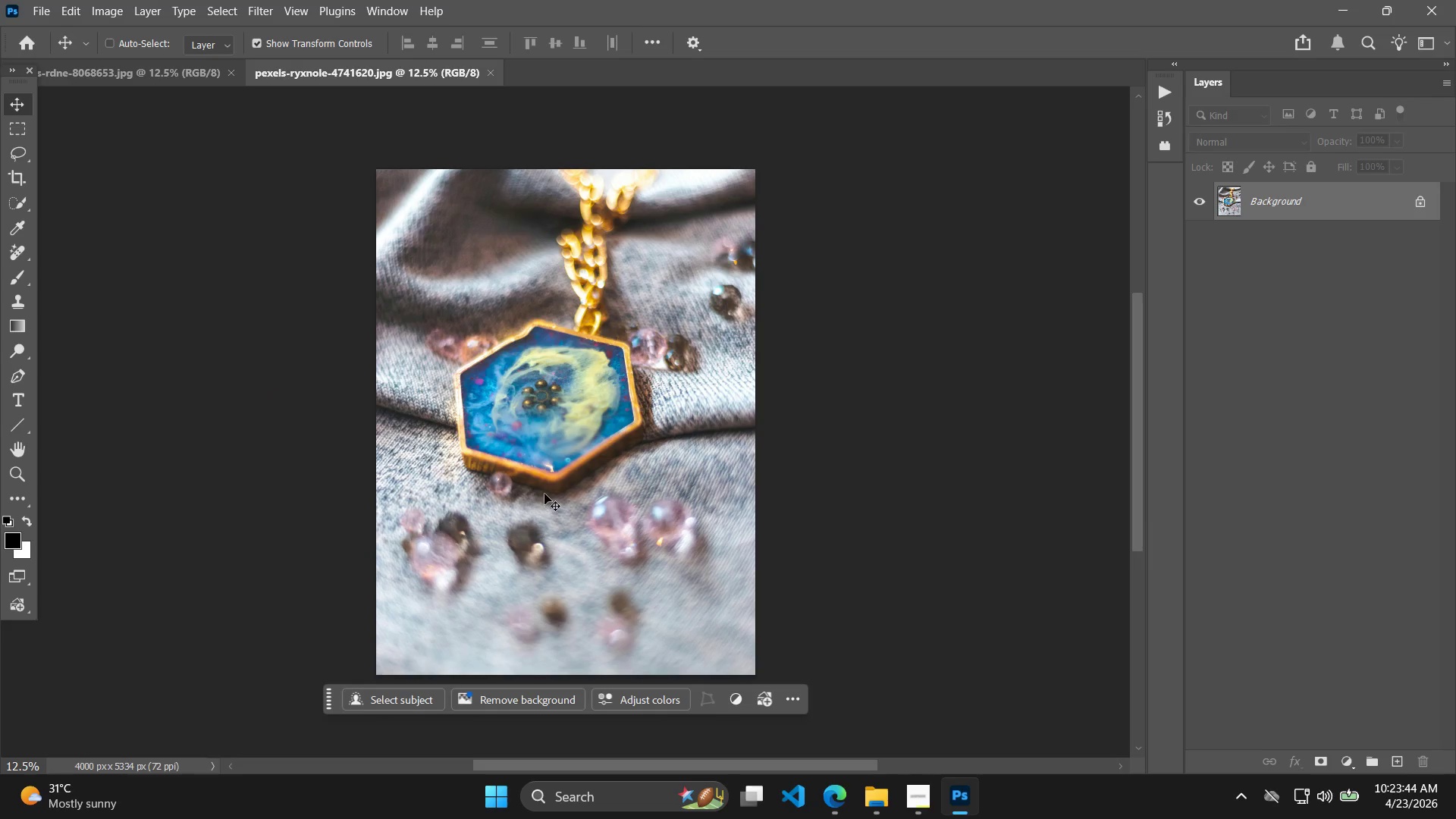 
left_click([184, 77])
 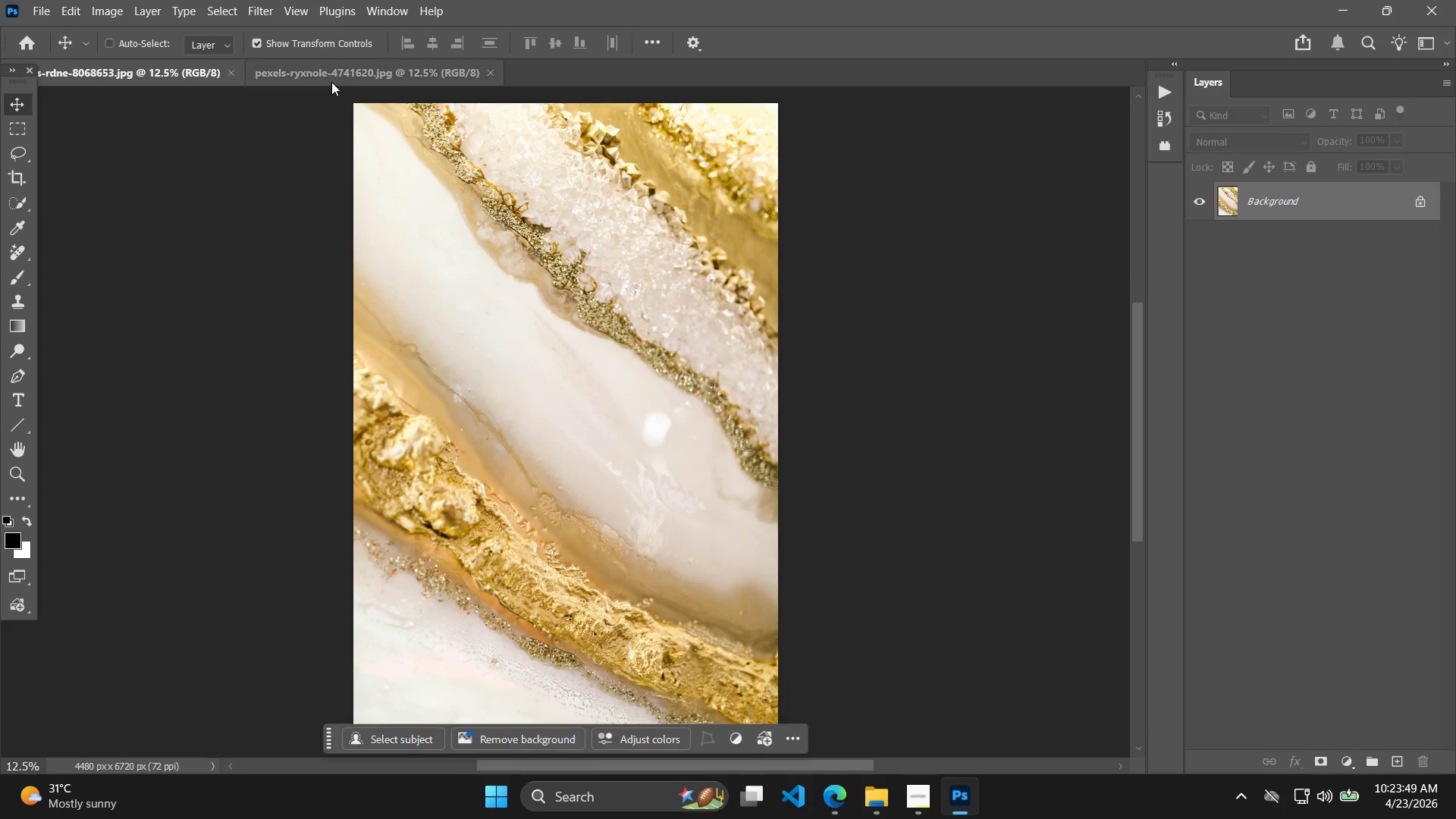 
left_click([331, 82])
 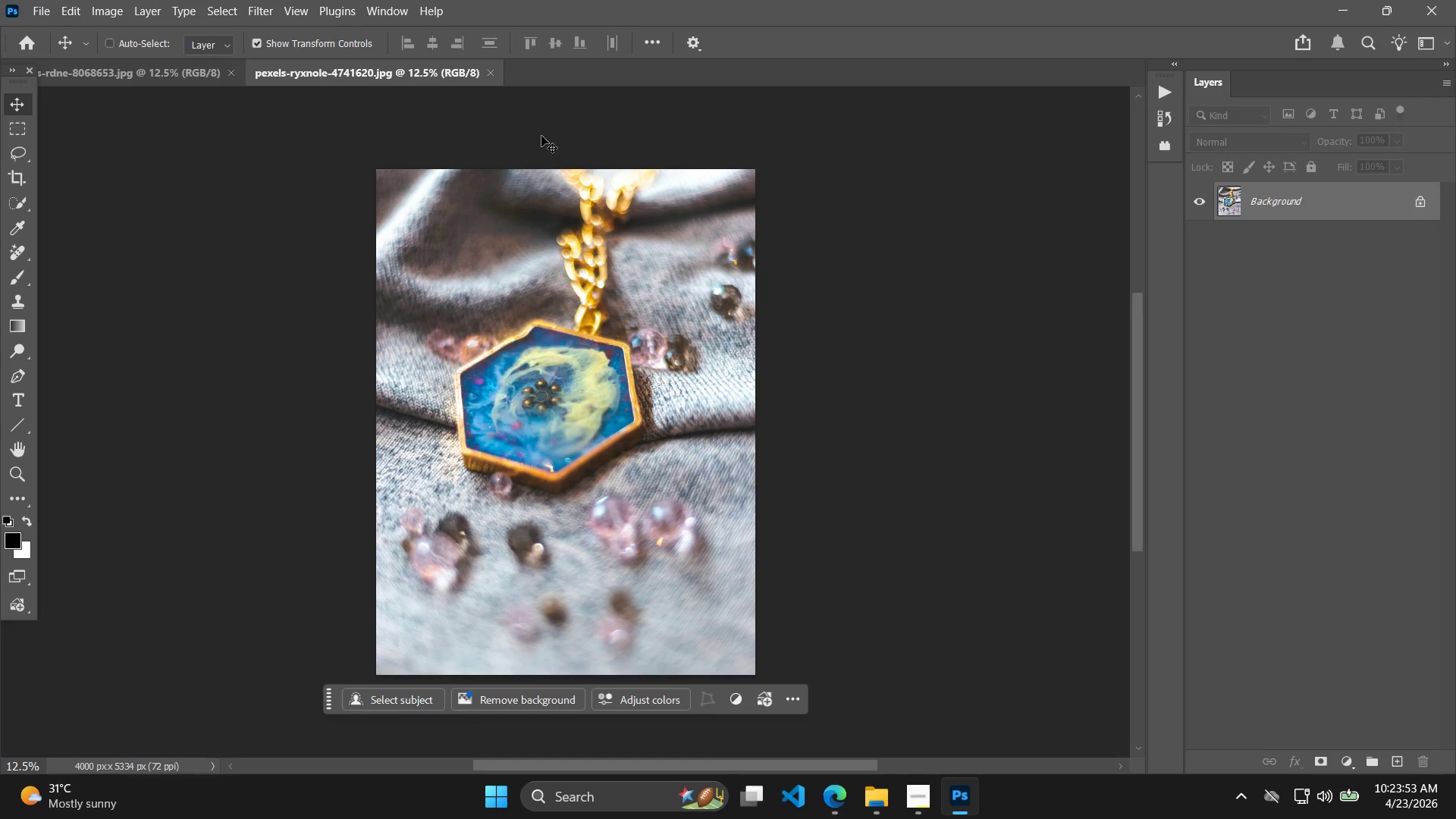 
key(Alt+Tab)
 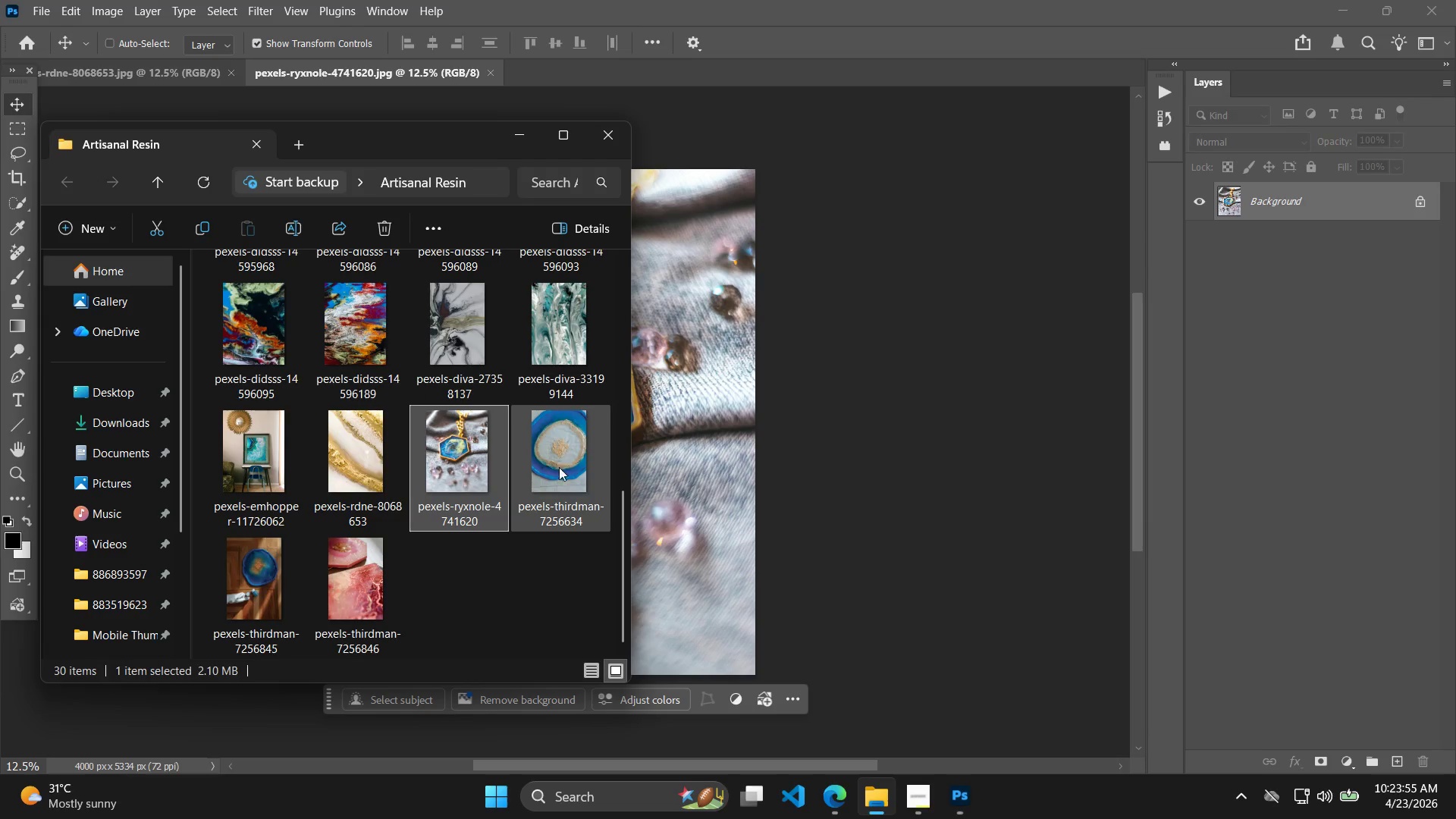 
left_click([541, 461])
 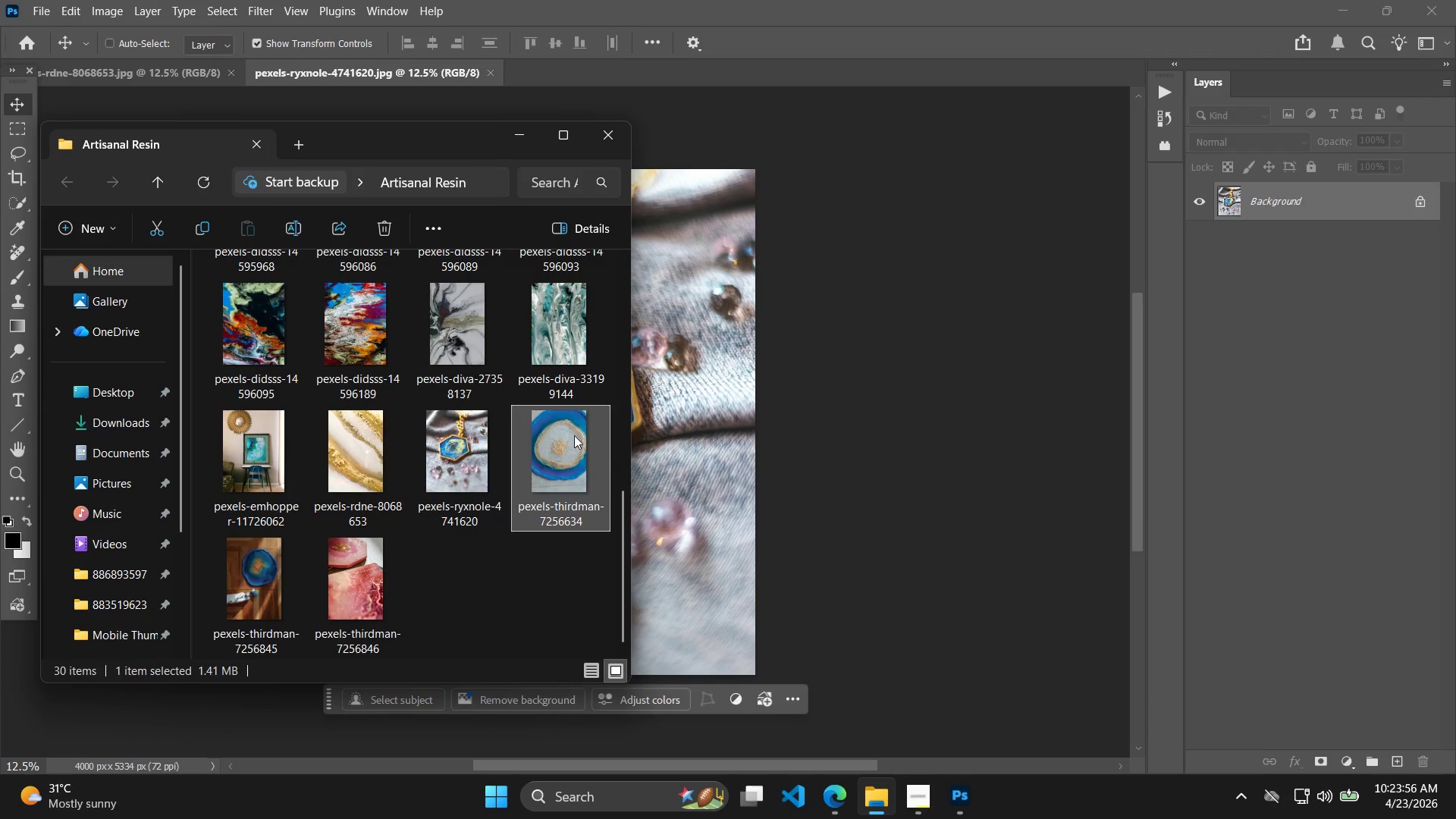 
left_click_drag(start_coordinate=[573, 435], to_coordinate=[1291, 448])
 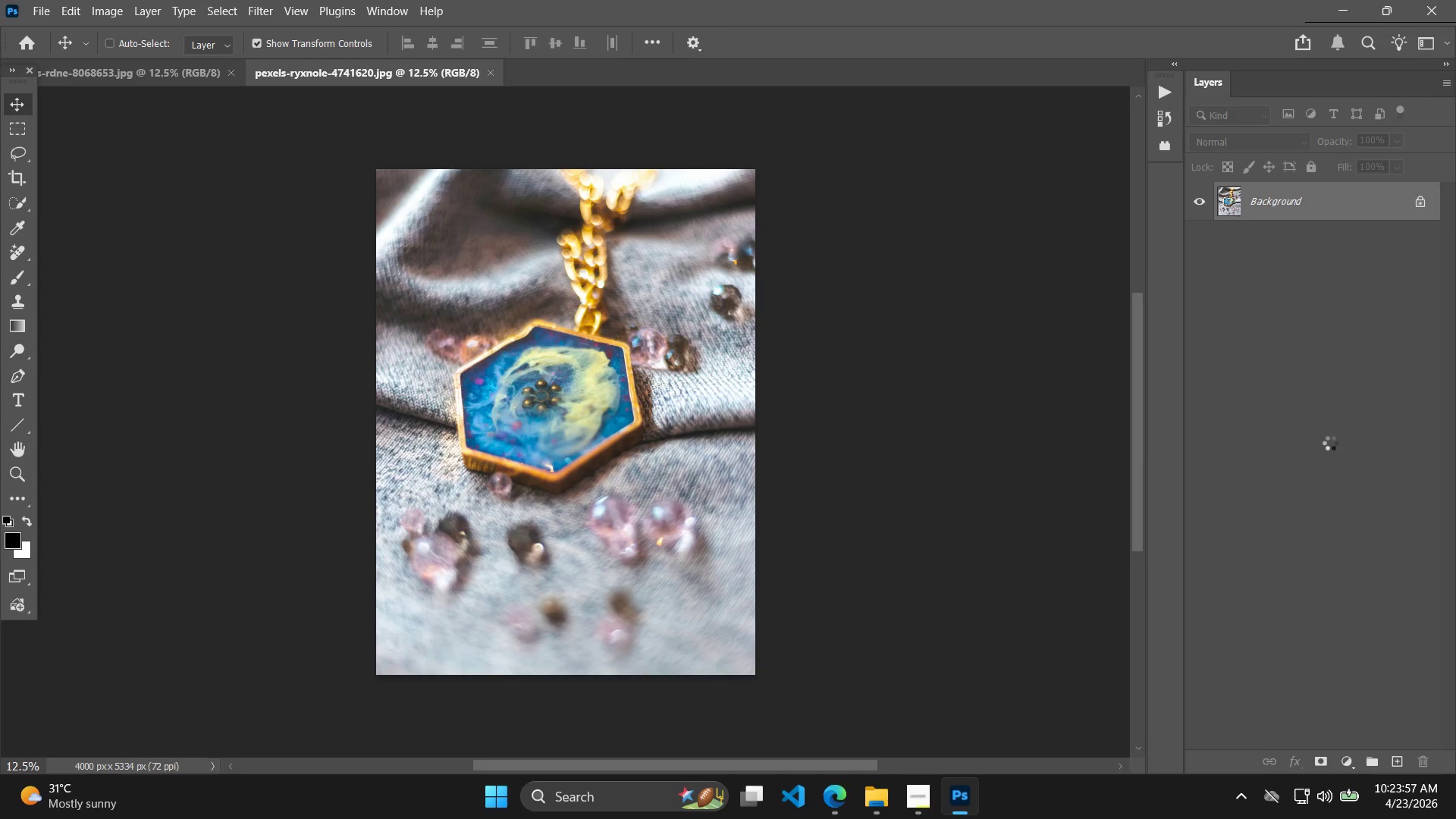 
key(Alt+Control+Shift+W)
 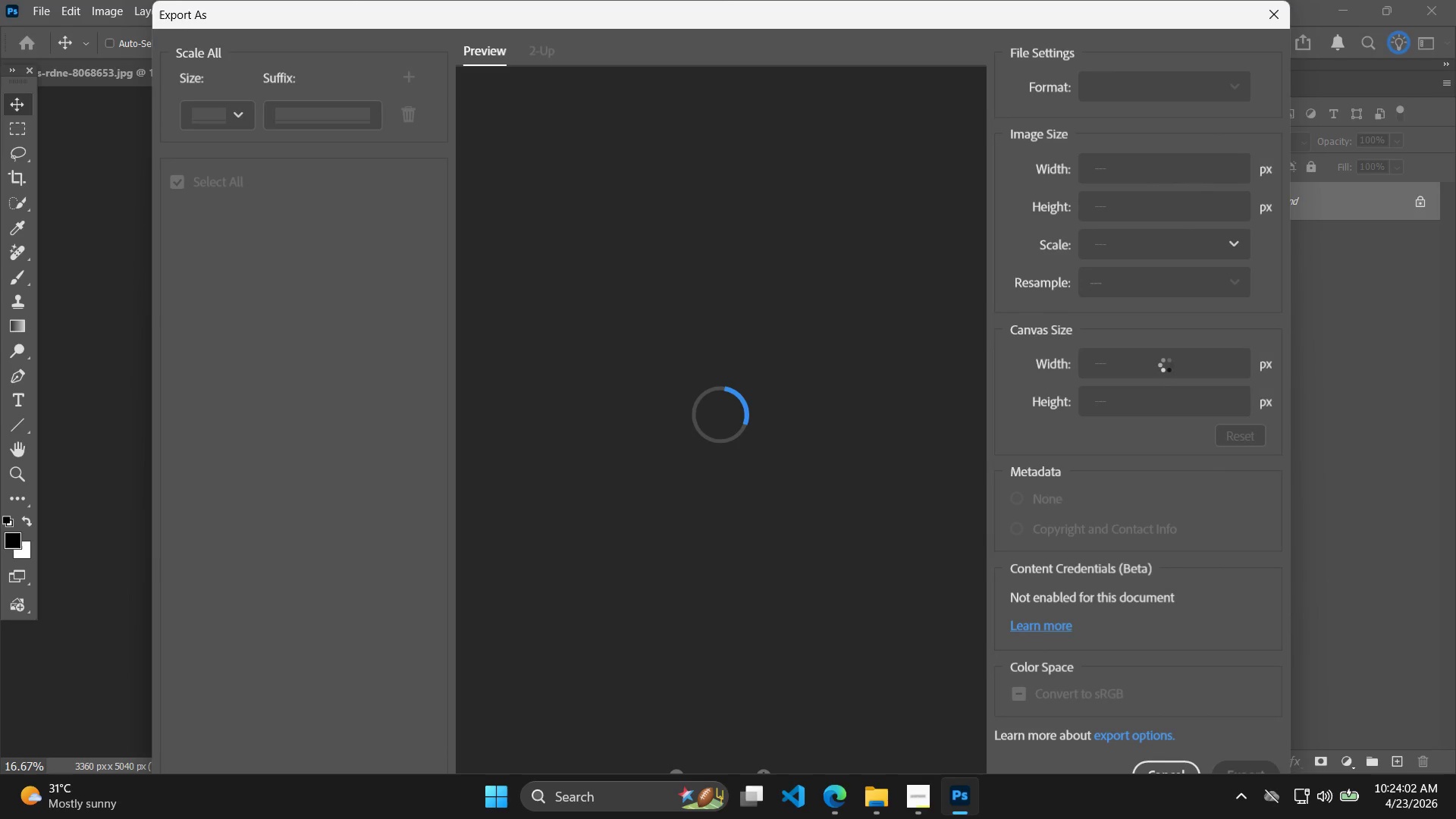 
wait(5.33)
 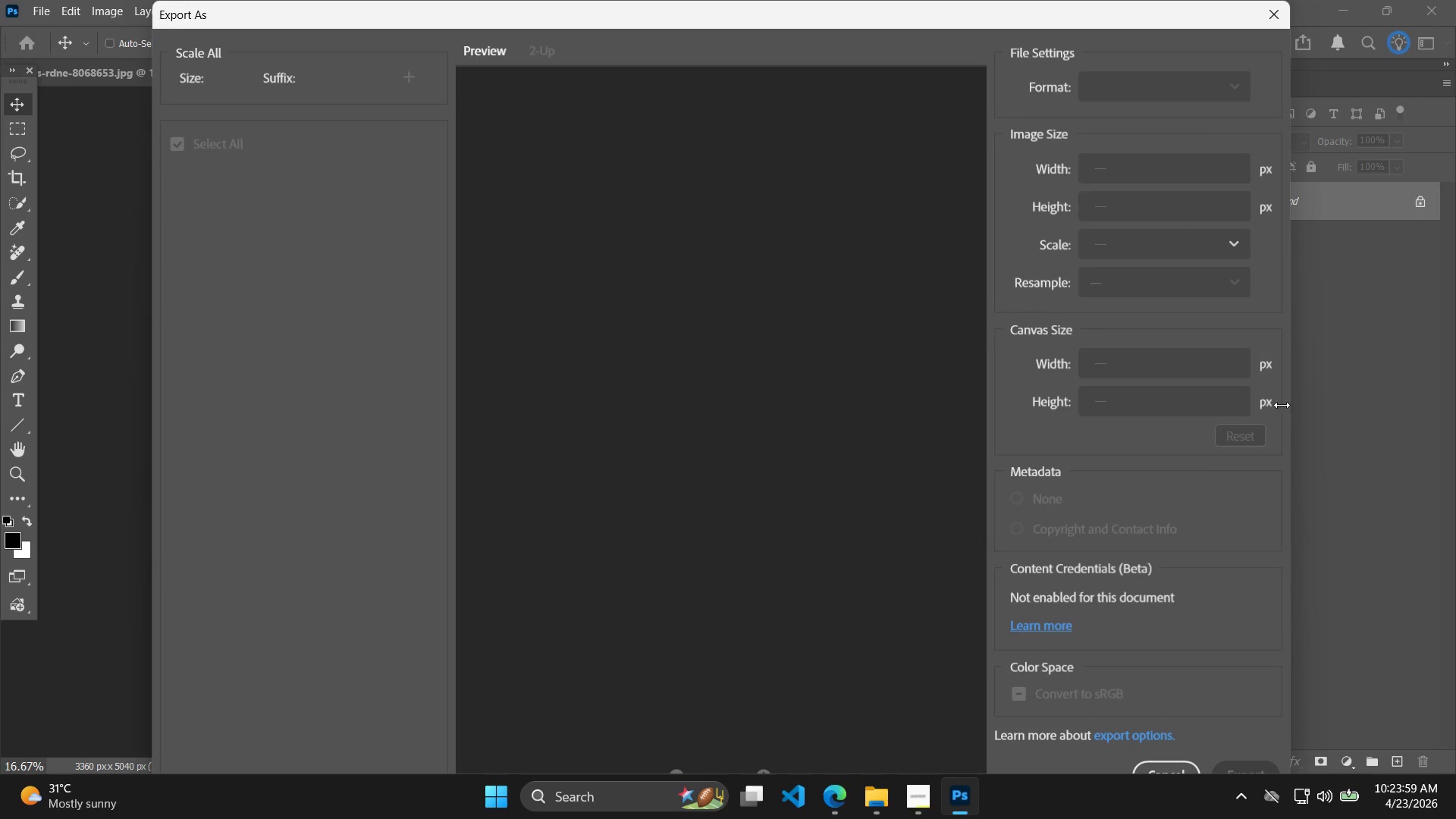 
left_click_drag(start_coordinate=[1169, 416], to_coordinate=[1087, 416])
 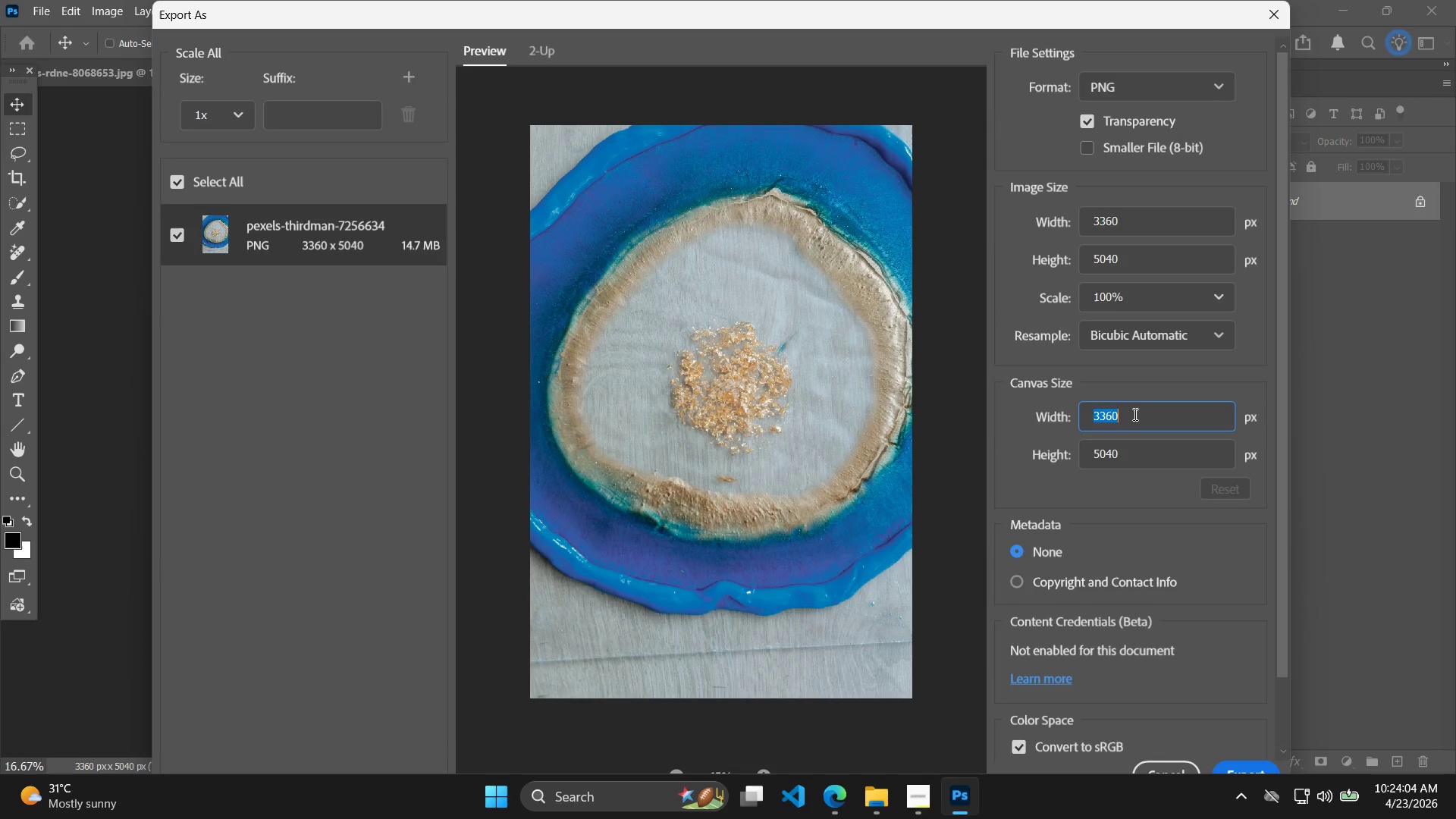 
double_click([1087, 416])
 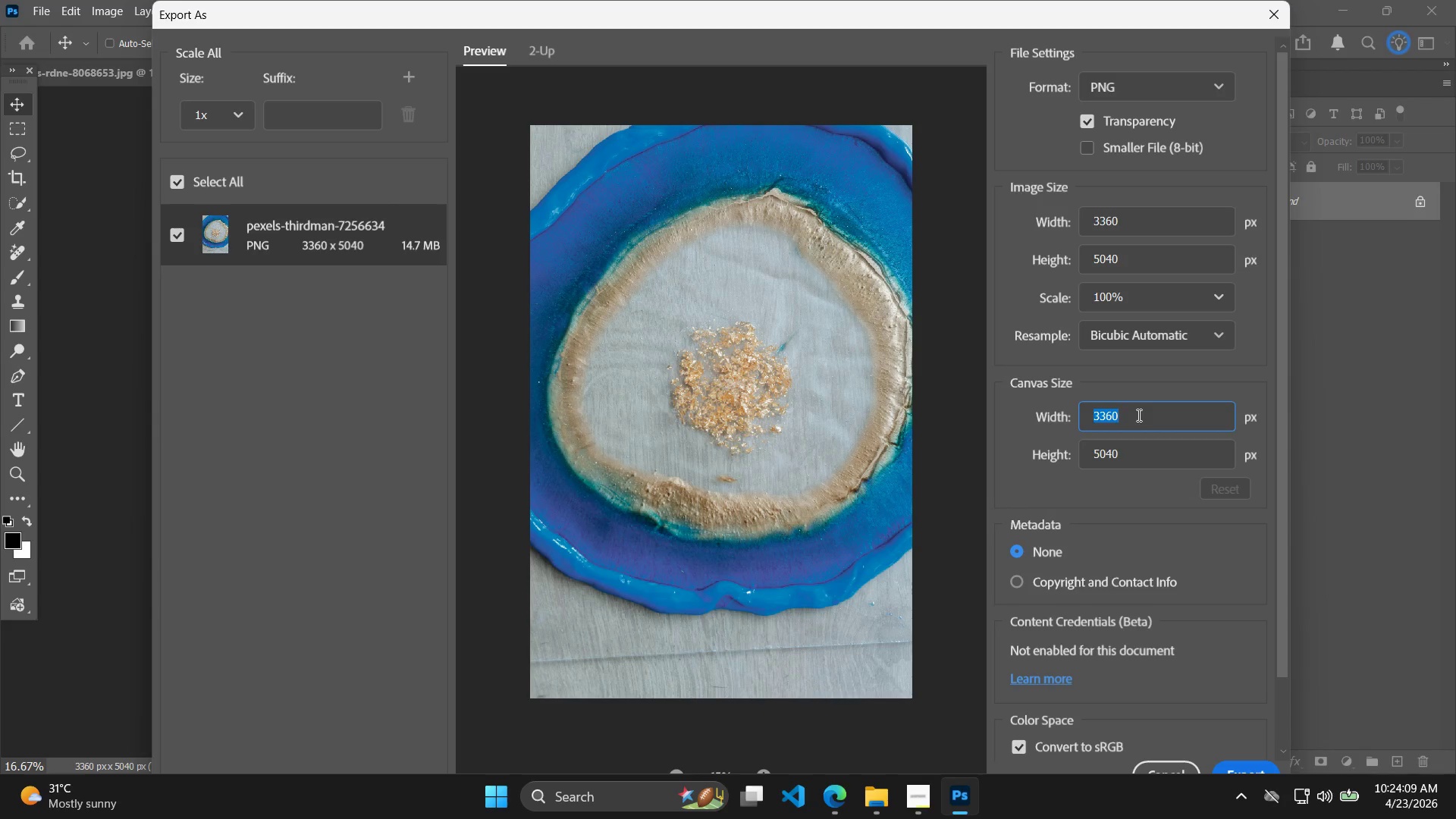 
wait(9.98)
 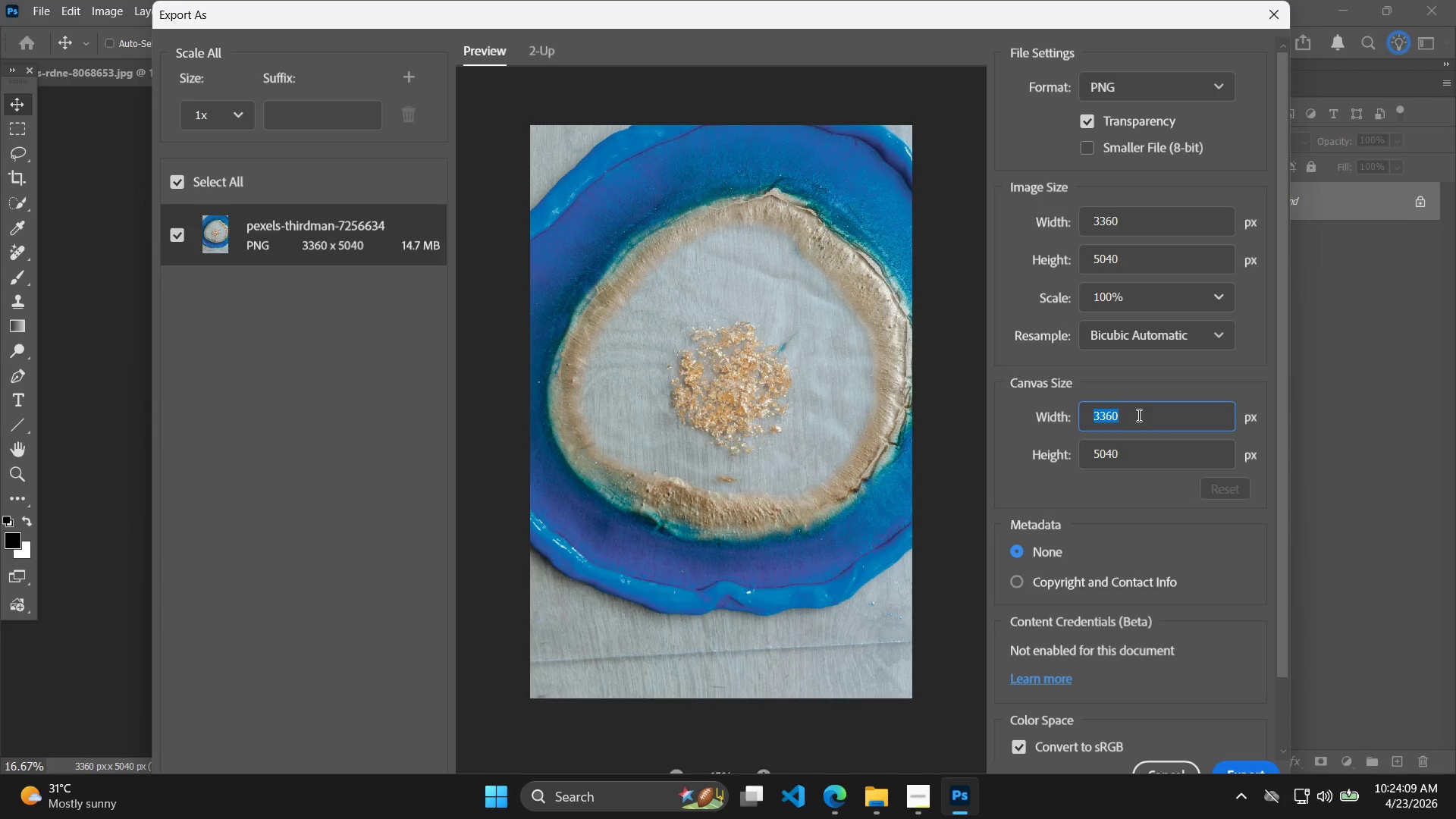 
type(400)
key(Tab)
type(600)
 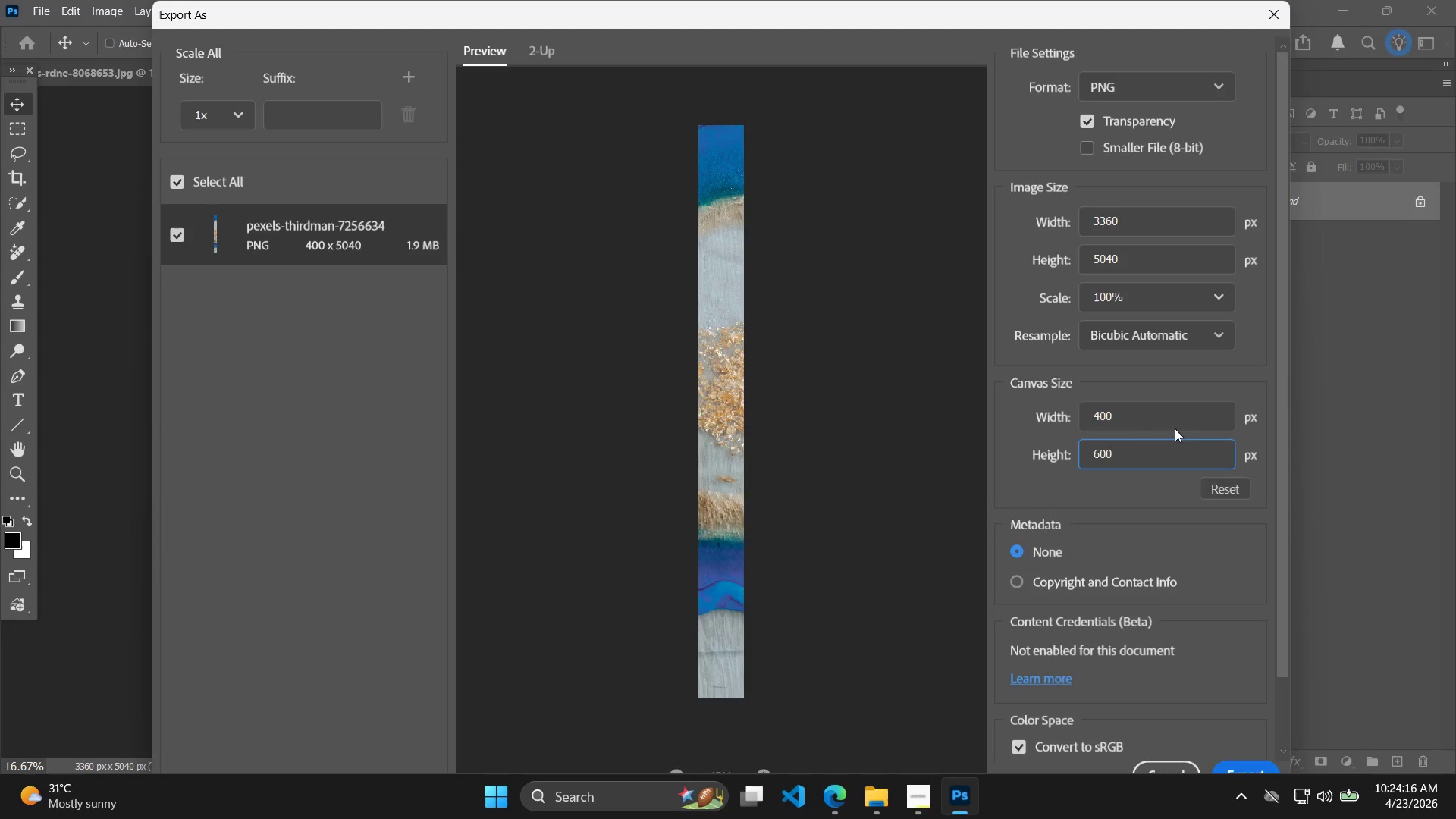 
key(Enter)
 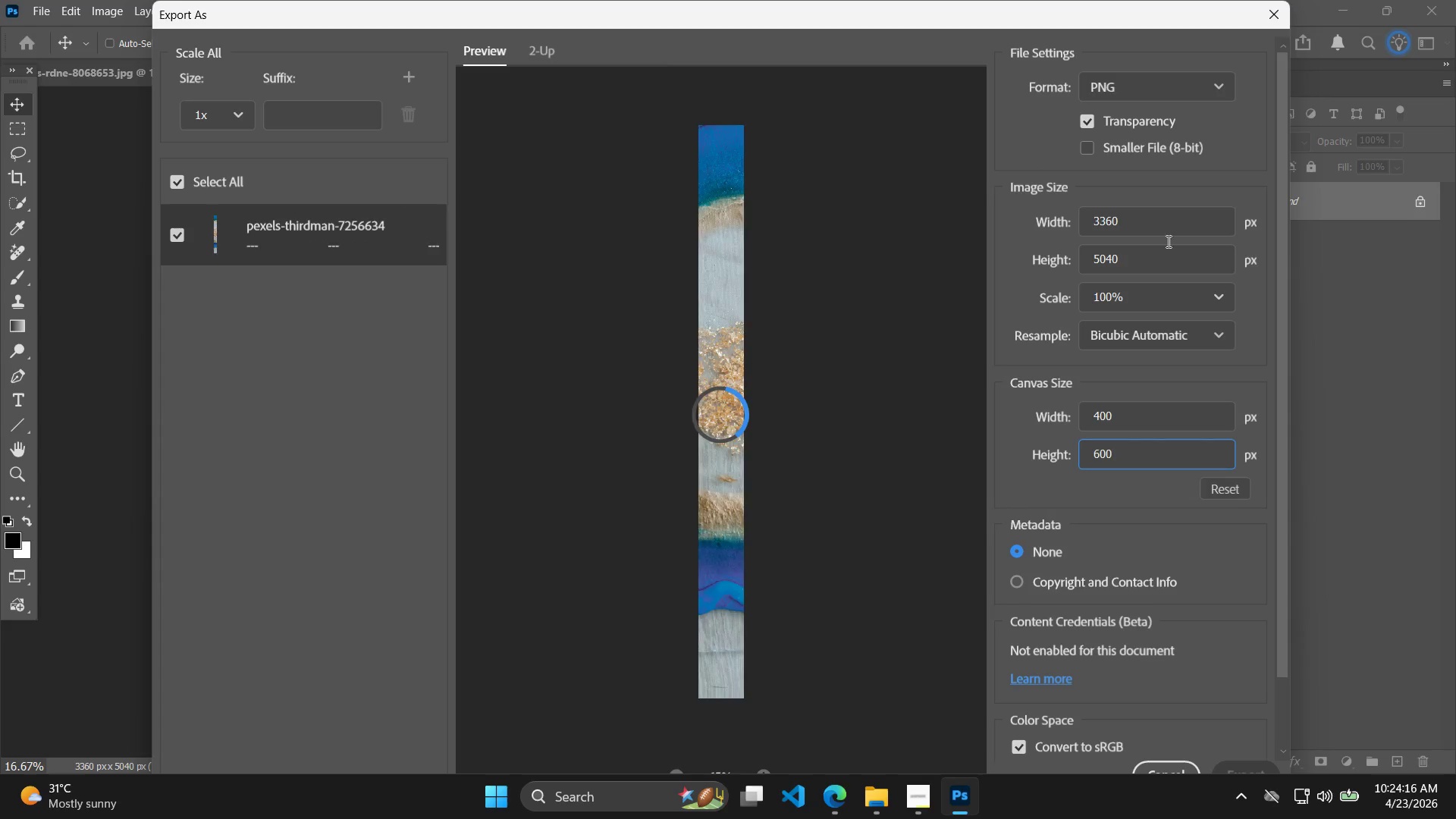 
left_click_drag(start_coordinate=[1167, 230], to_coordinate=[1075, 231])
 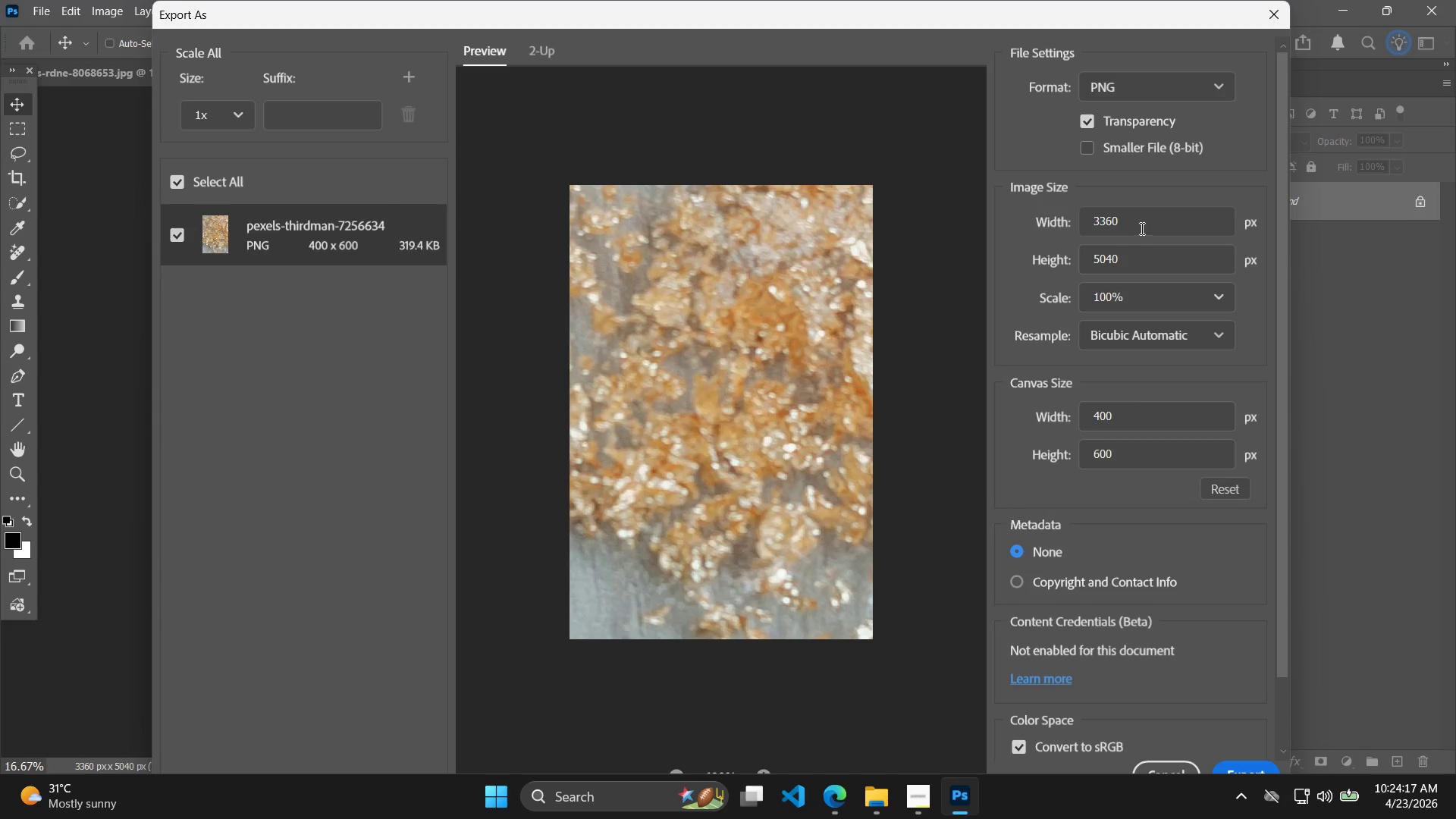 
left_click_drag(start_coordinate=[1141, 228], to_coordinate=[1059, 225])
 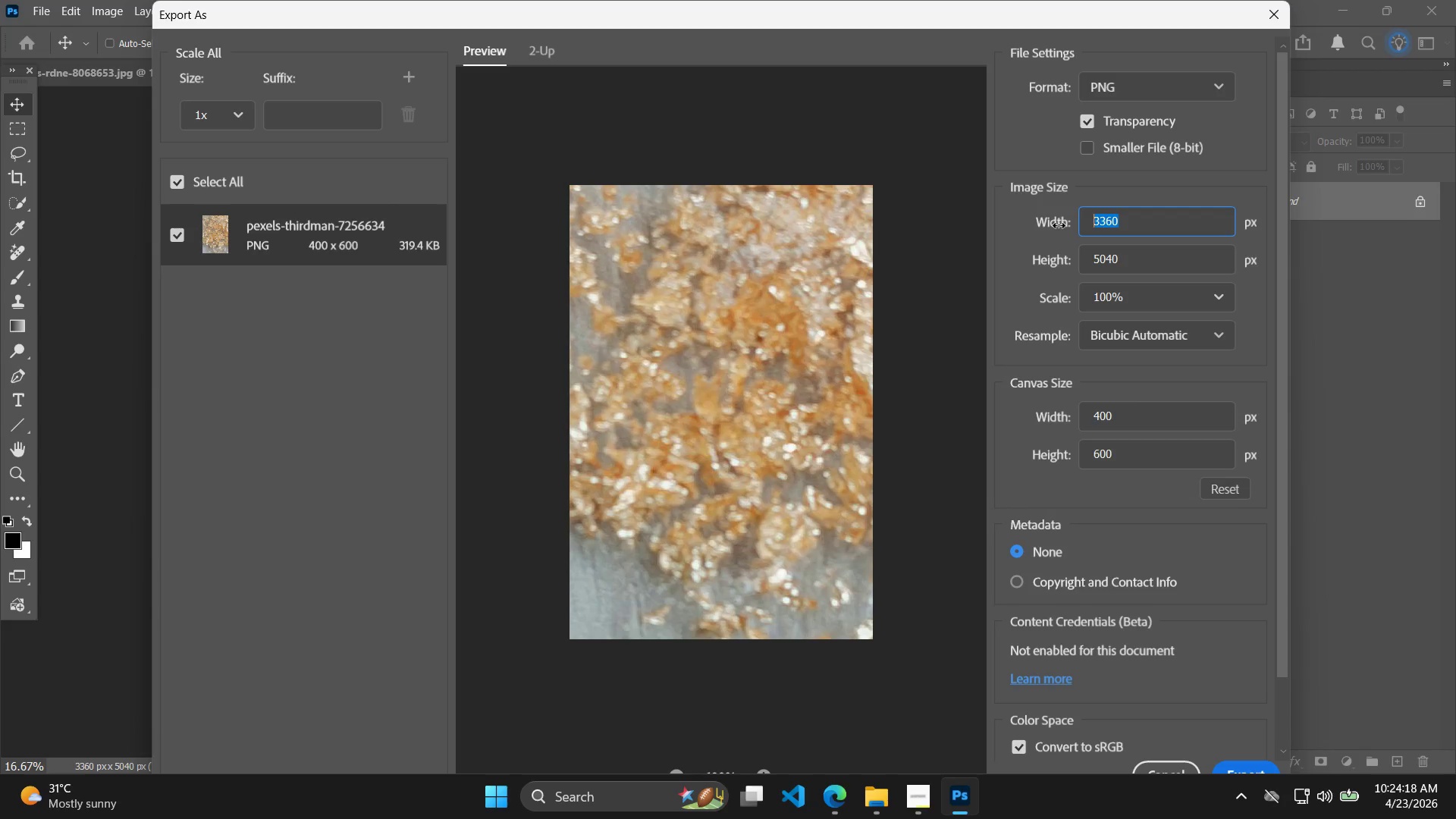 
type(40)
 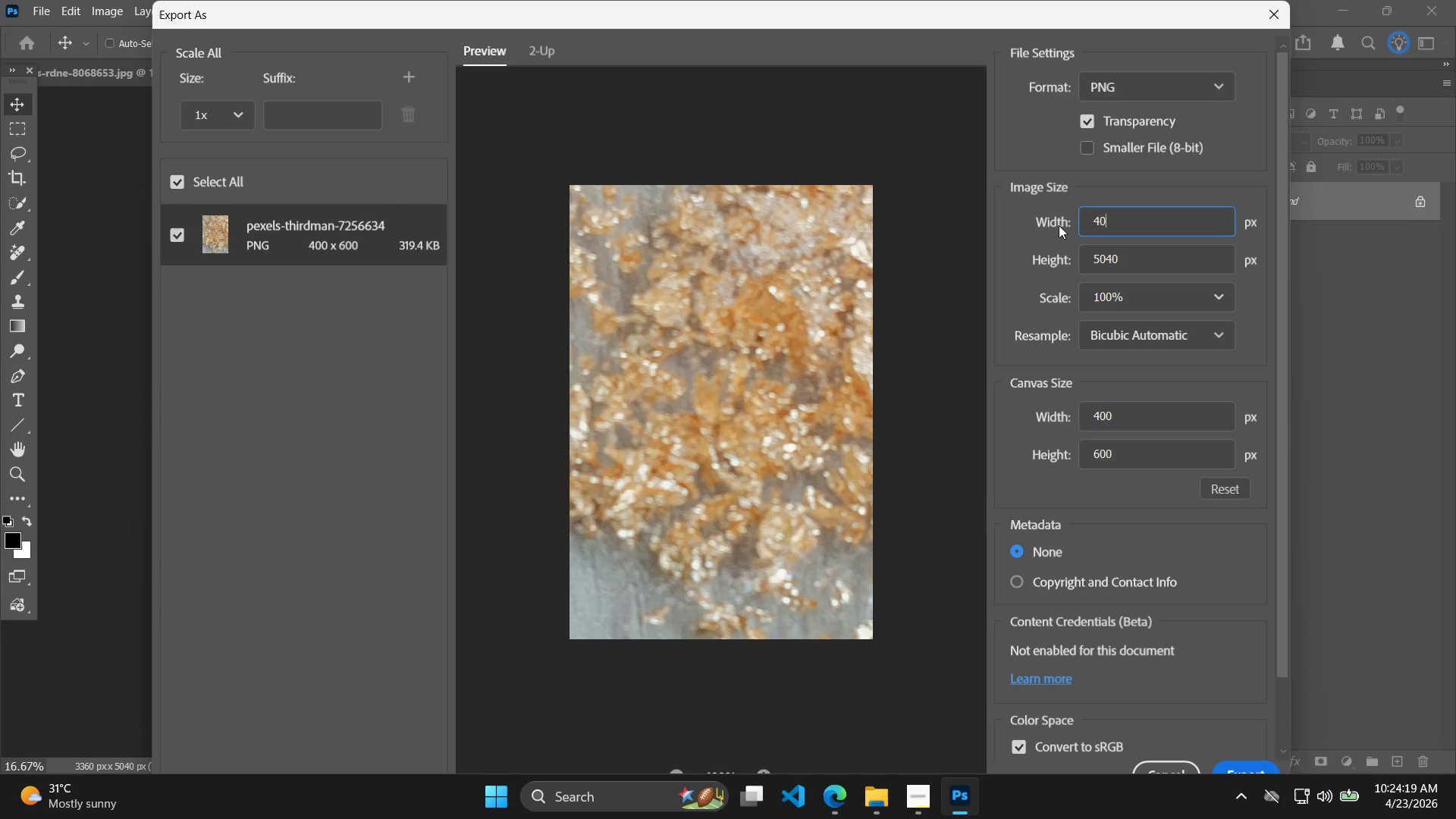 
key(Enter)
 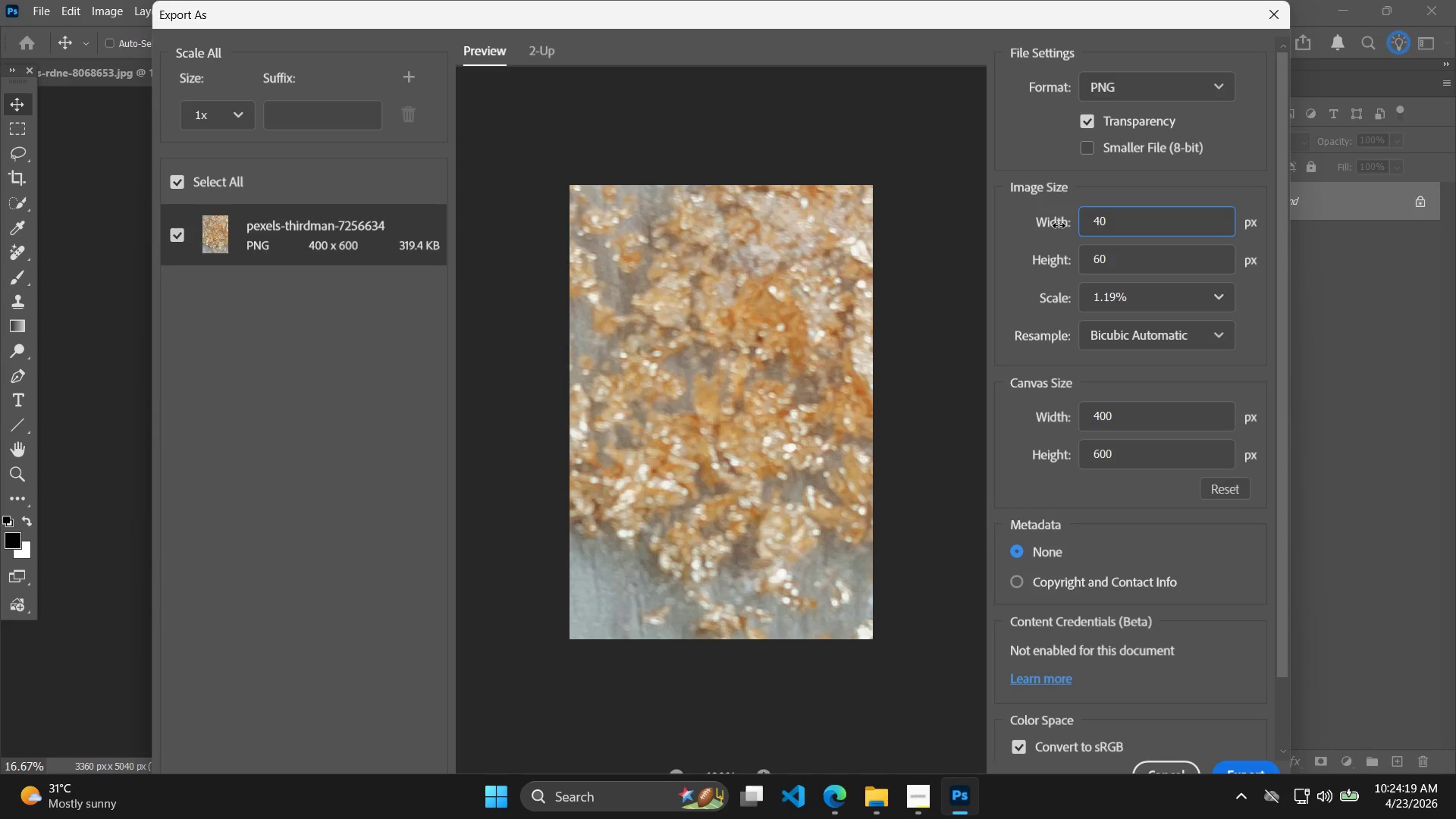 
key(0)
 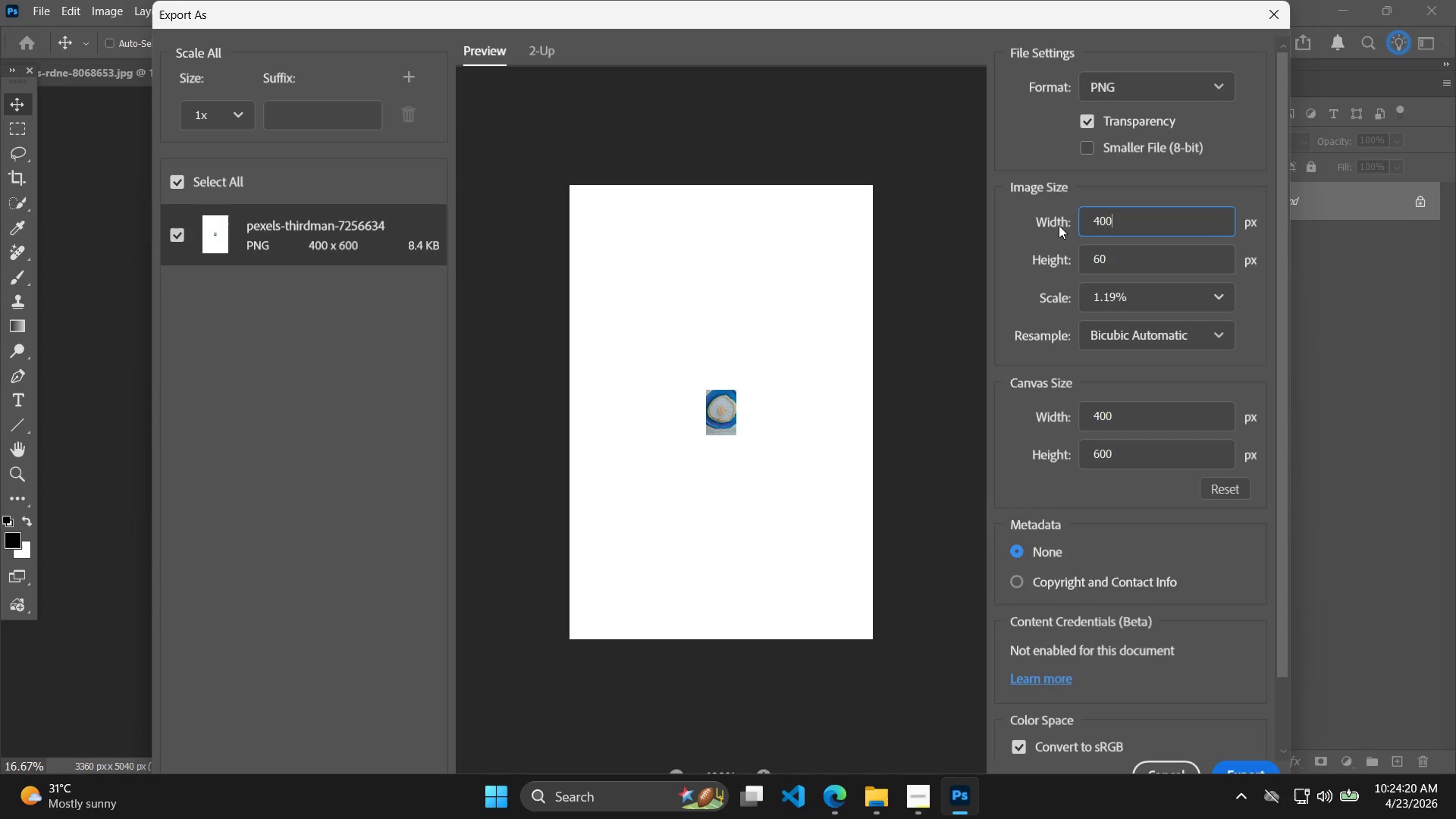 
key(Enter)
 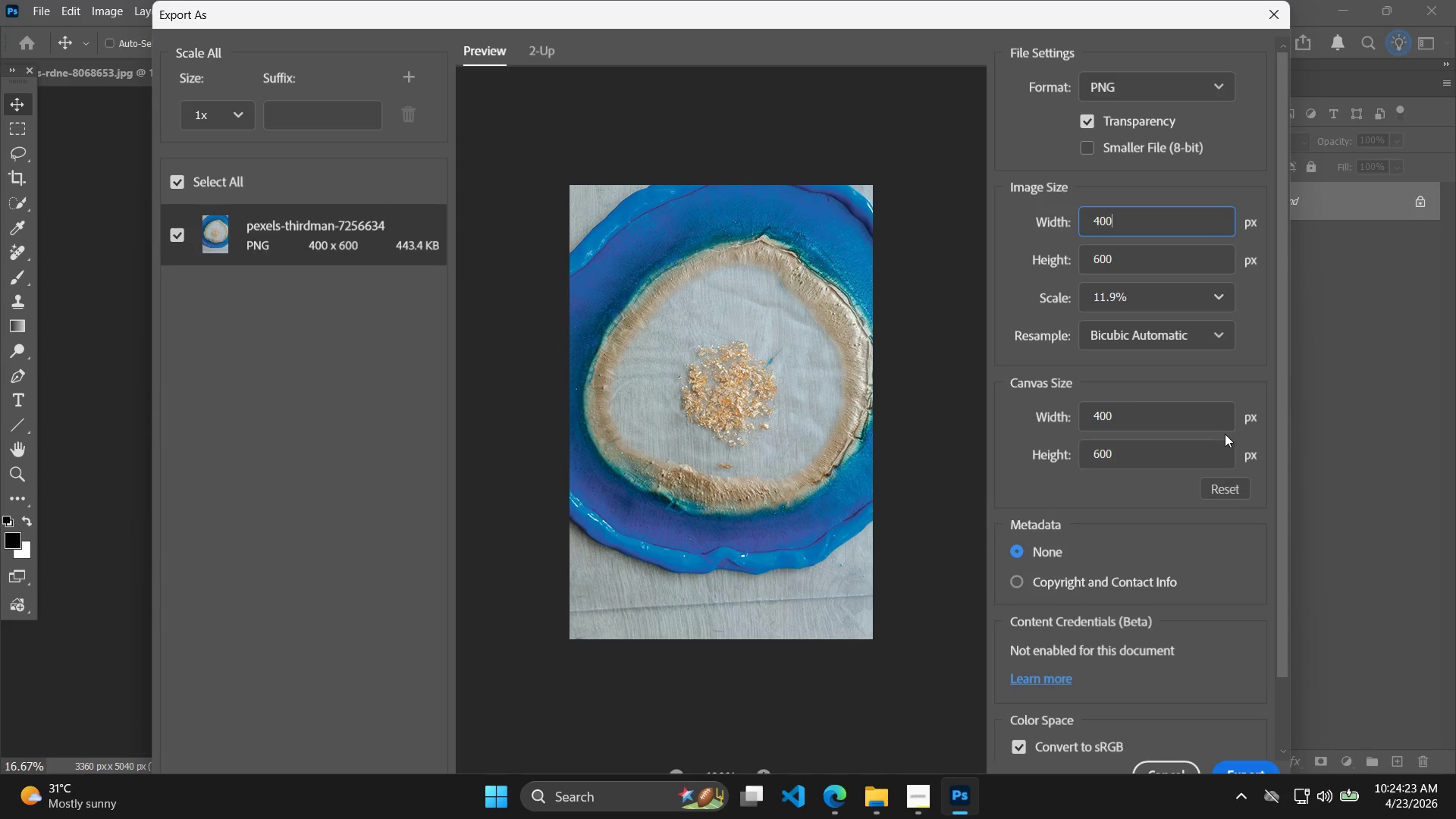 
wait(8.25)
 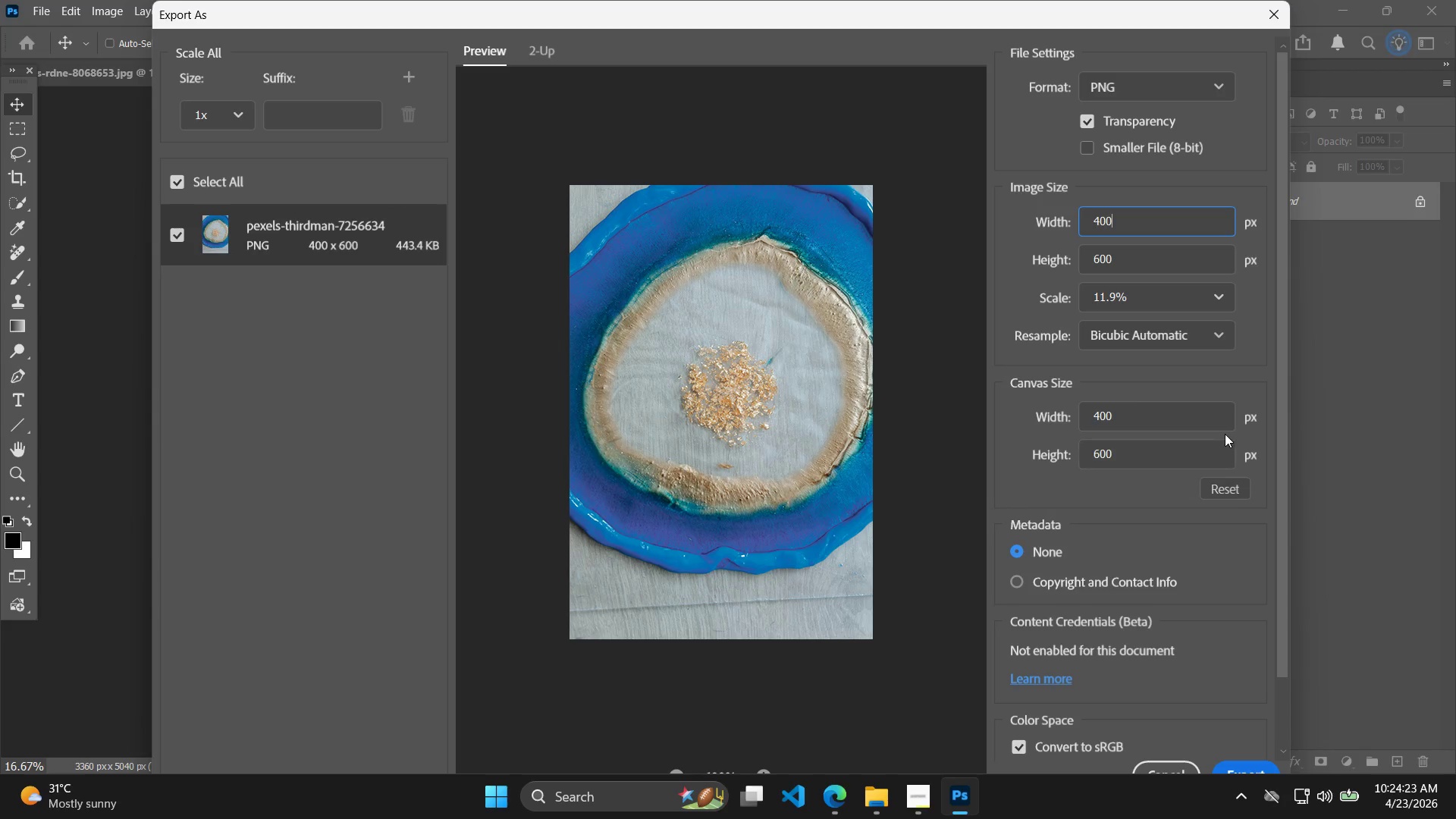 
left_click([1247, 767])
 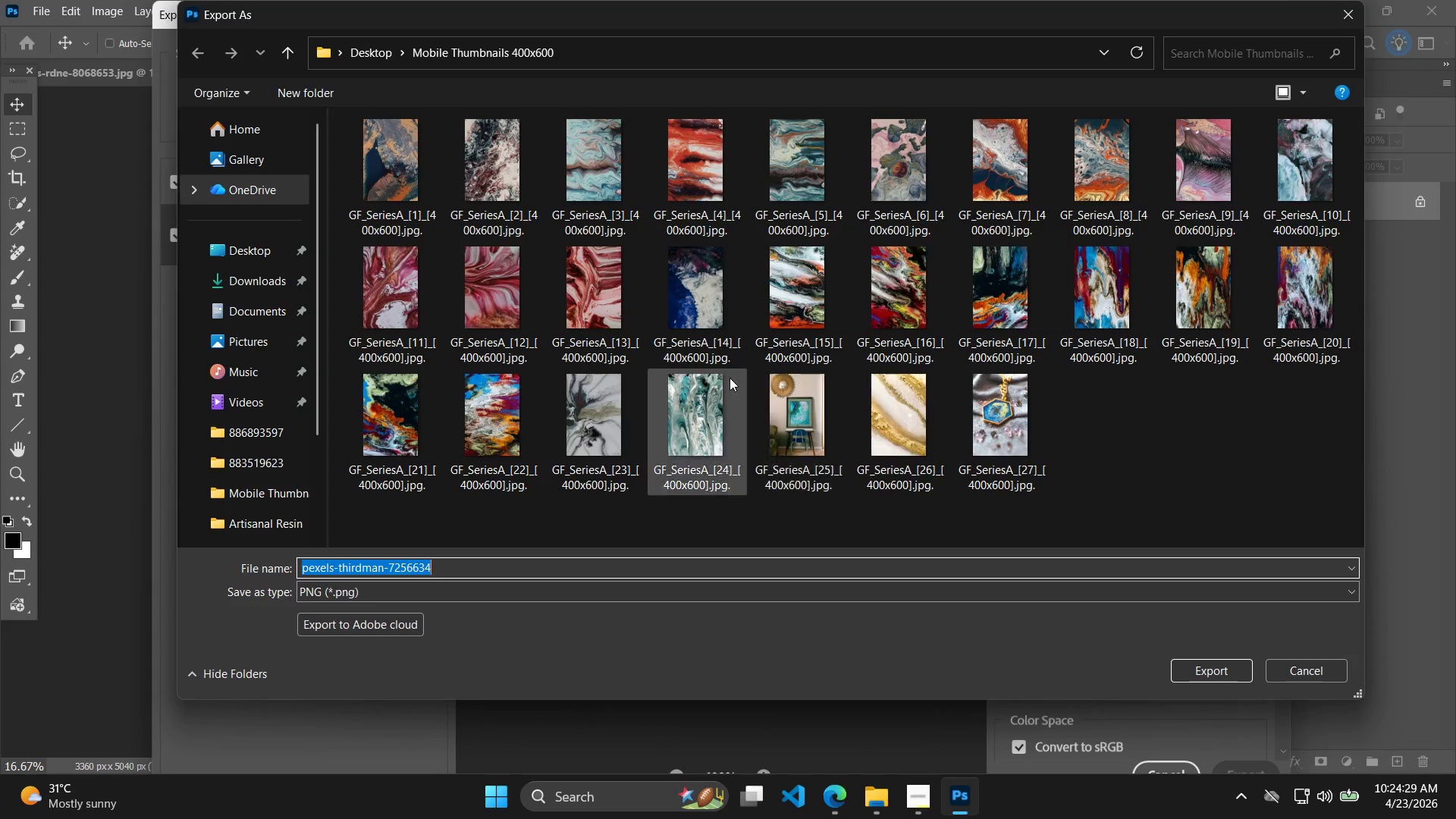 
left_click([995, 426])
 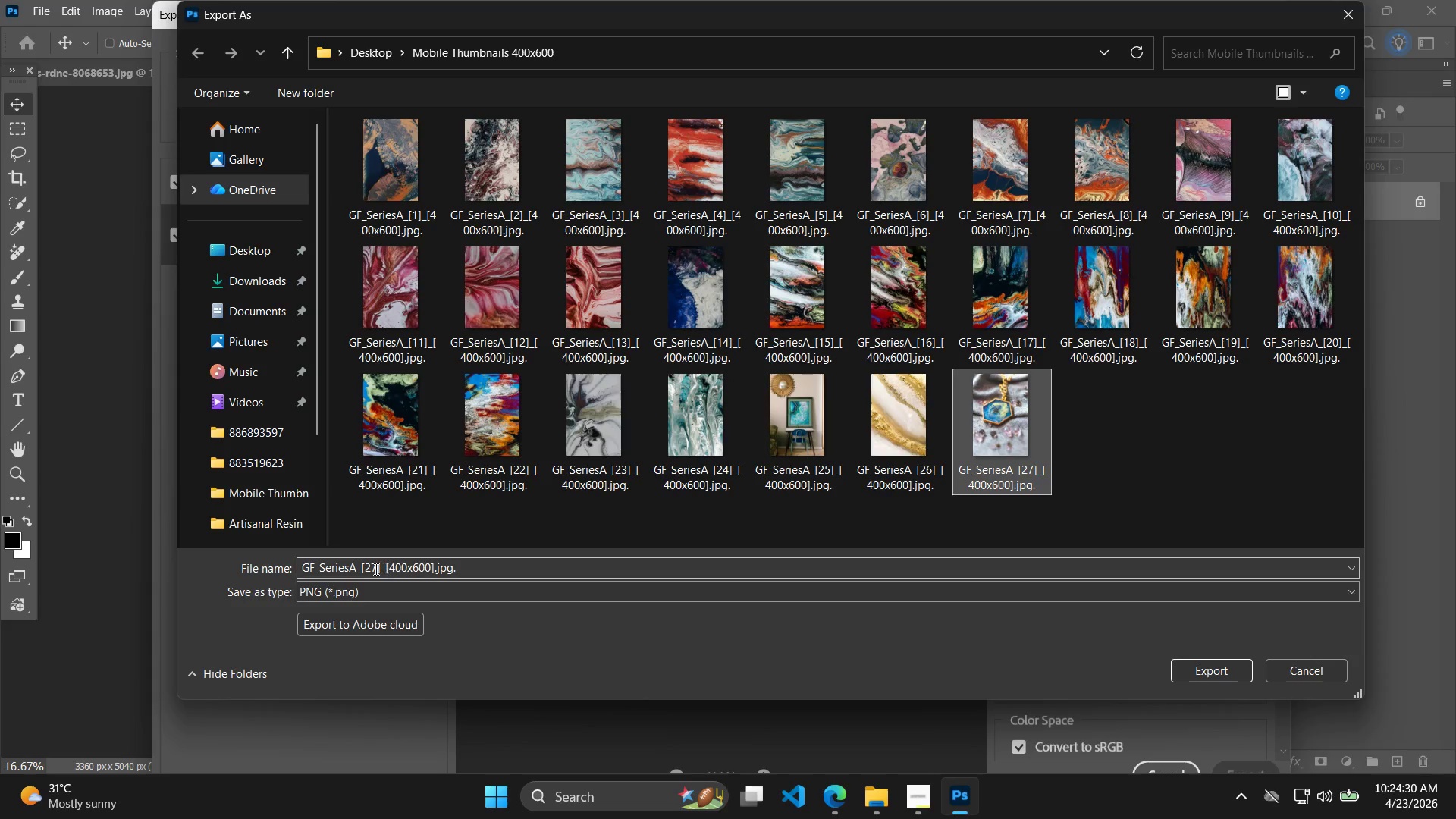 
double_click([373, 569])
 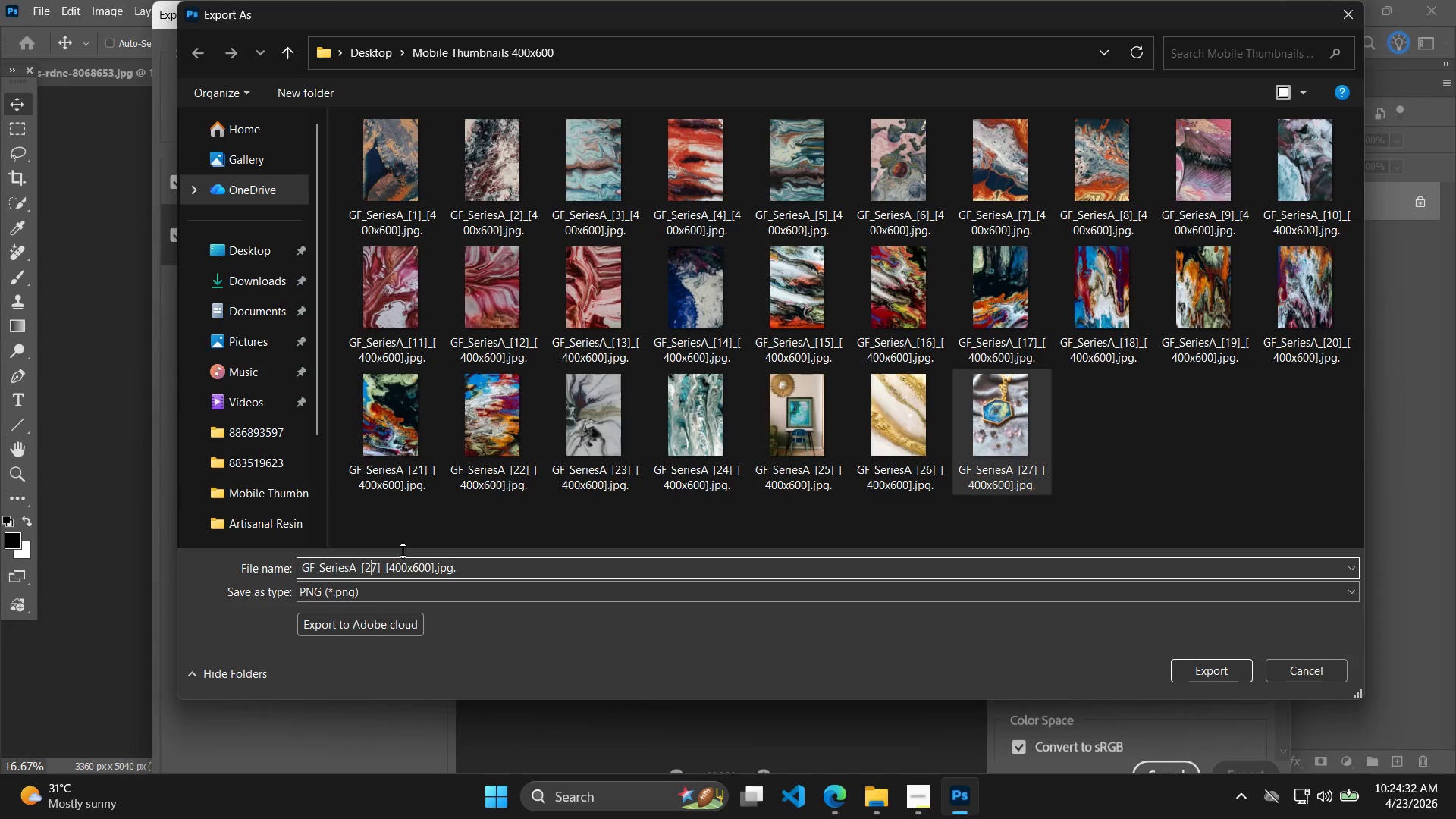 
key(ArrowRight)
 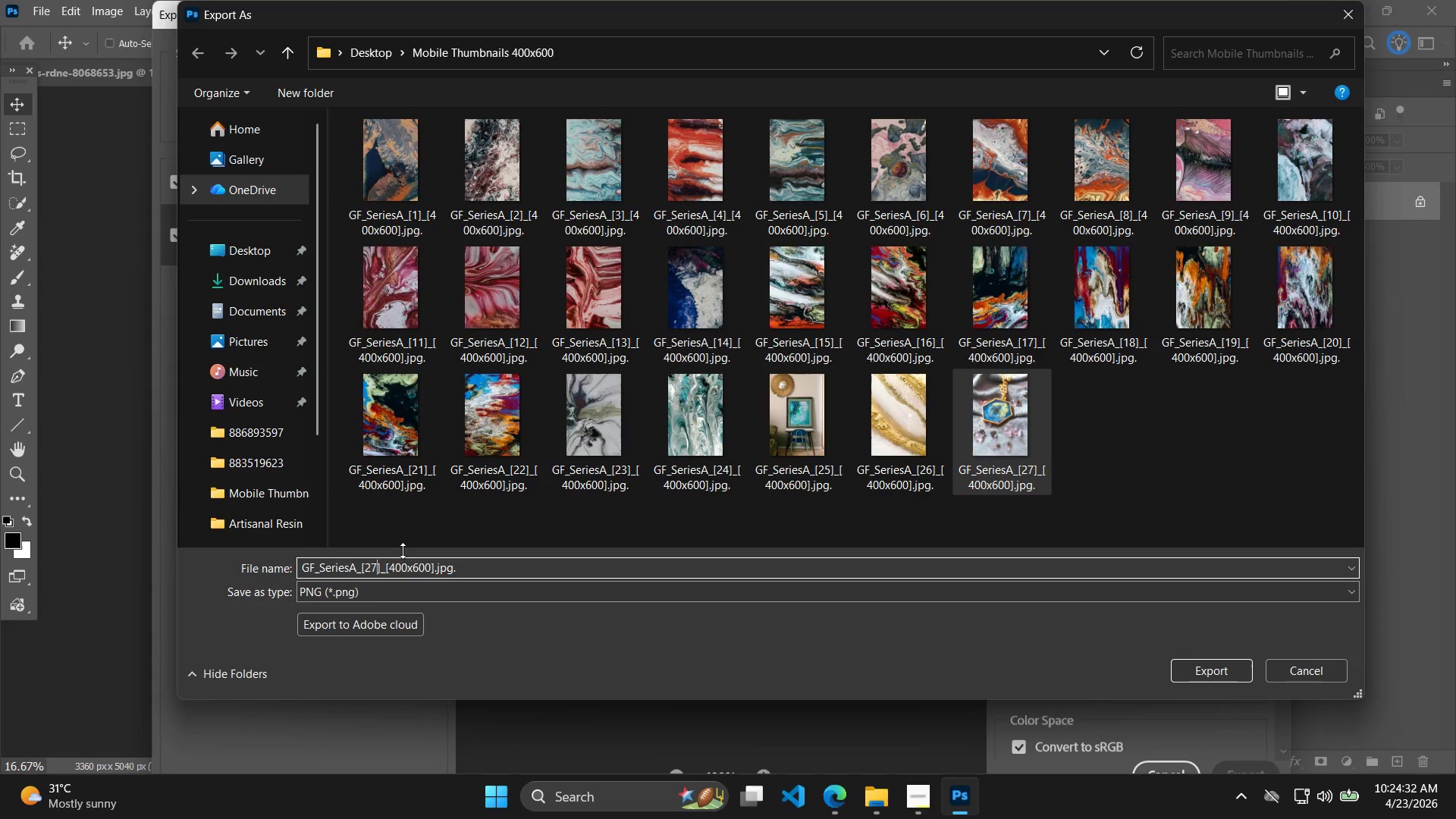 
key(Backspace)
 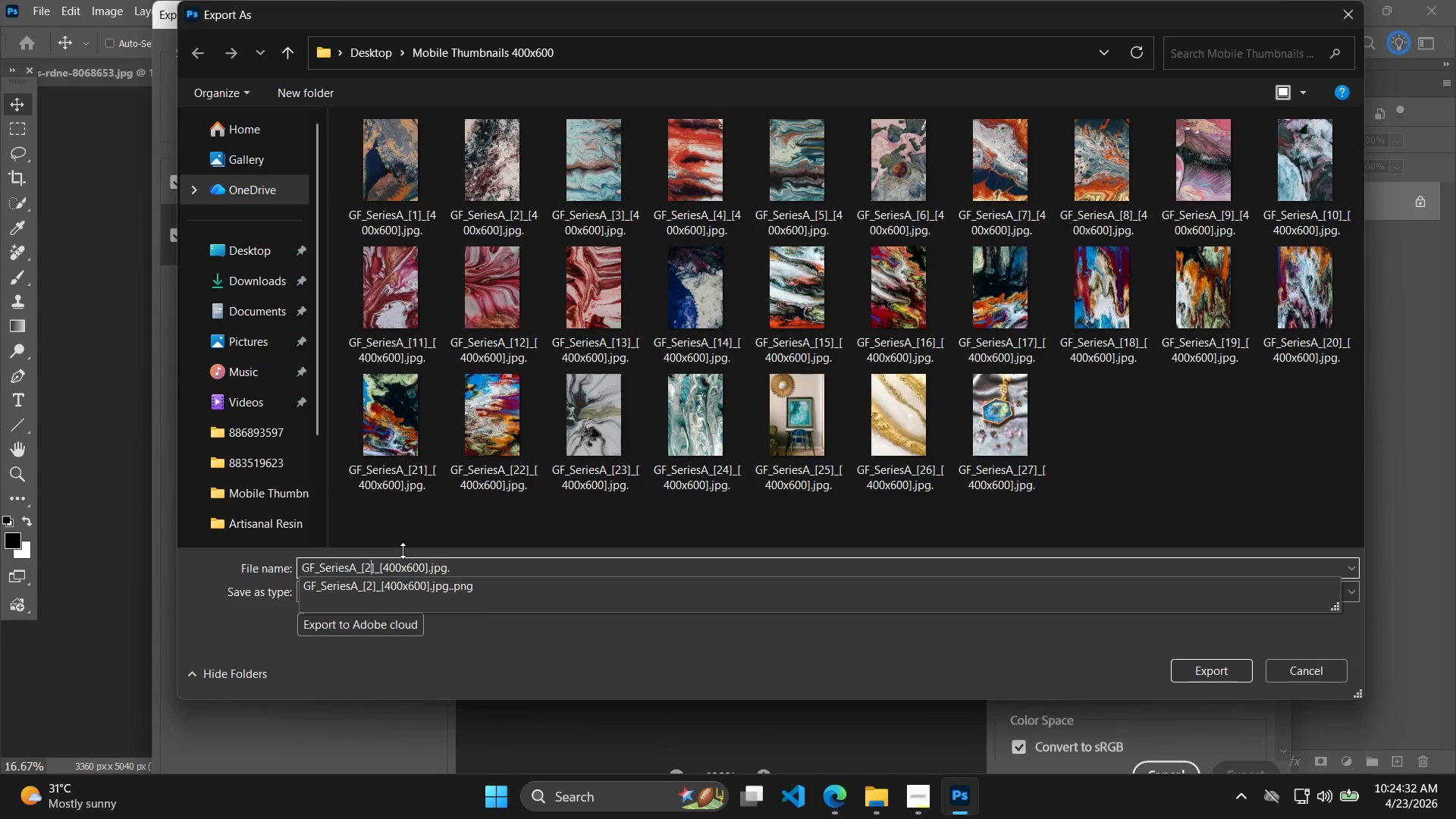 
key(8)
 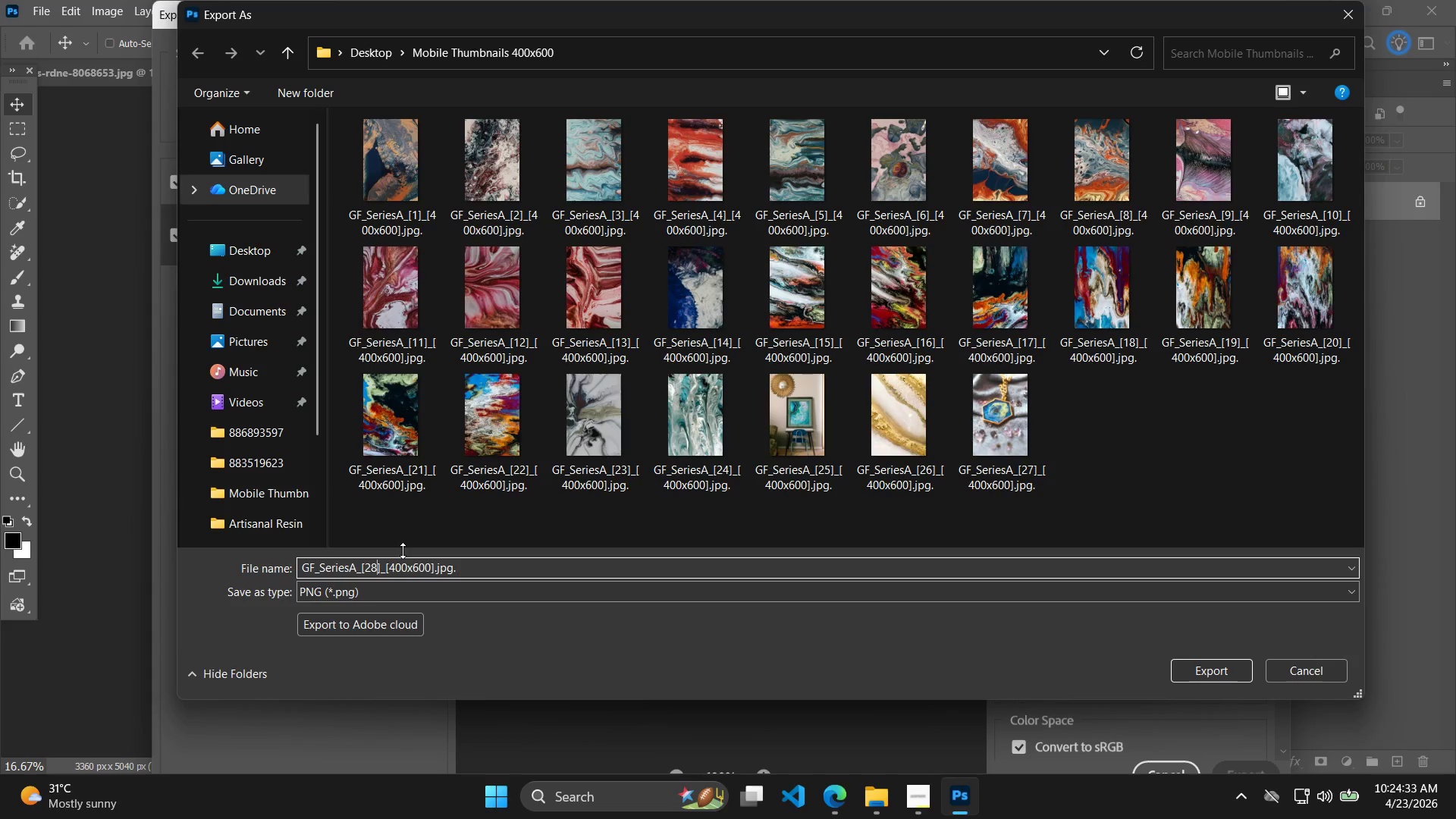 
key(Enter)
 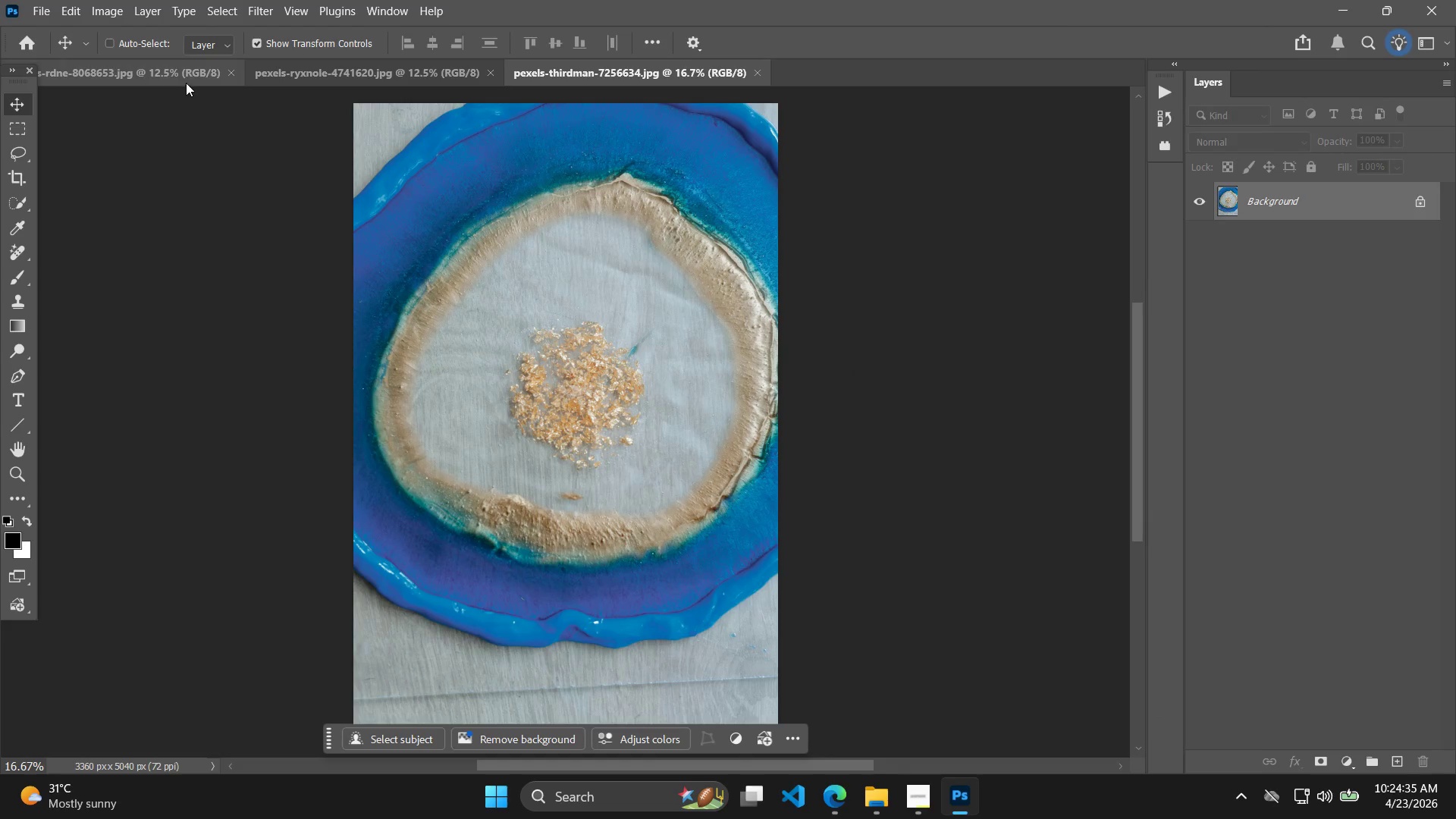 
left_click([229, 73])
 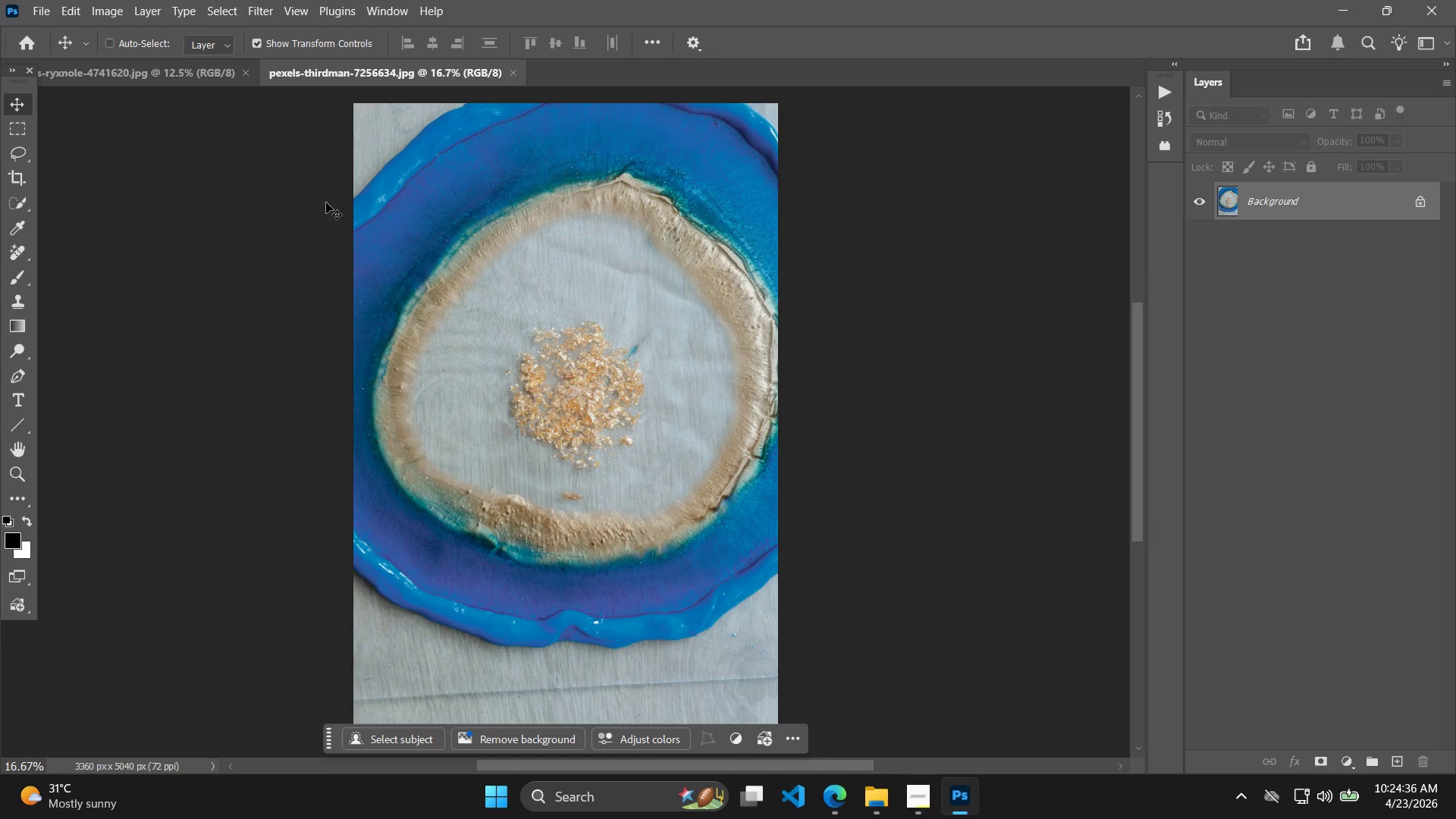 
key(Alt+Tab)
 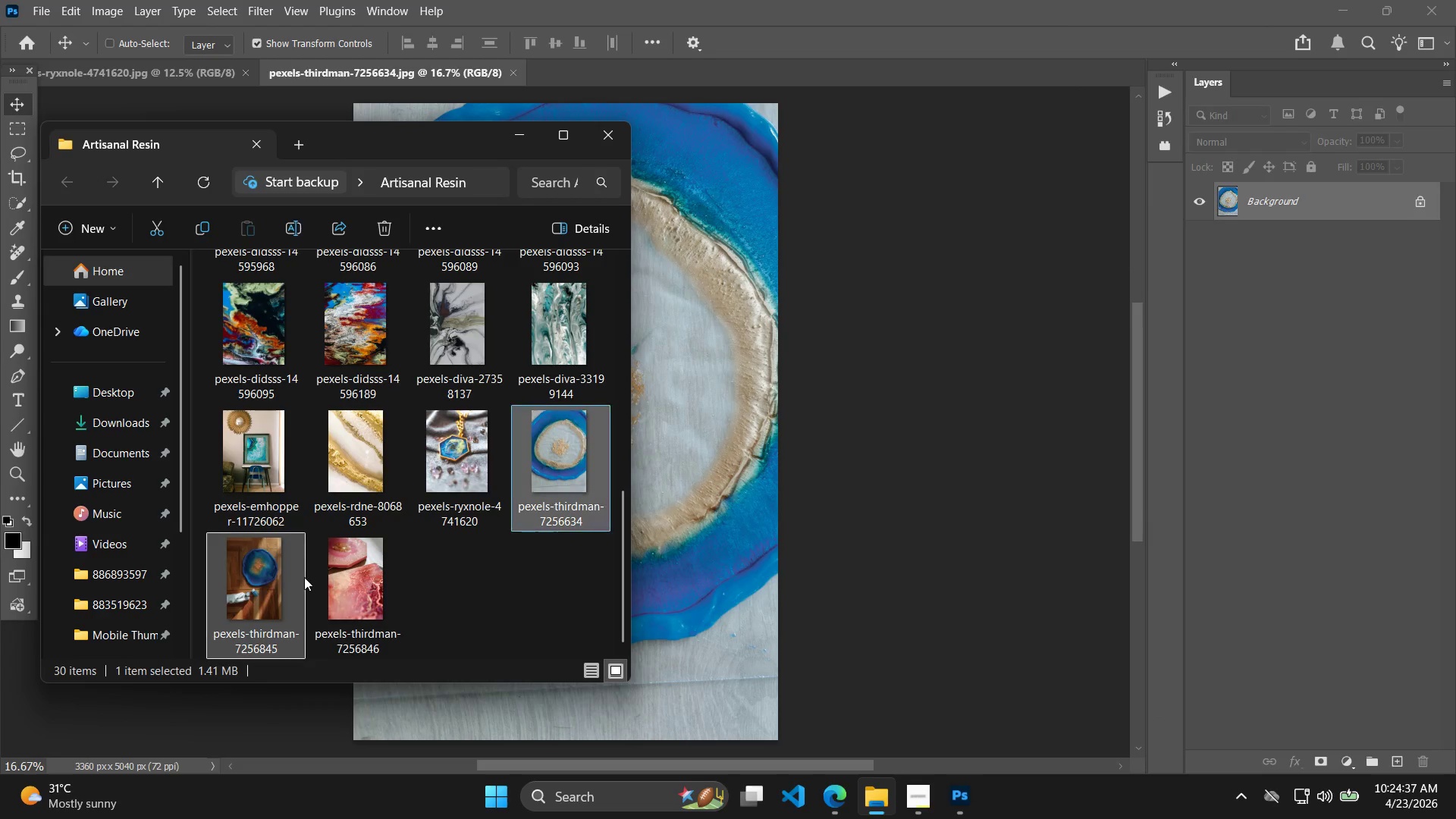 
left_click_drag(start_coordinate=[243, 568], to_coordinate=[1224, 454])
 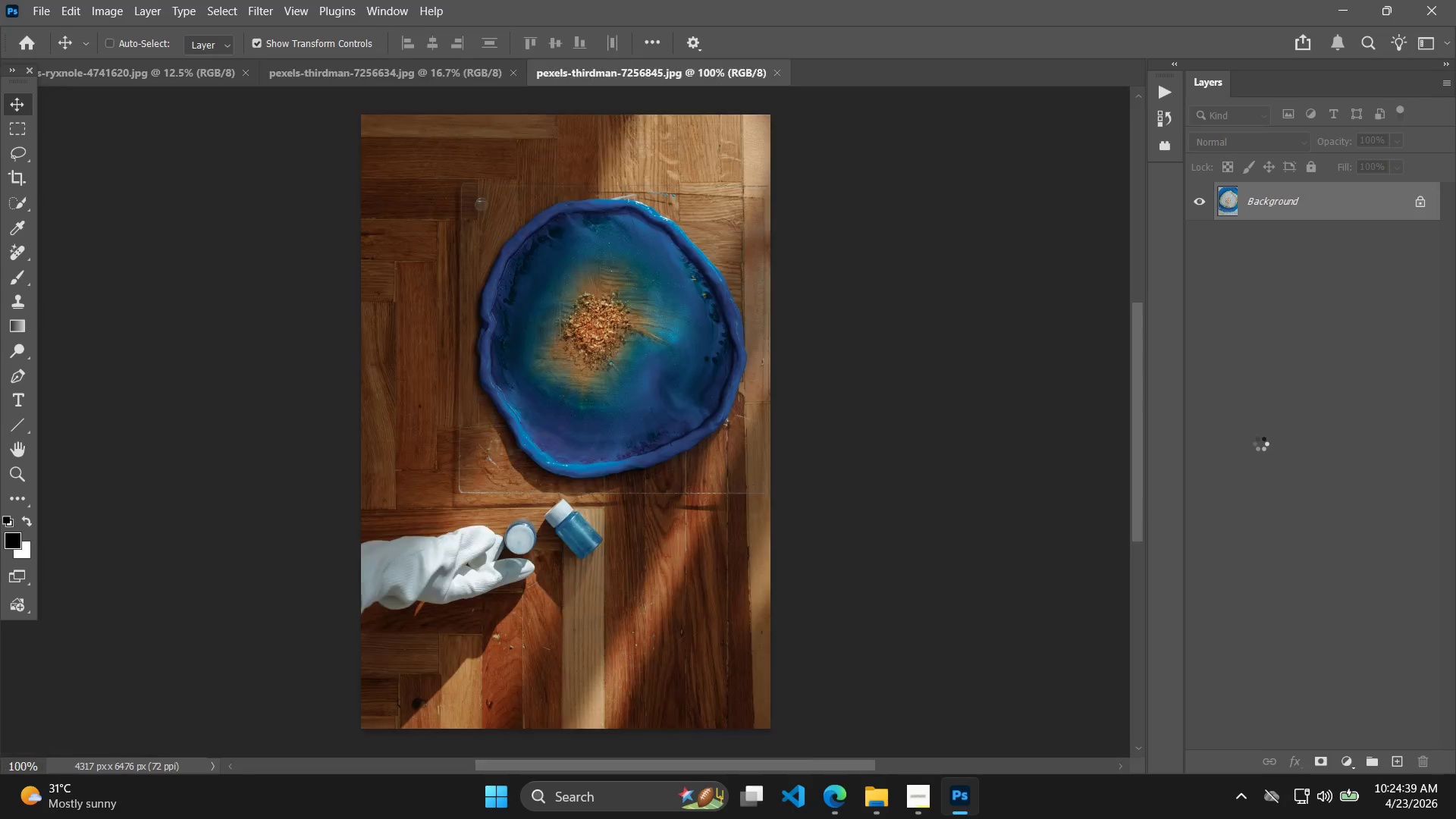 
key(Alt+Control+Shift+W)
 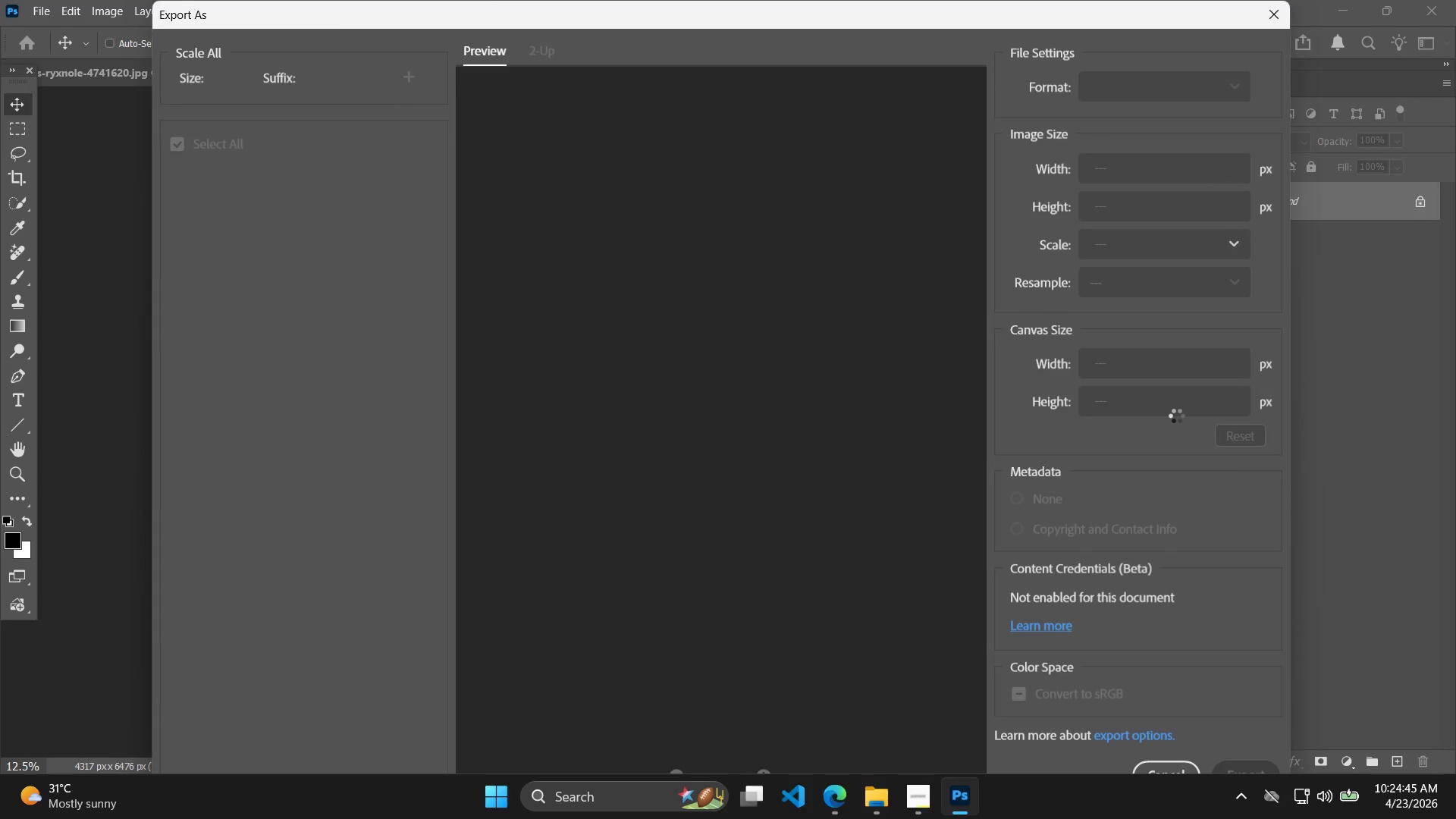 
wait(7.53)
 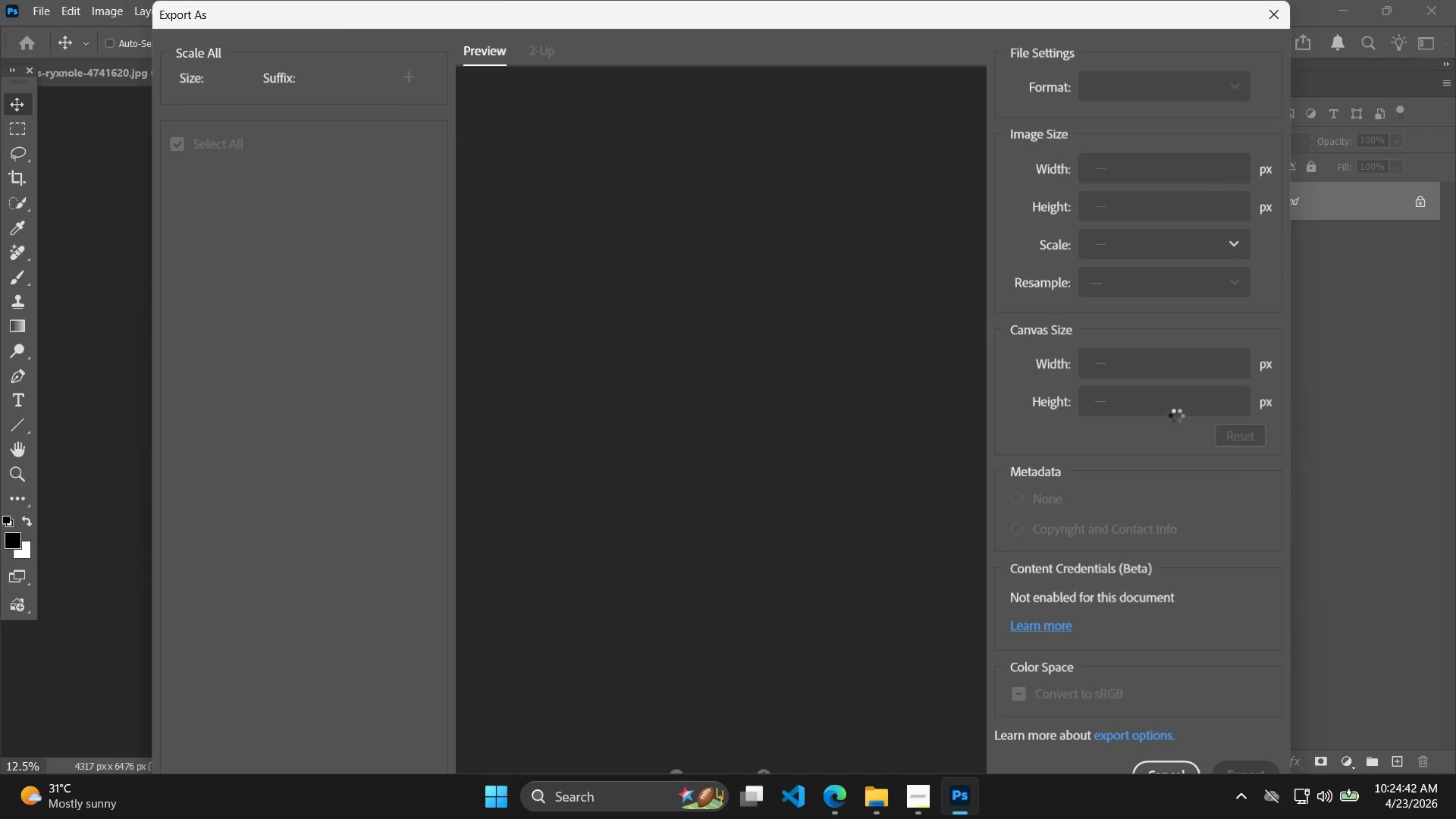 
left_click_drag(start_coordinate=[1177, 420], to_coordinate=[1074, 410])
 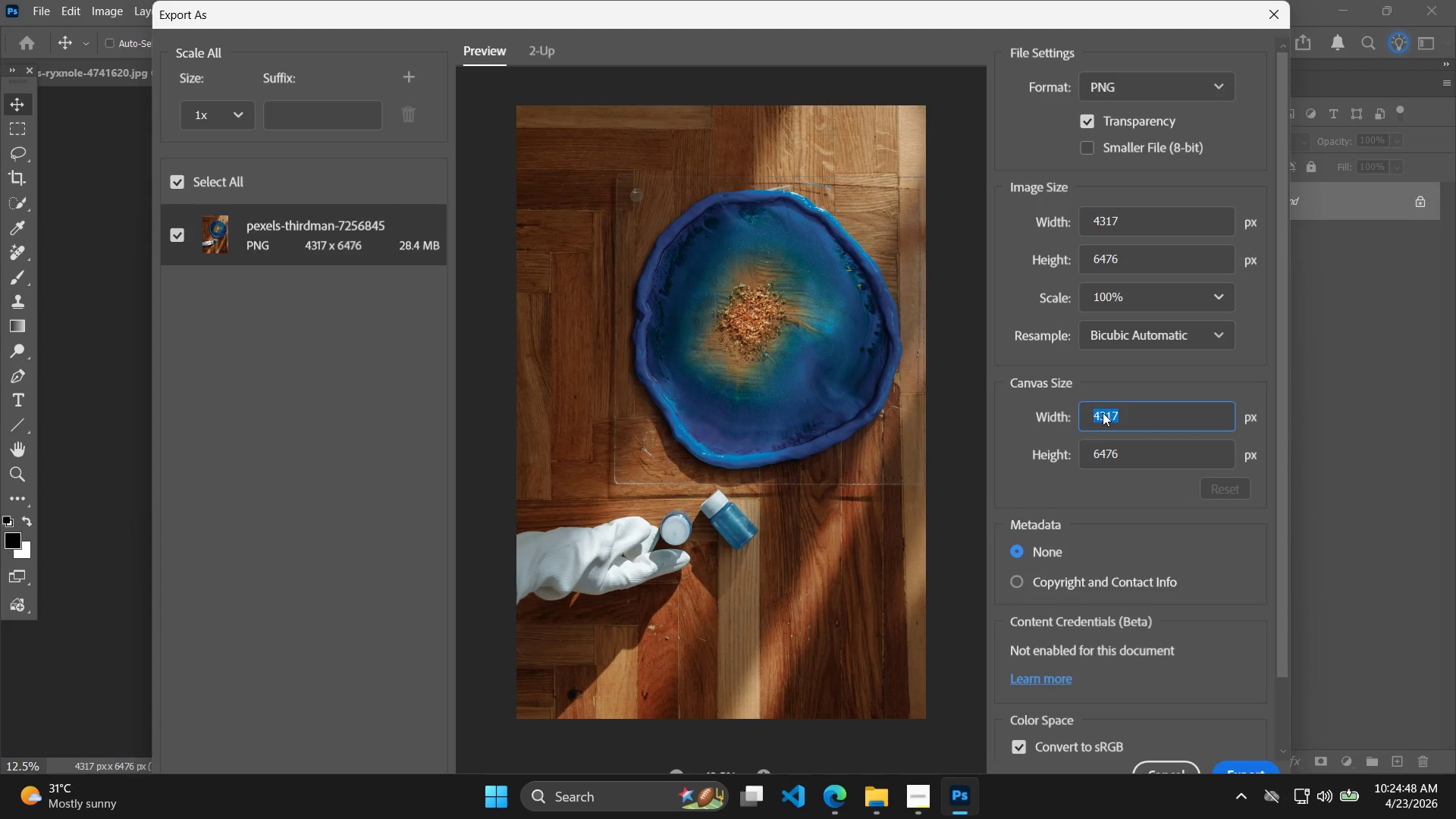 
type(400)
key(Tab)
type(600)
 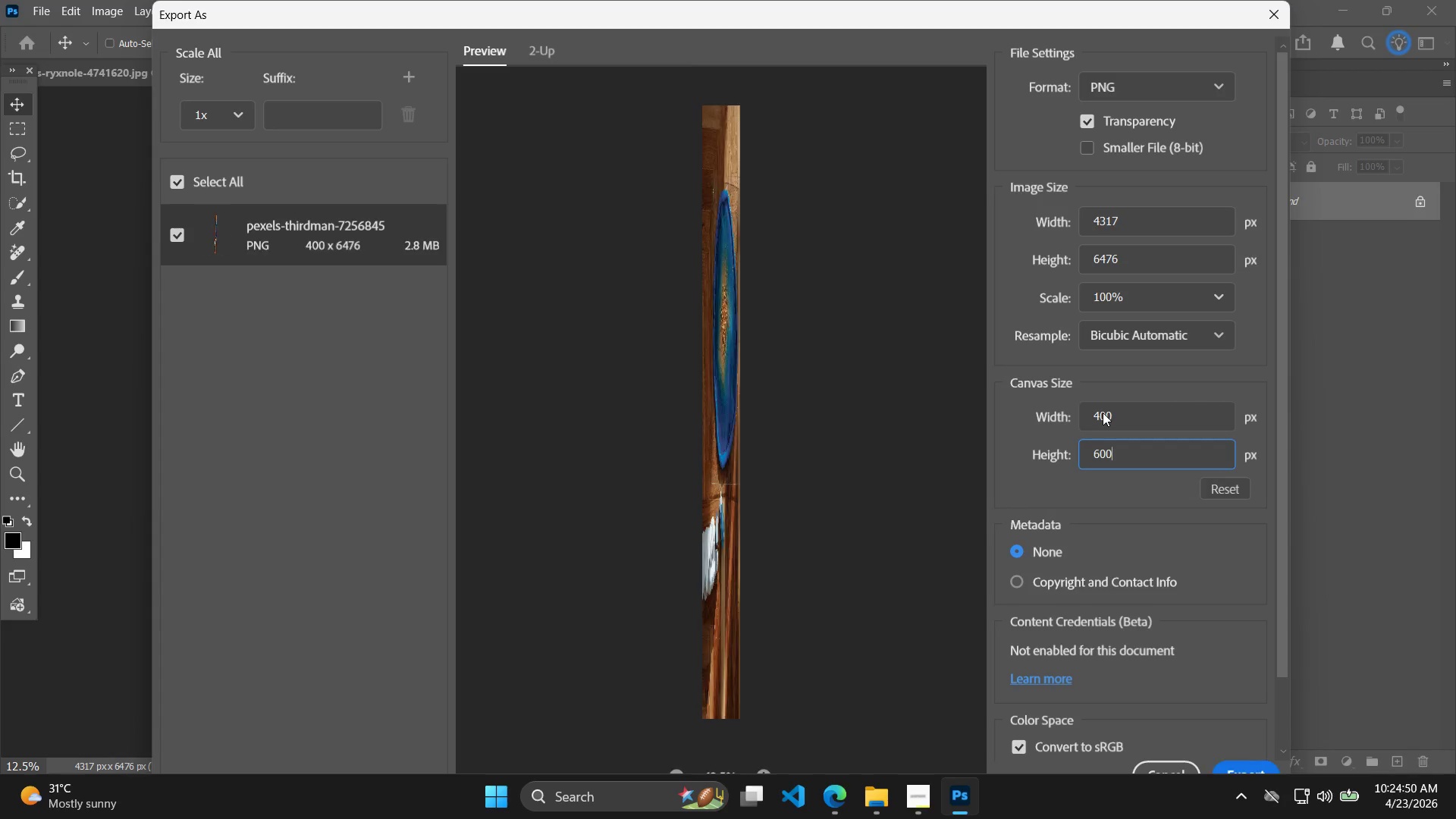 
key(Enter)
 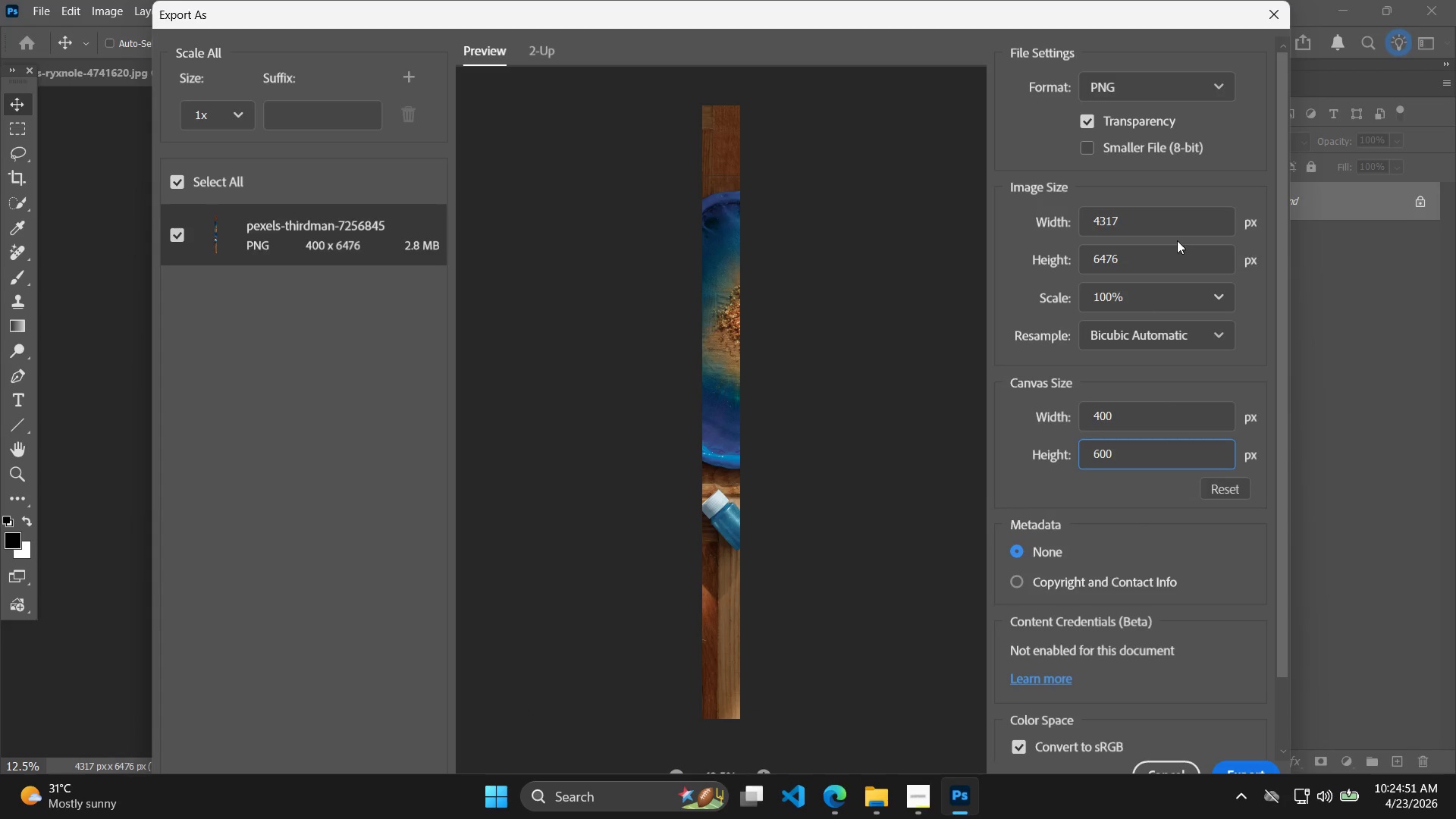 
left_click_drag(start_coordinate=[1173, 221], to_coordinate=[1058, 224])
 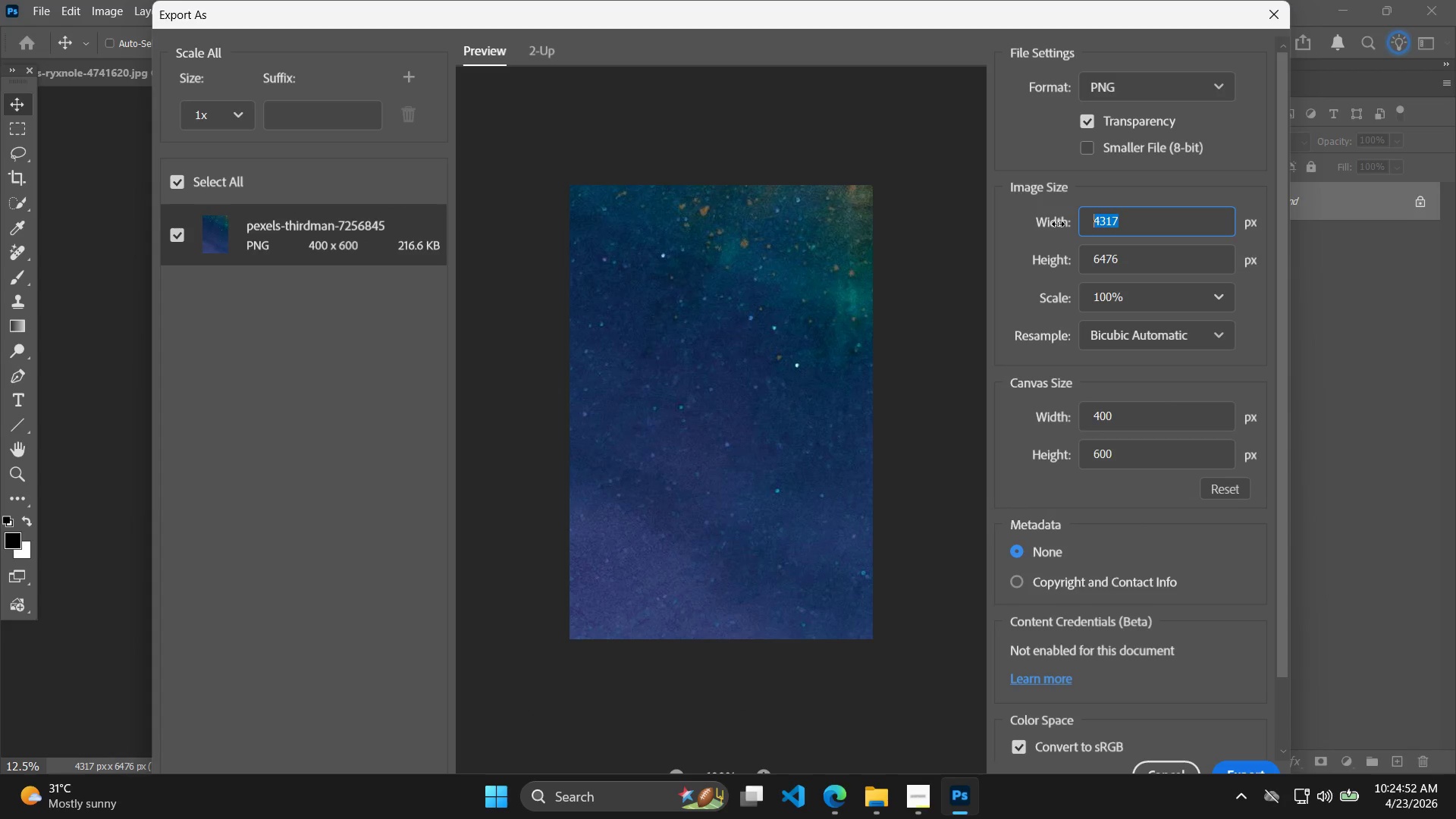 
type(400)
 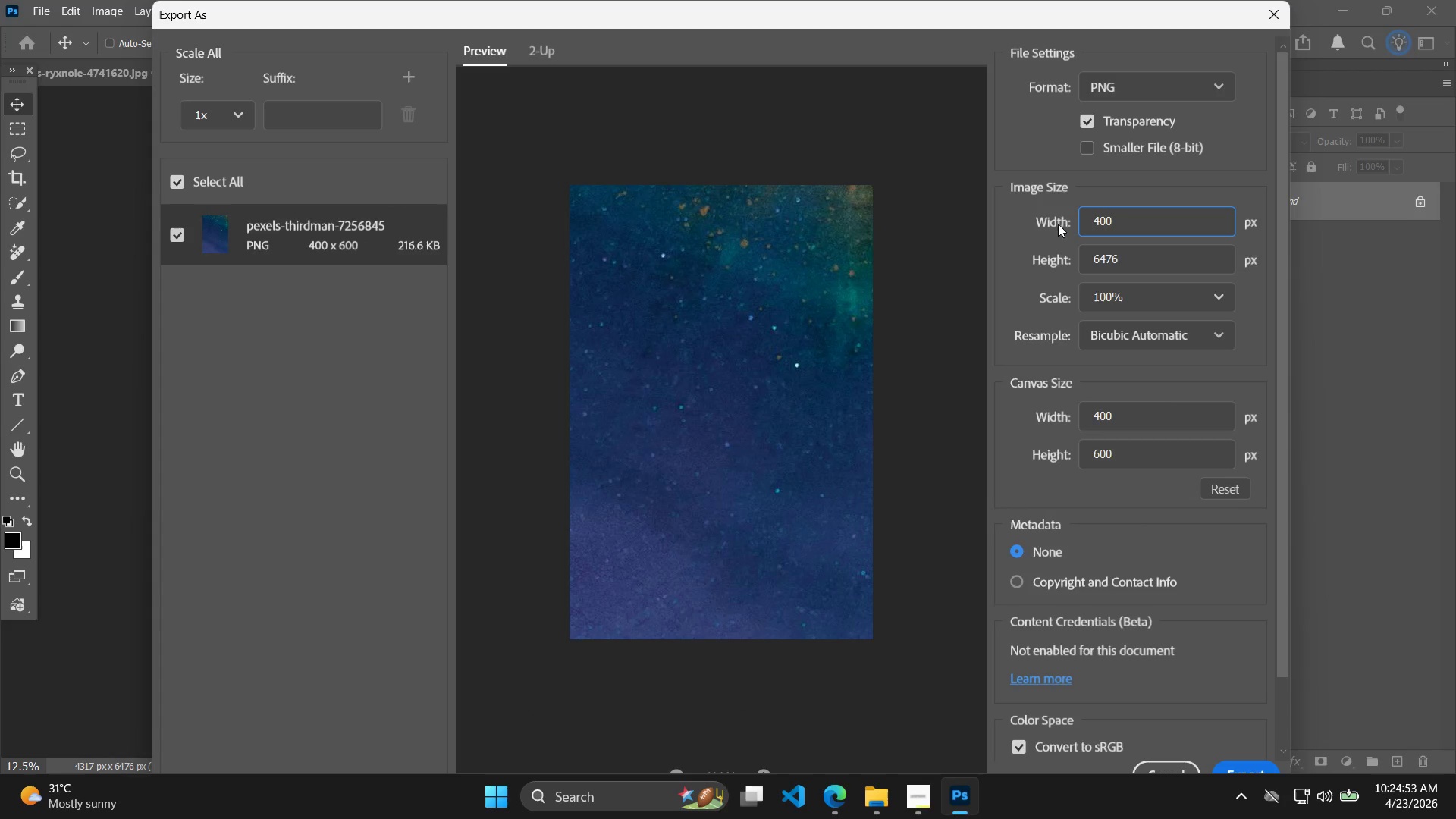 
key(Enter)
 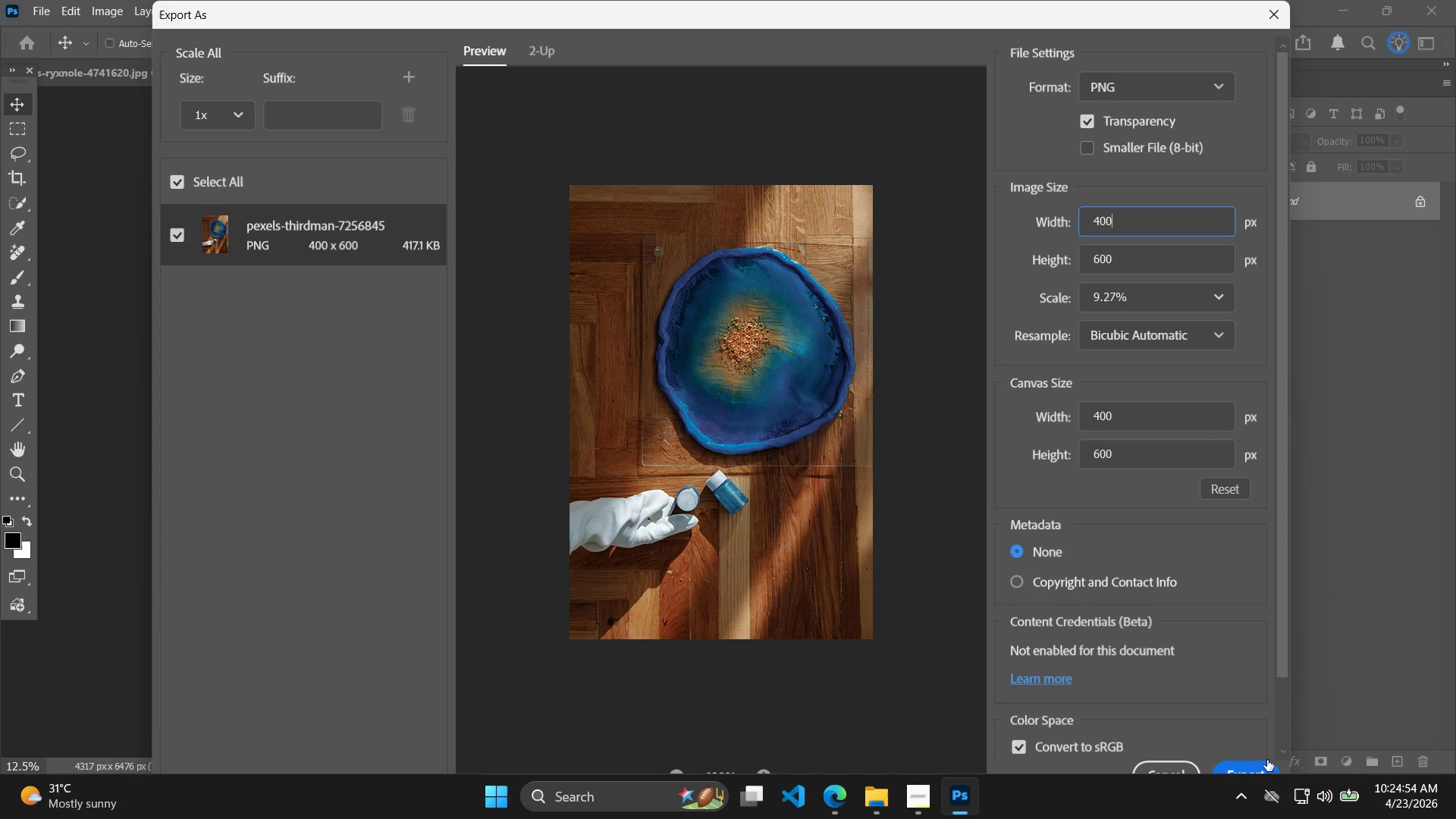 
left_click([1260, 767])
 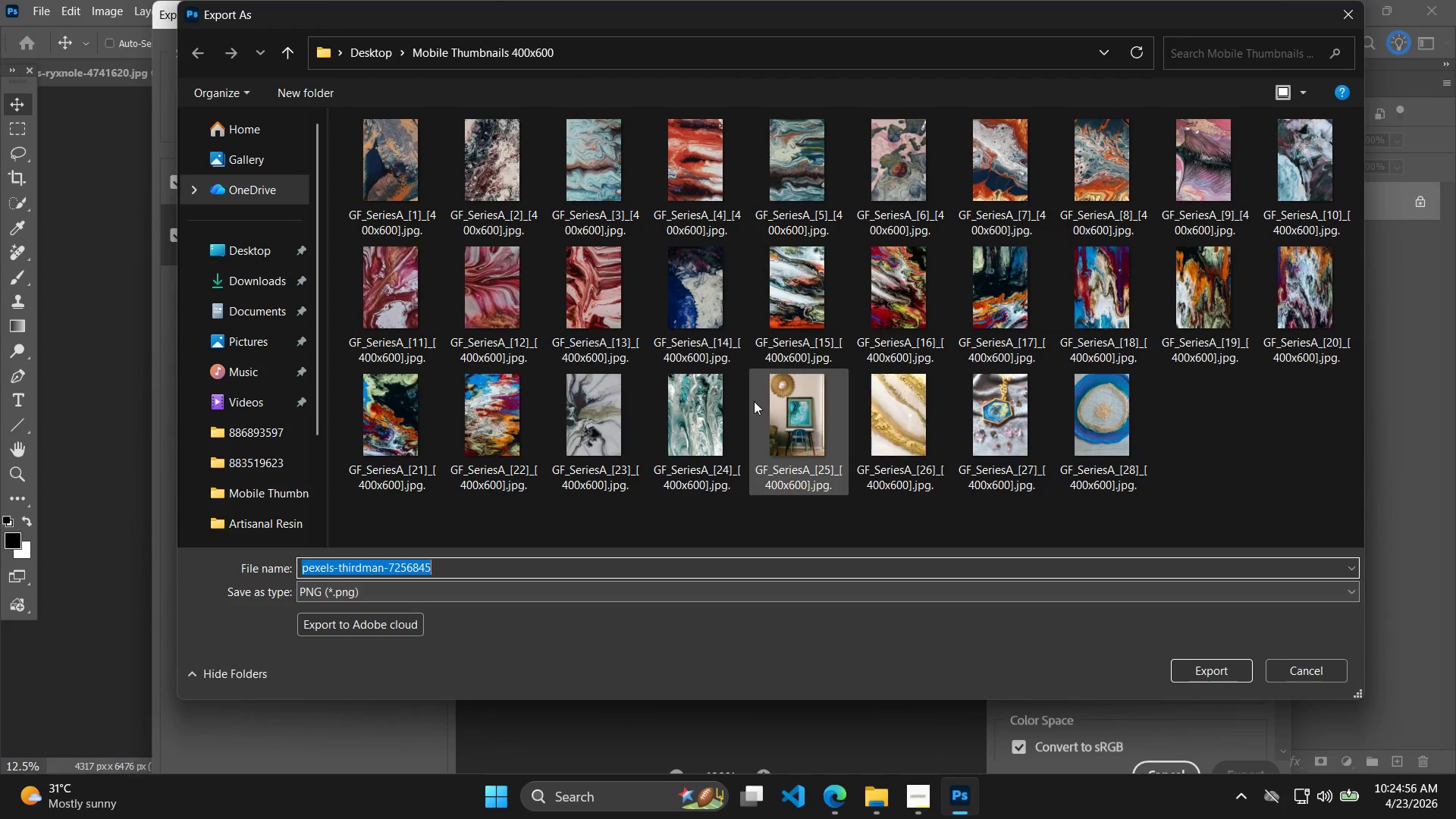 
left_click_drag(start_coordinate=[1075, 443], to_coordinate=[1079, 441])
 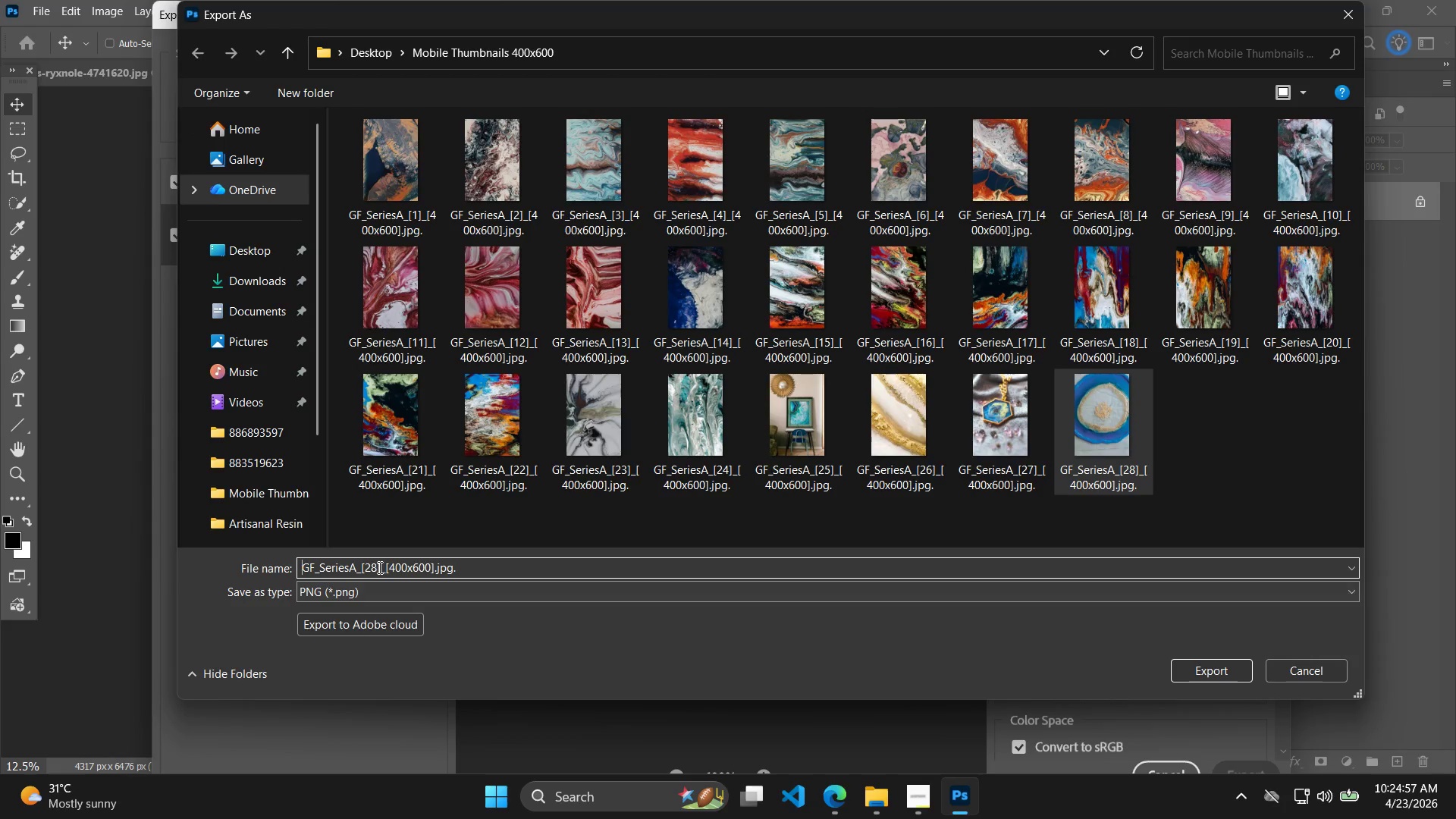 
double_click([376, 566])
 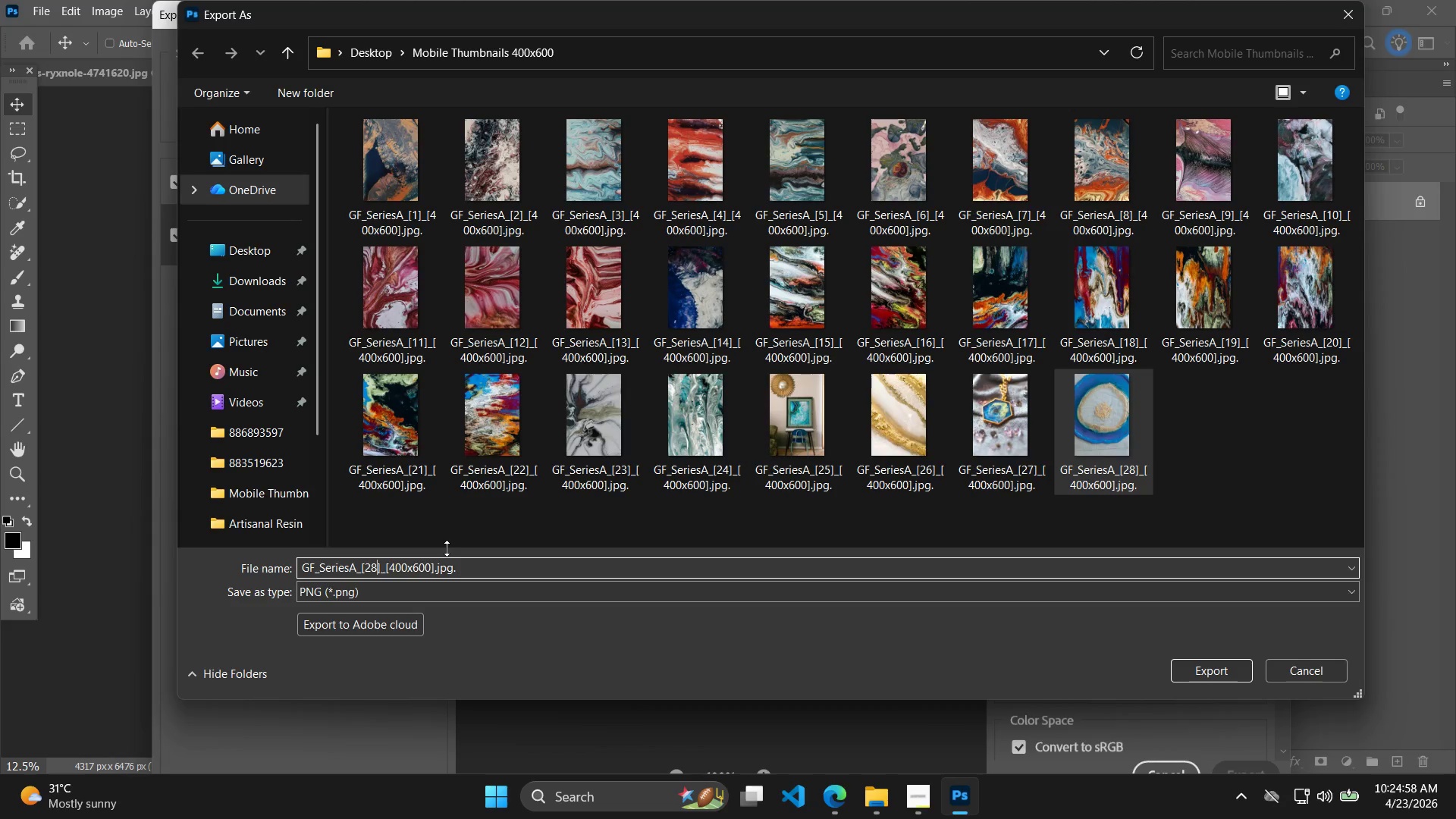 
key(Backspace)
 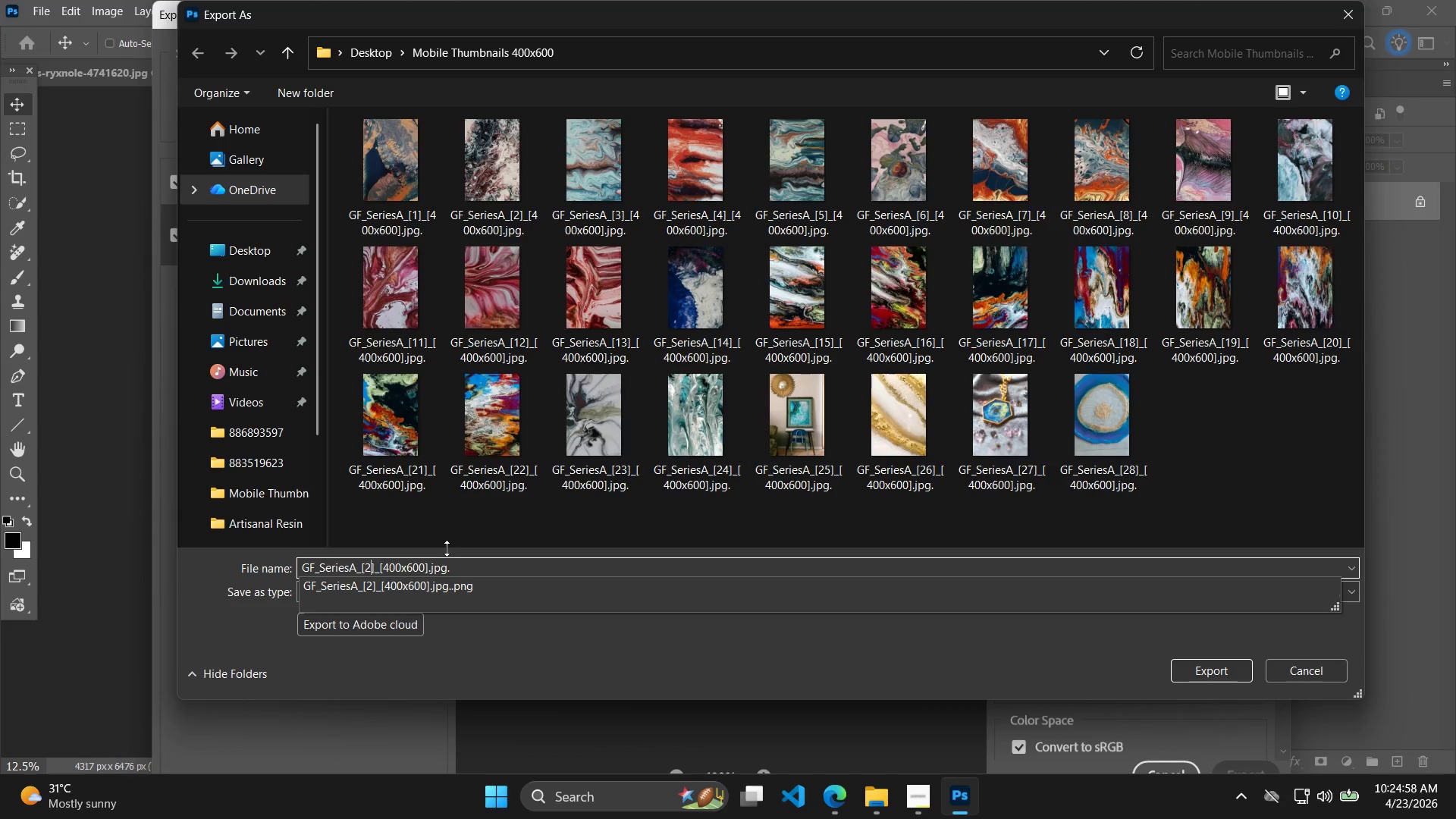 
key(9)
 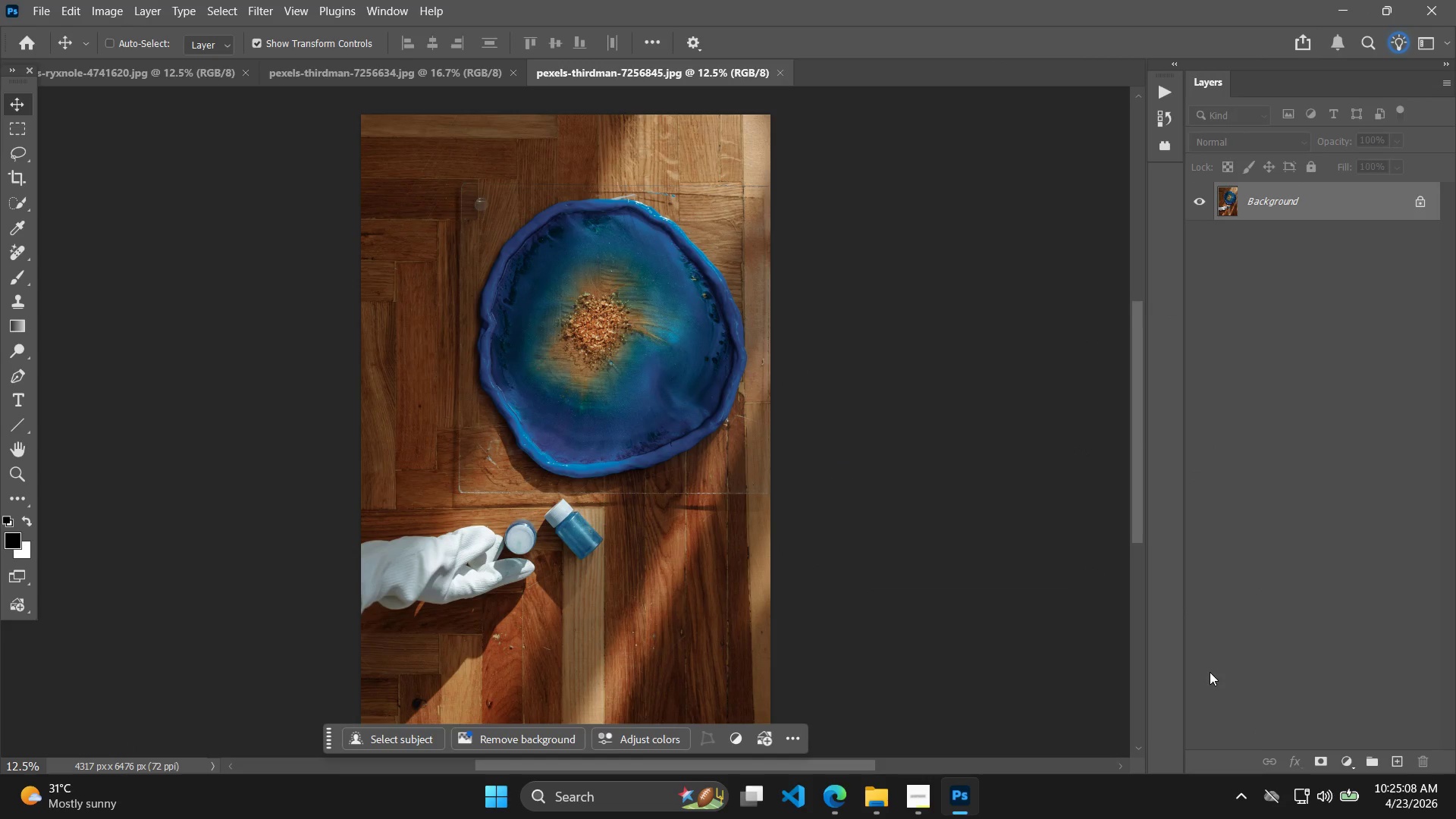 
wait(14.64)
 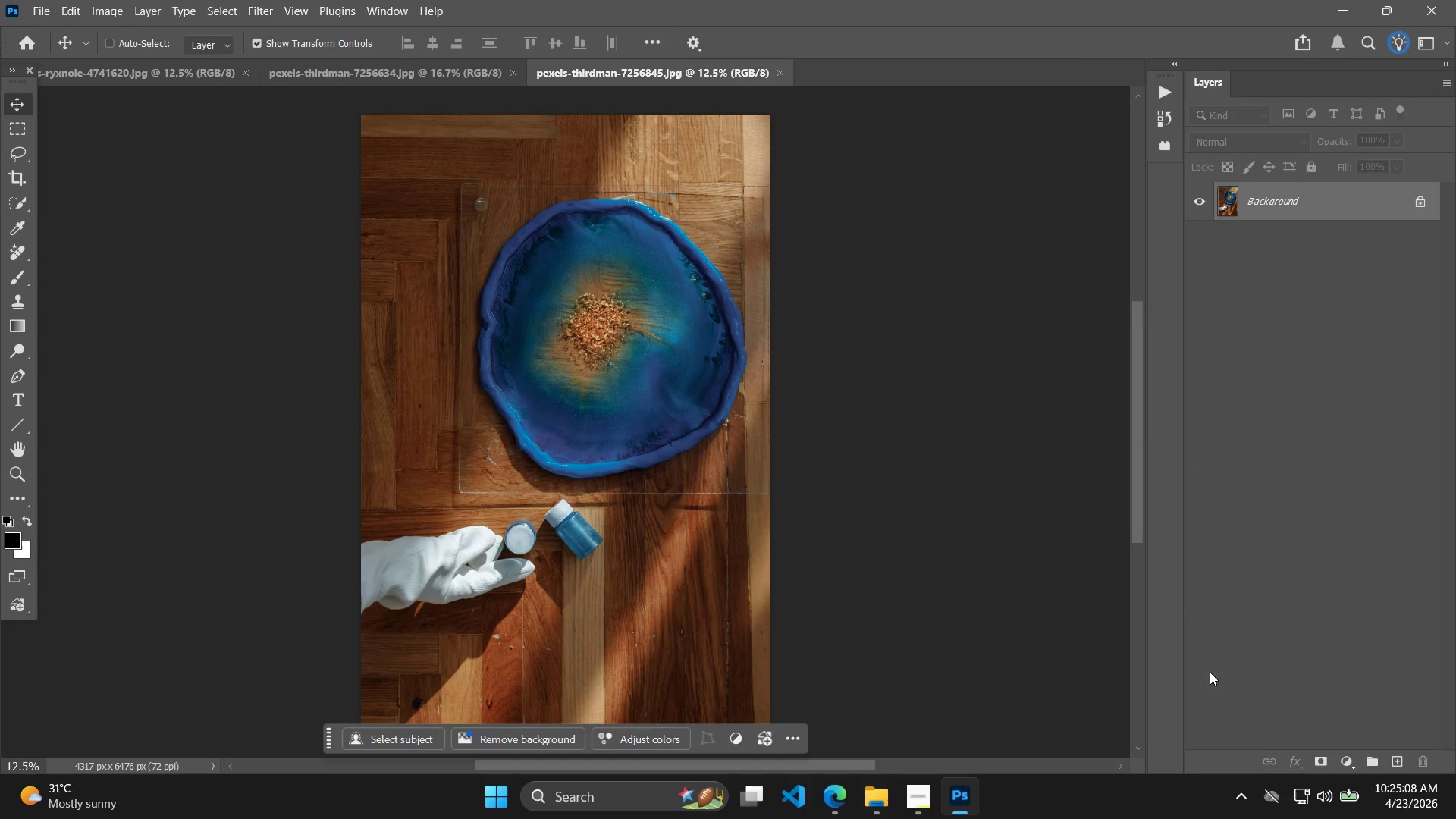 
key(Alt+Tab)
 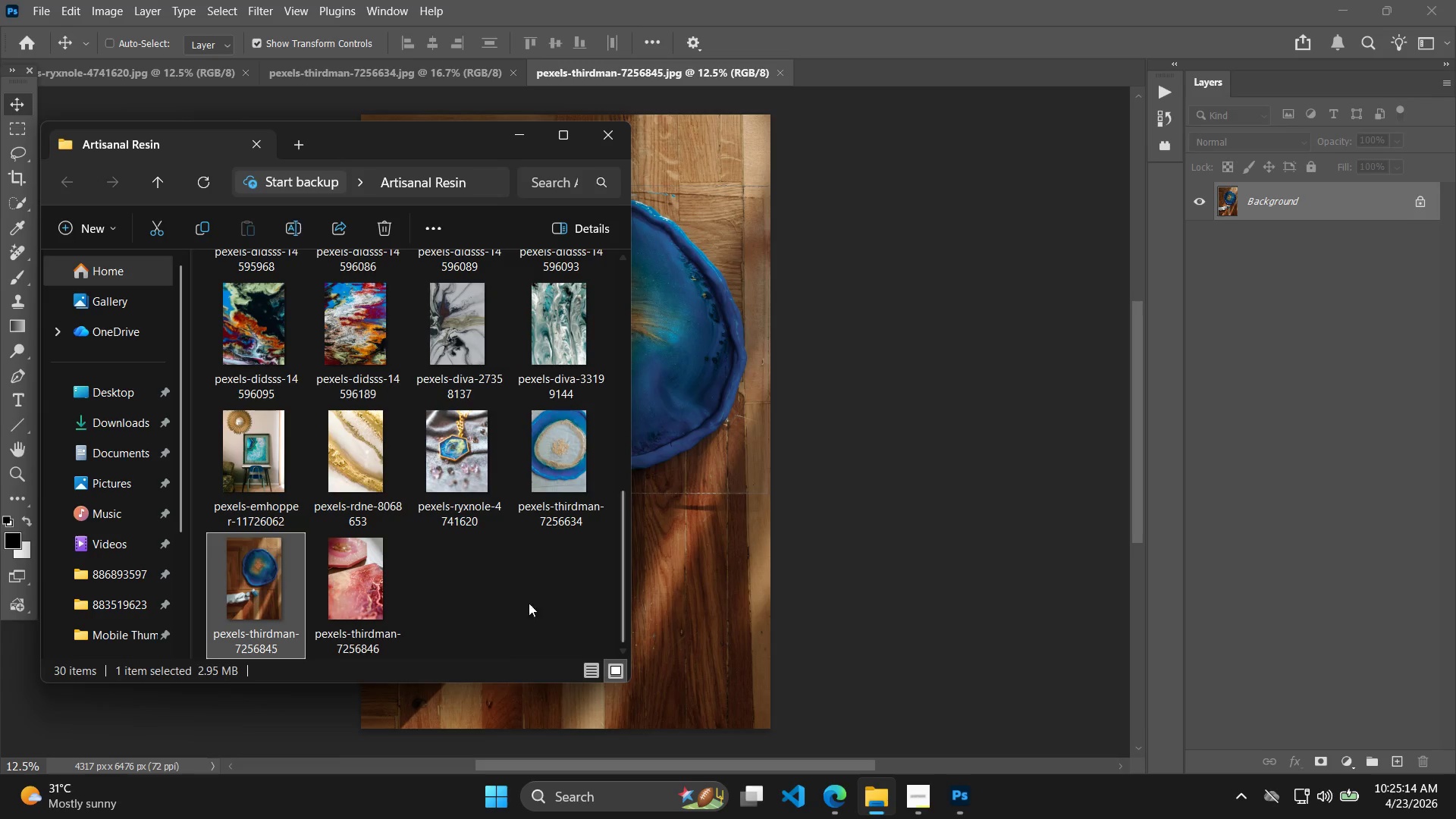 
left_click([364, 610])
 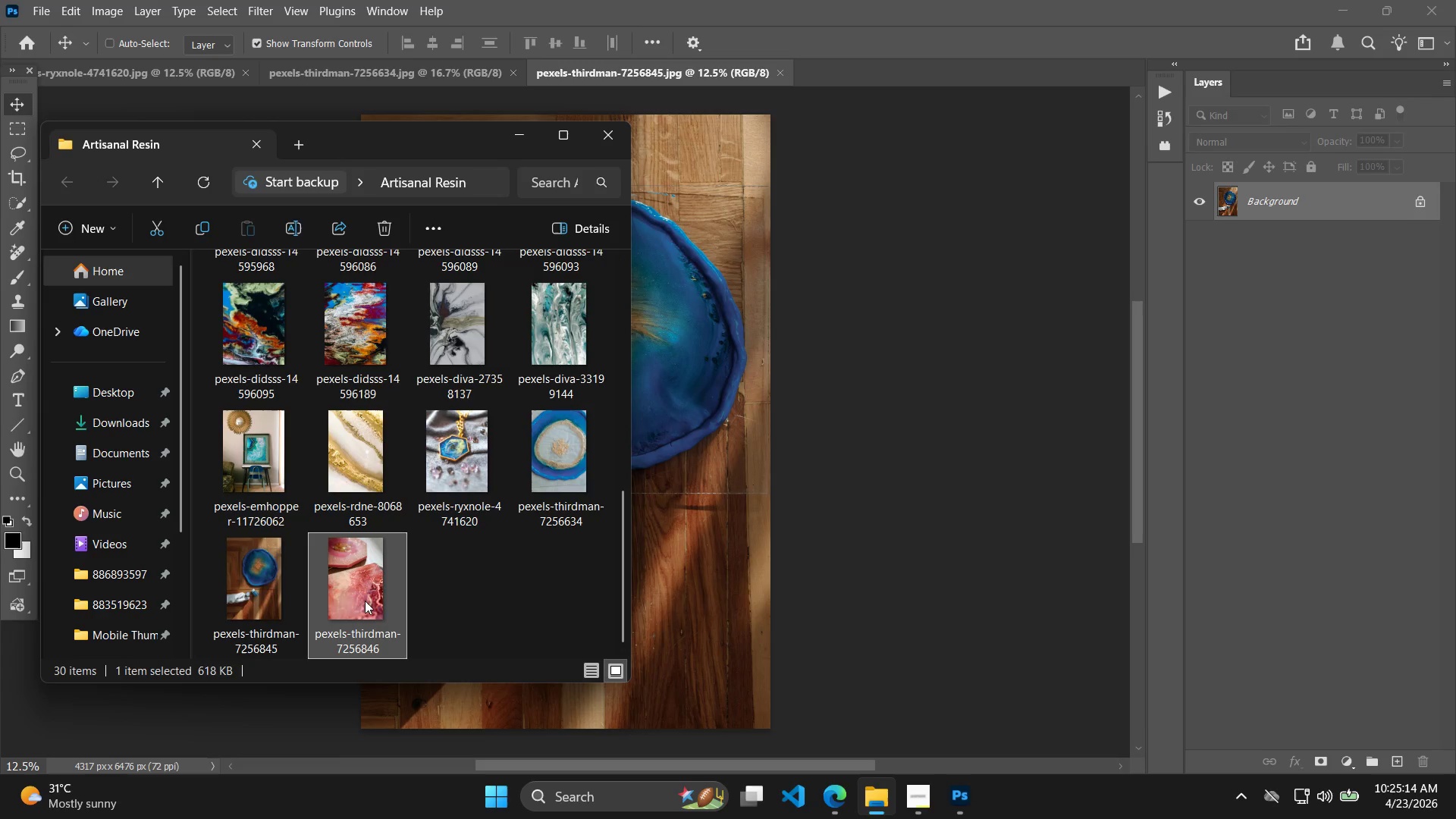 
left_click_drag(start_coordinate=[341, 592], to_coordinate=[1354, 589])
 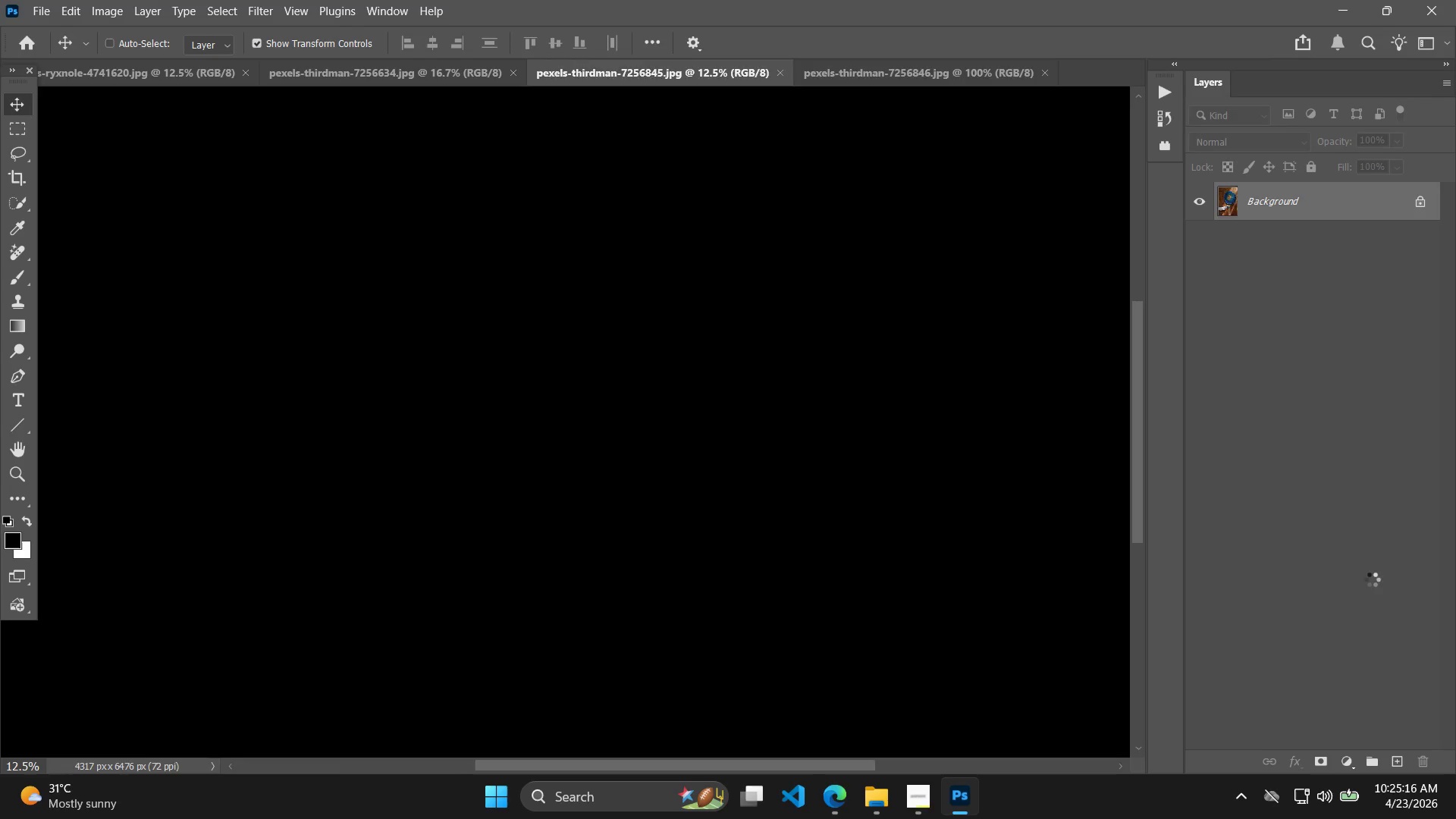 
key(Alt+Control+Shift+W)
 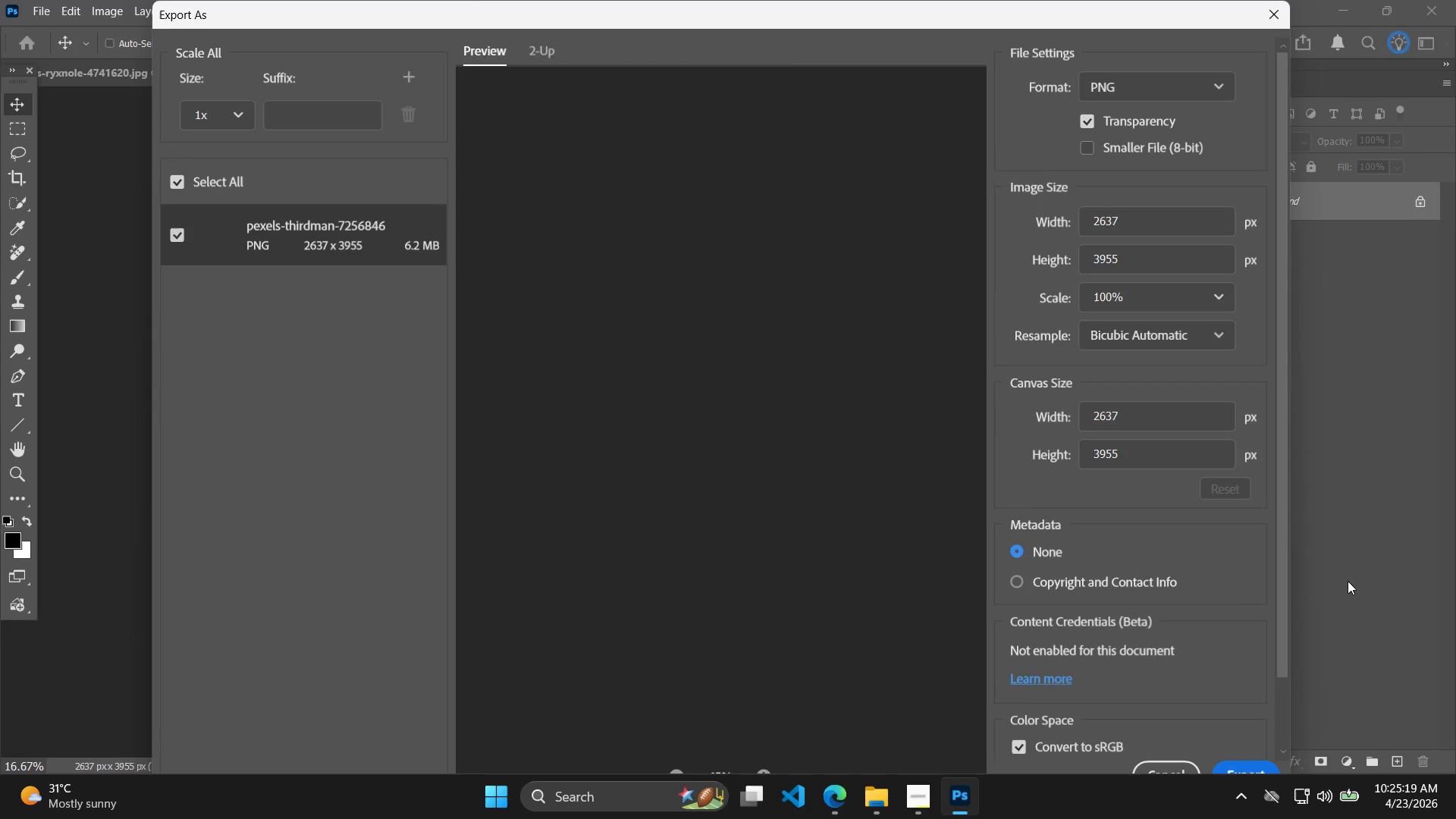 
left_click_drag(start_coordinate=[1156, 419], to_coordinate=[1062, 420])
 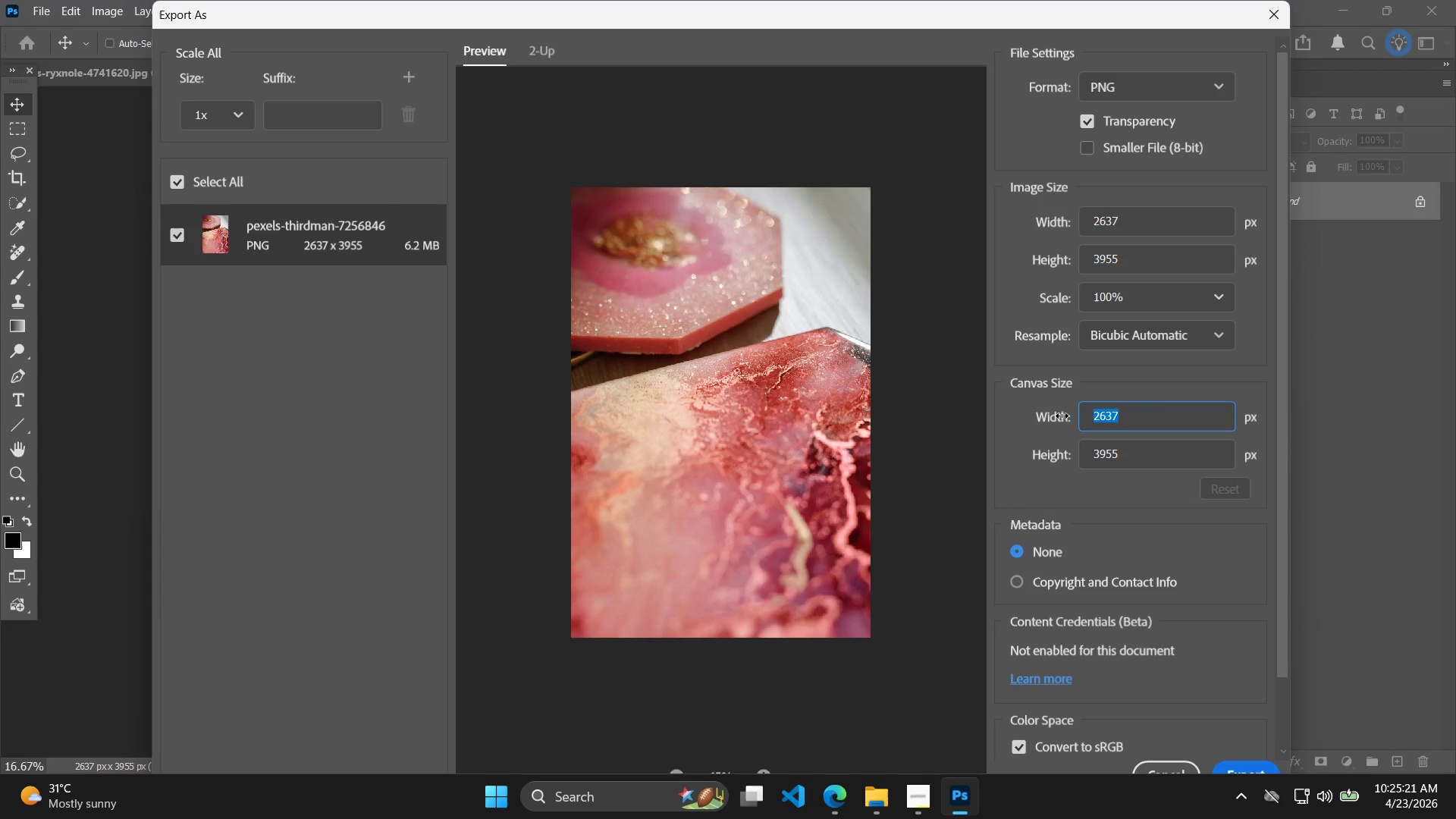 
type(400)
key(Tab)
type(600)
 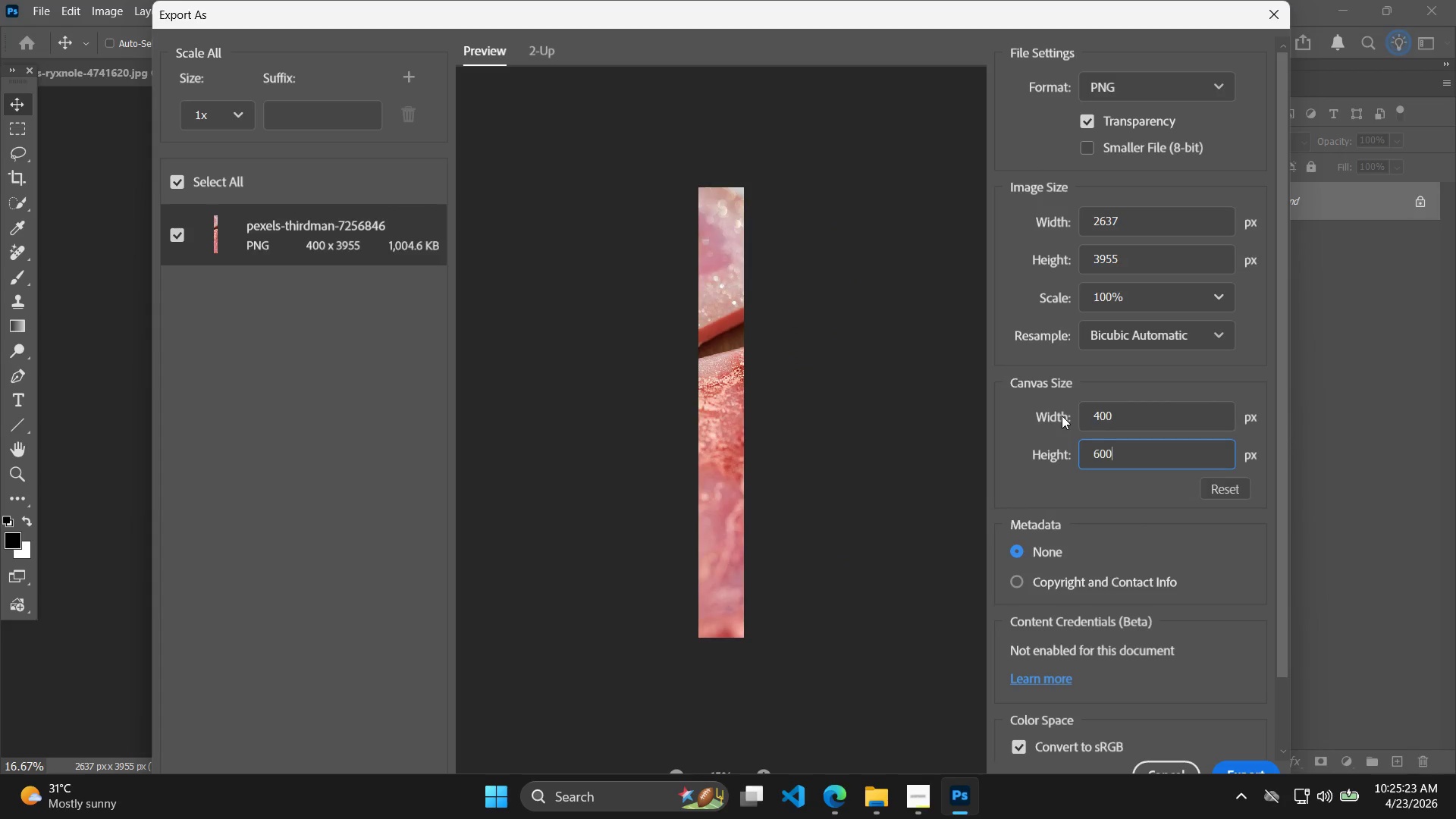 
key(Enter)
 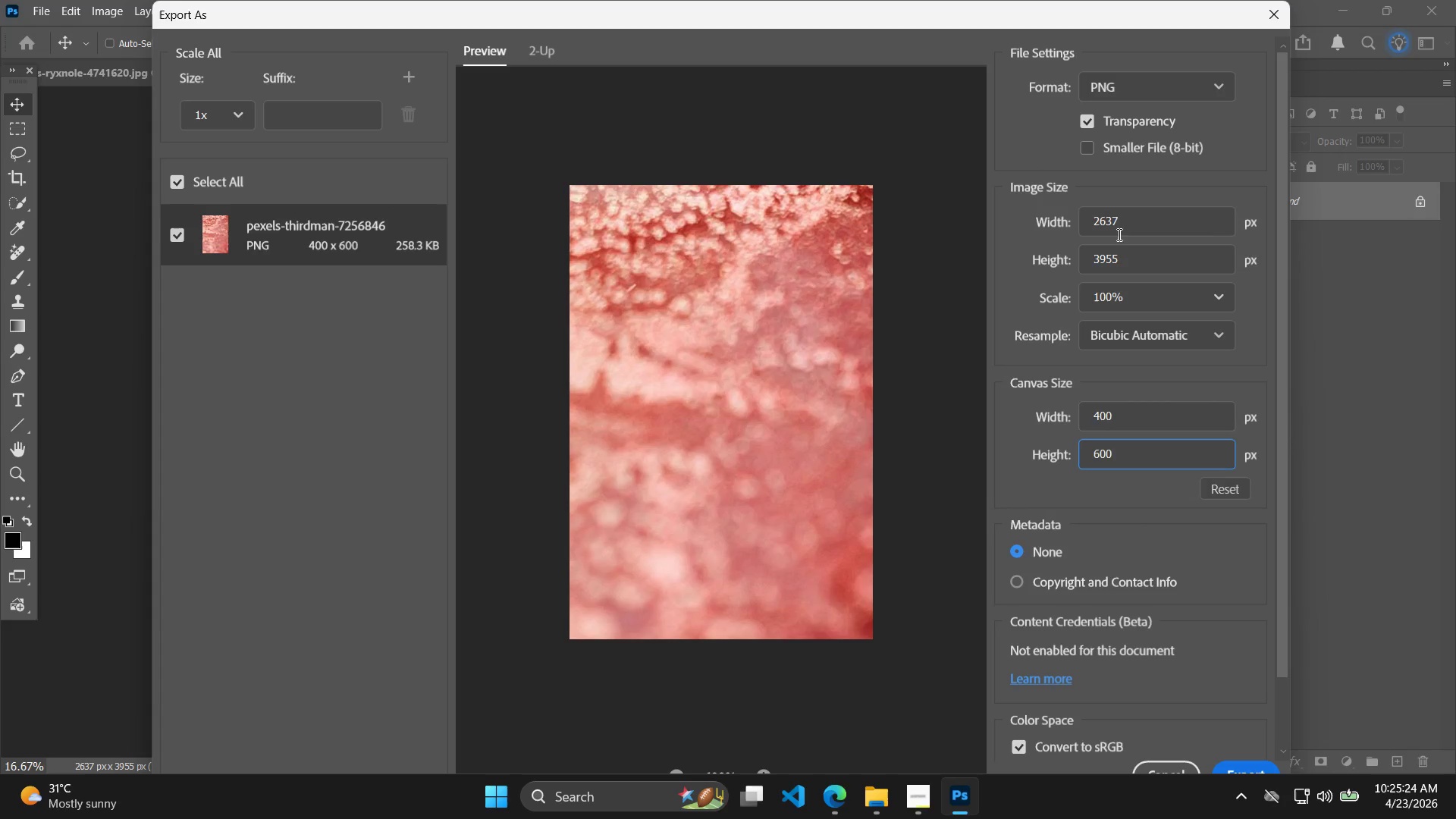 
left_click_drag(start_coordinate=[1149, 218], to_coordinate=[1019, 221])
 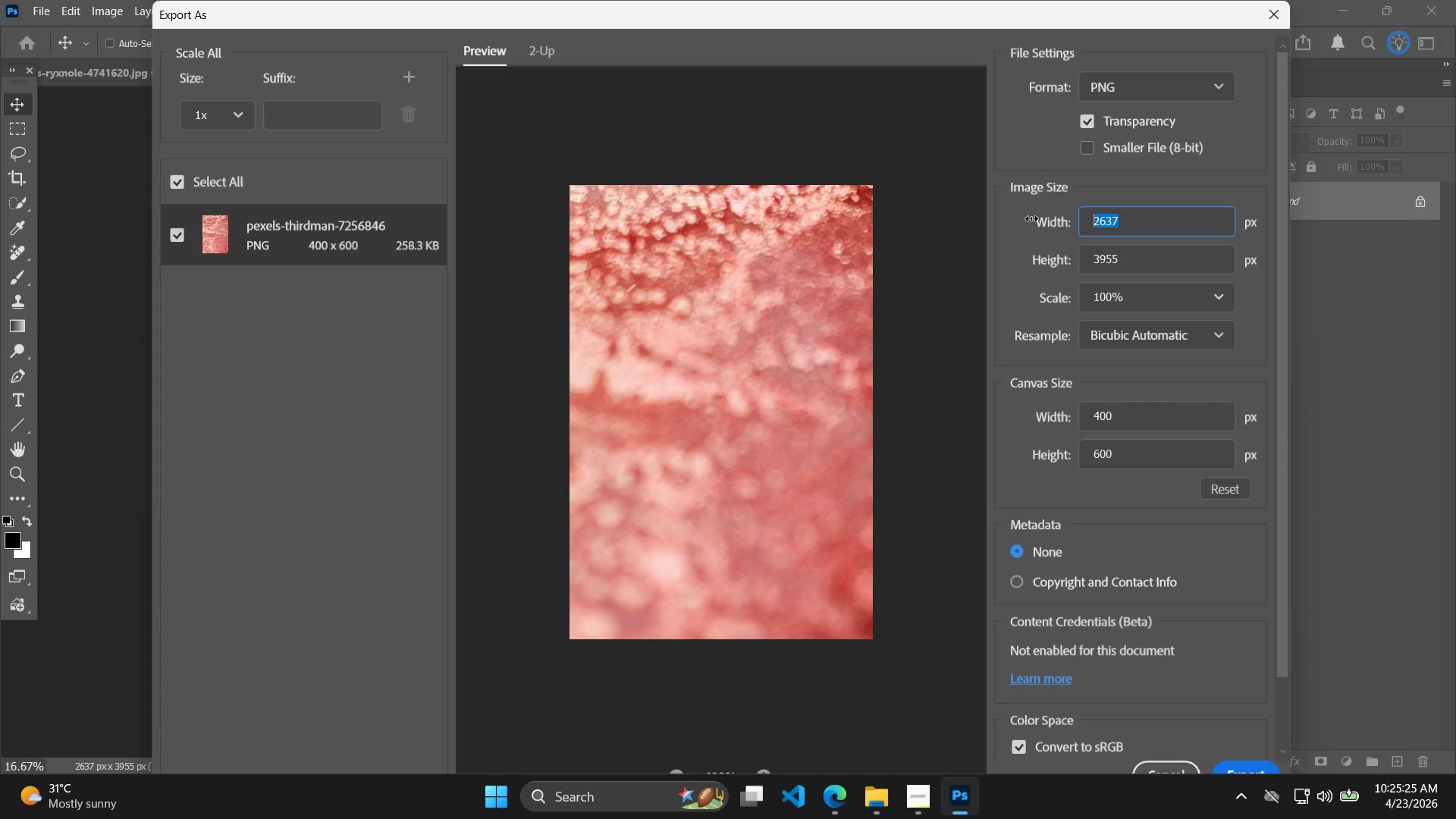 
type(400)
key(Tab)
 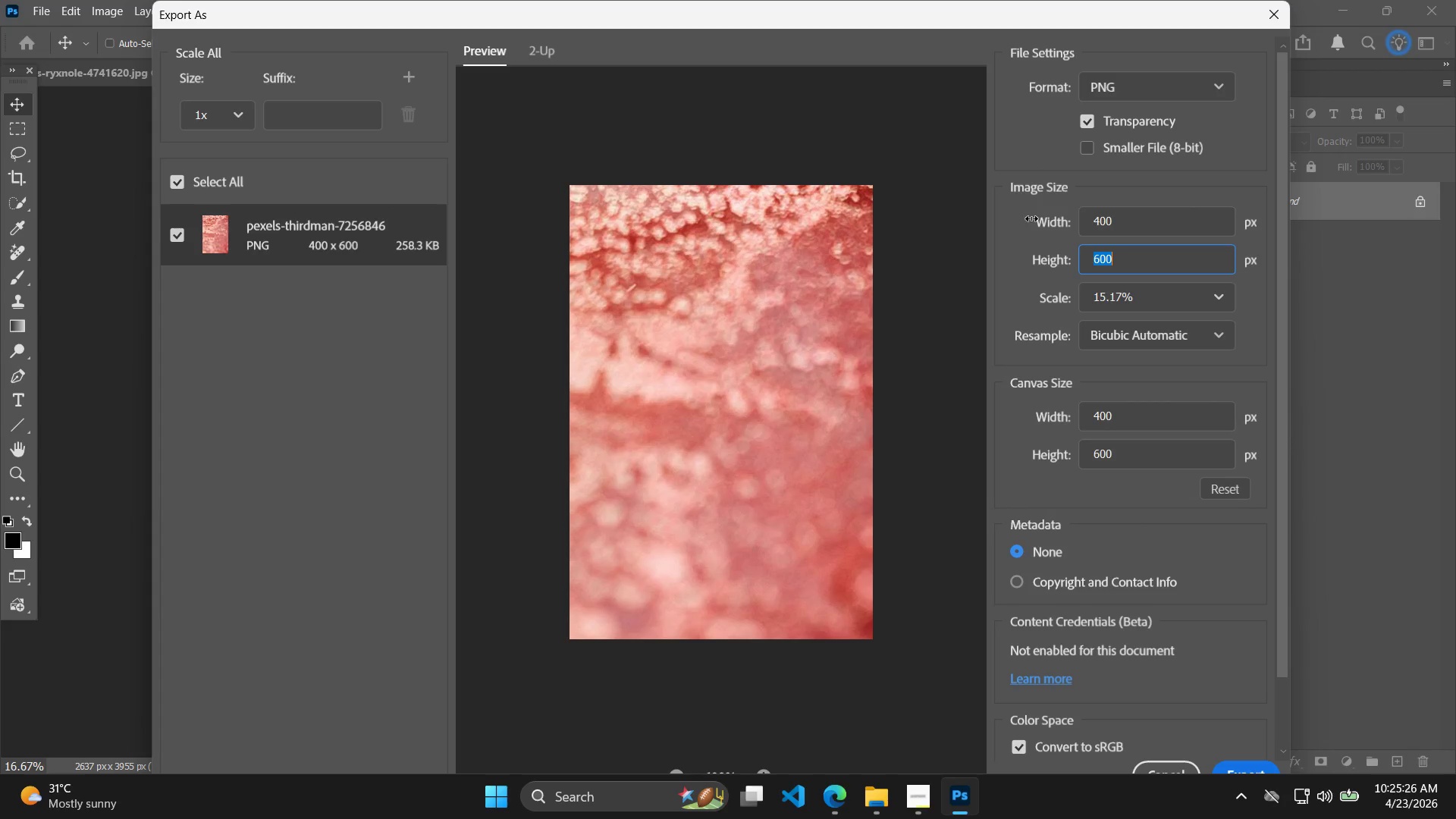 
key(Enter)
 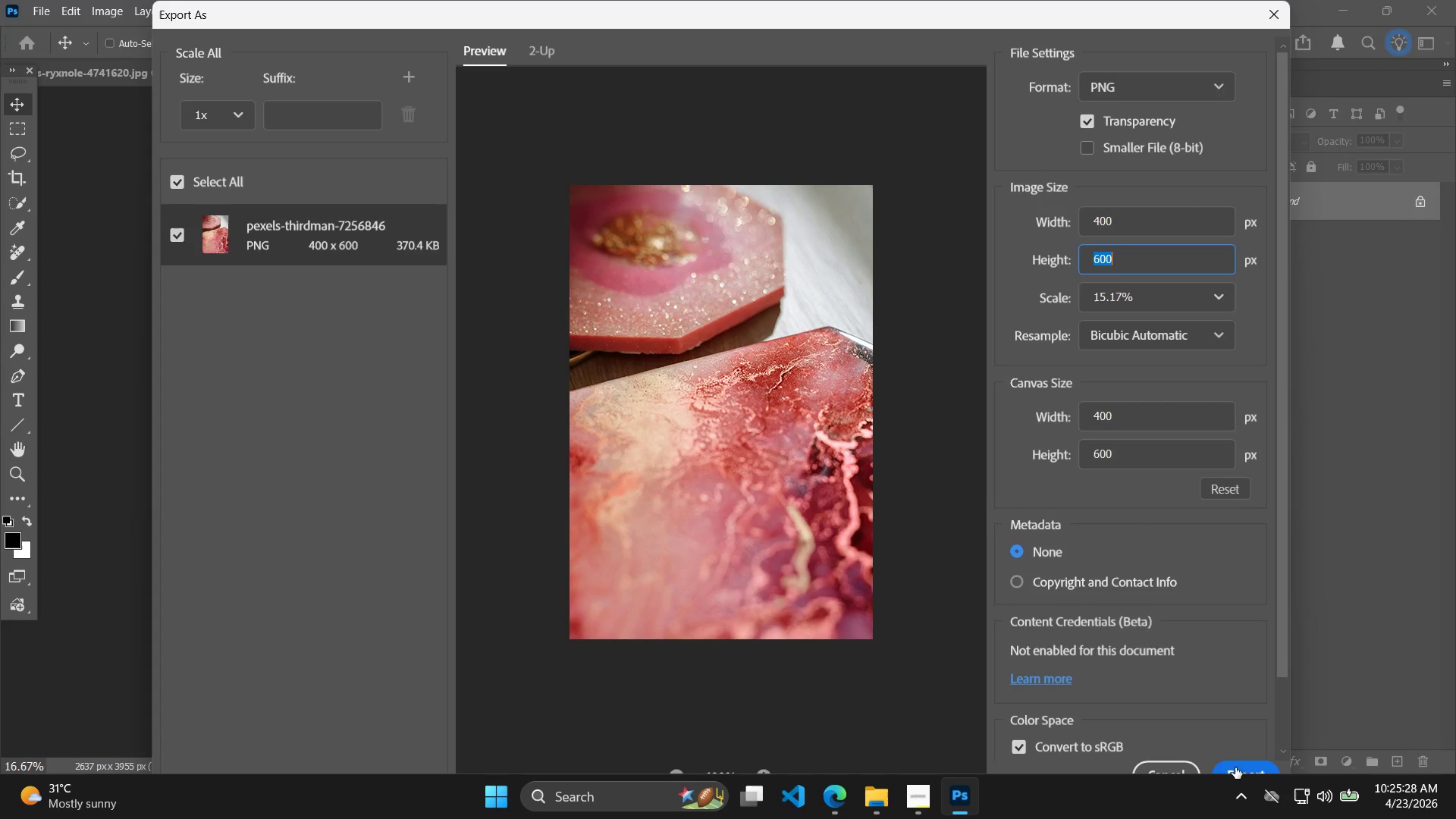 
left_click([1240, 765])
 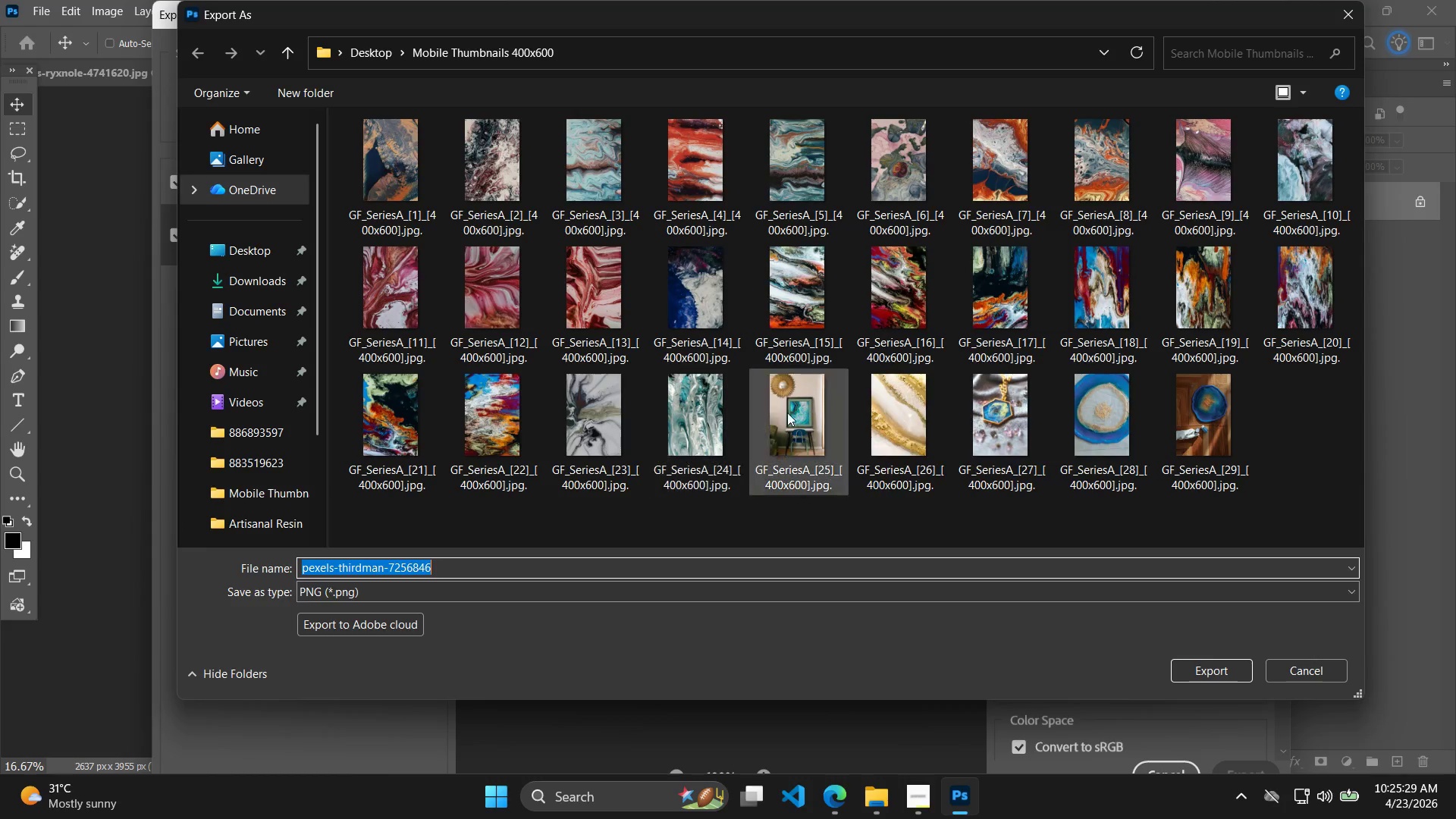 
left_click([1191, 424])
 